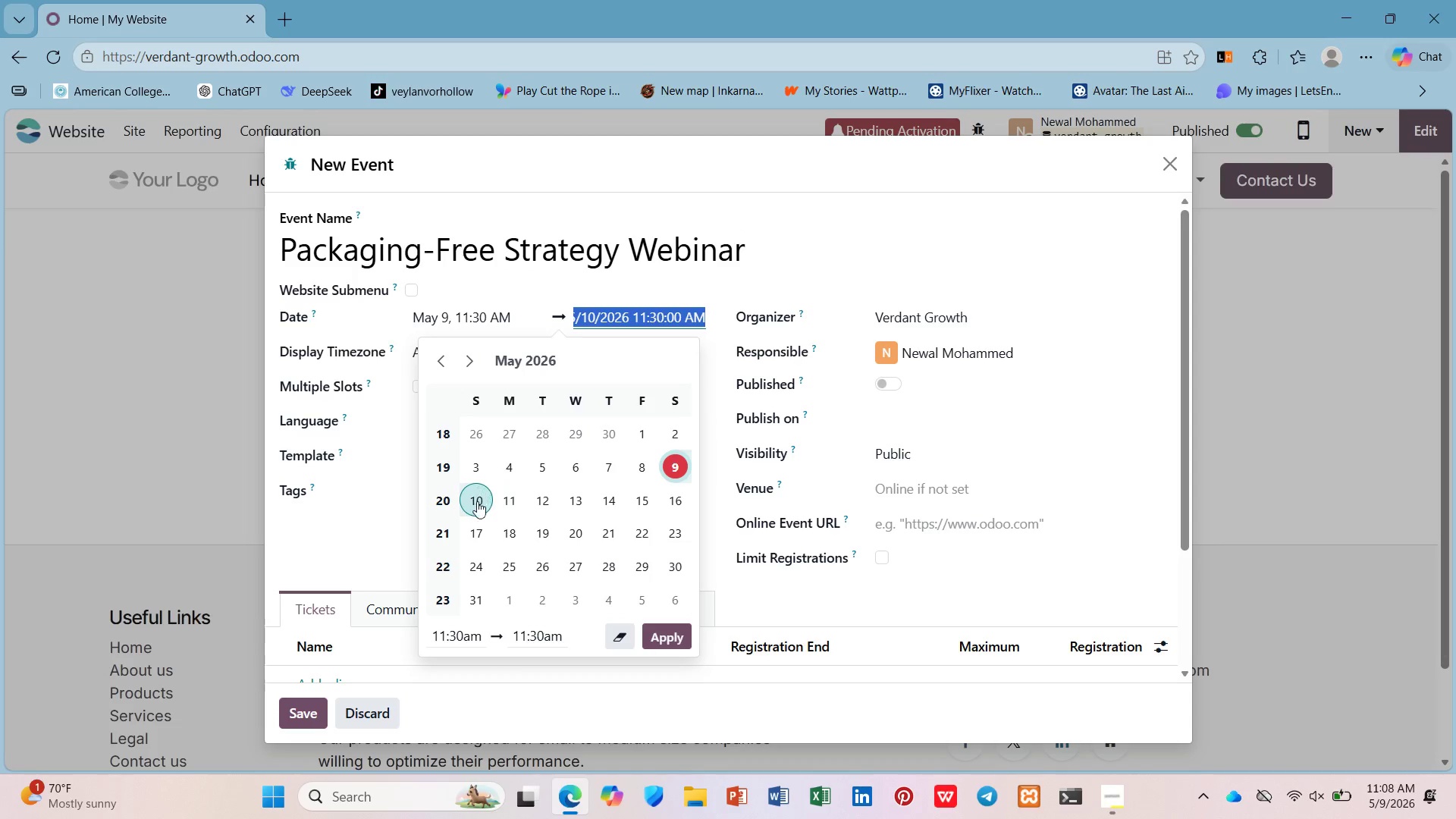 
wait(9.89)
 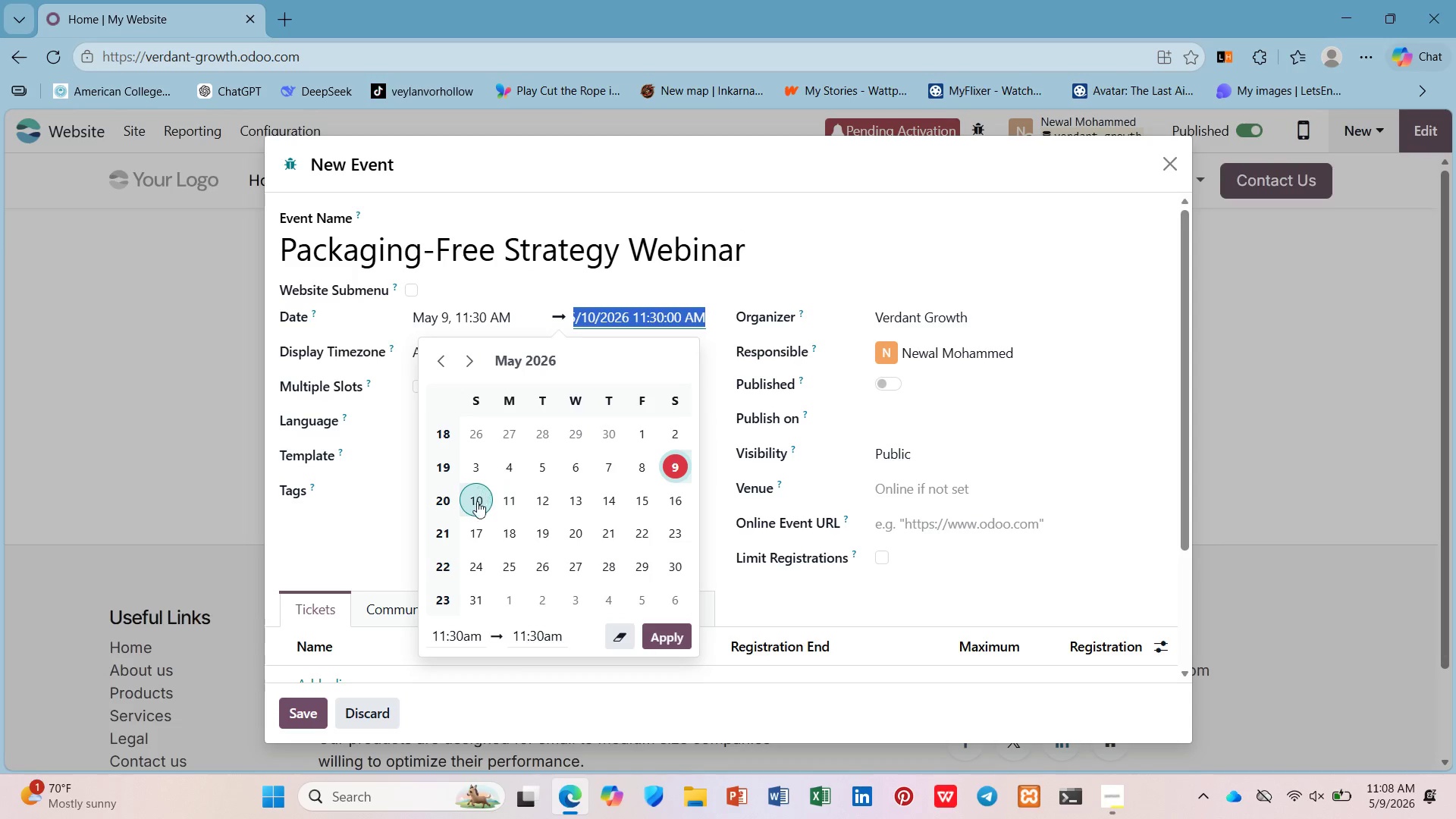 
left_click([681, 572])
 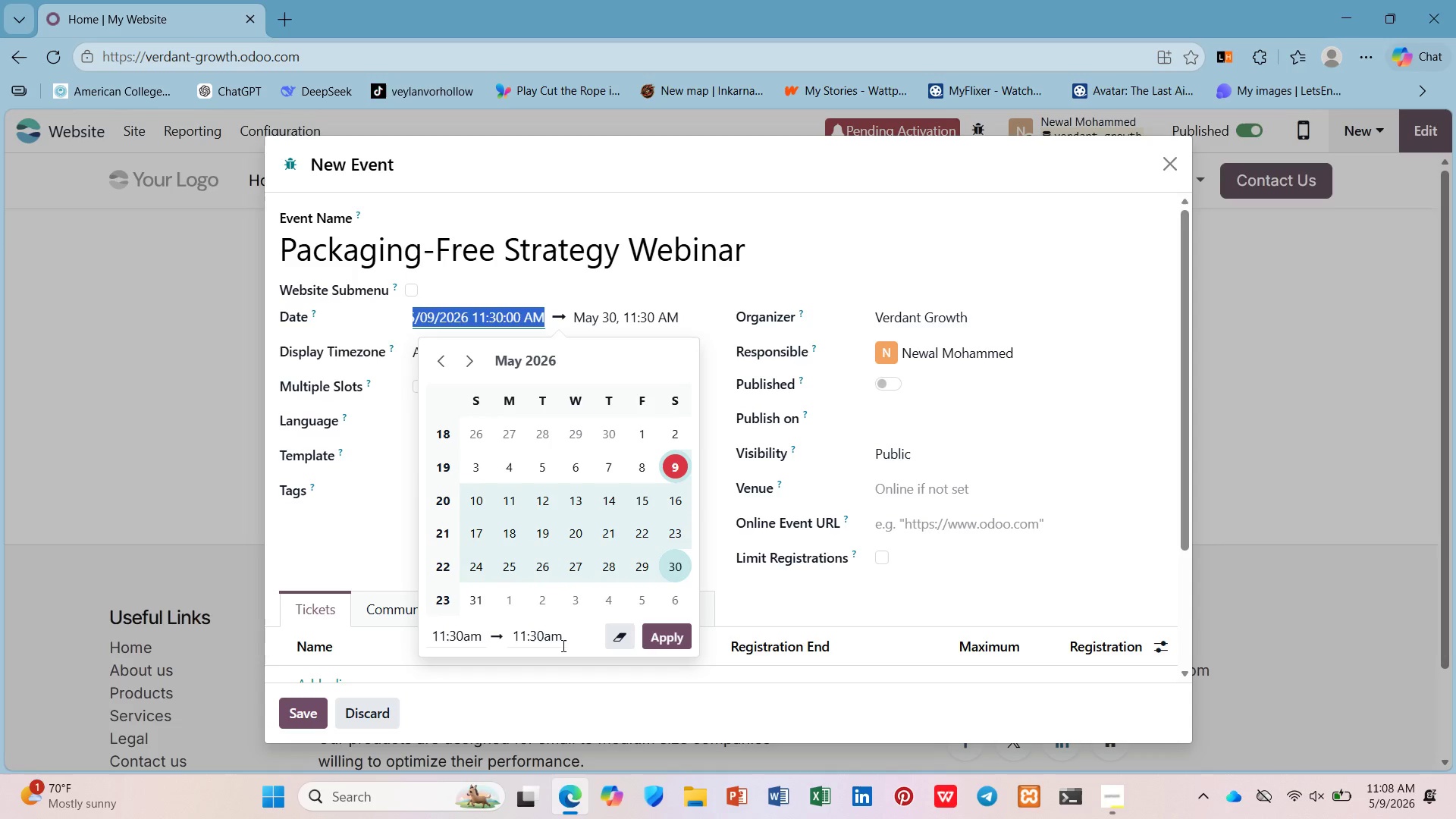 
left_click([563, 635])
 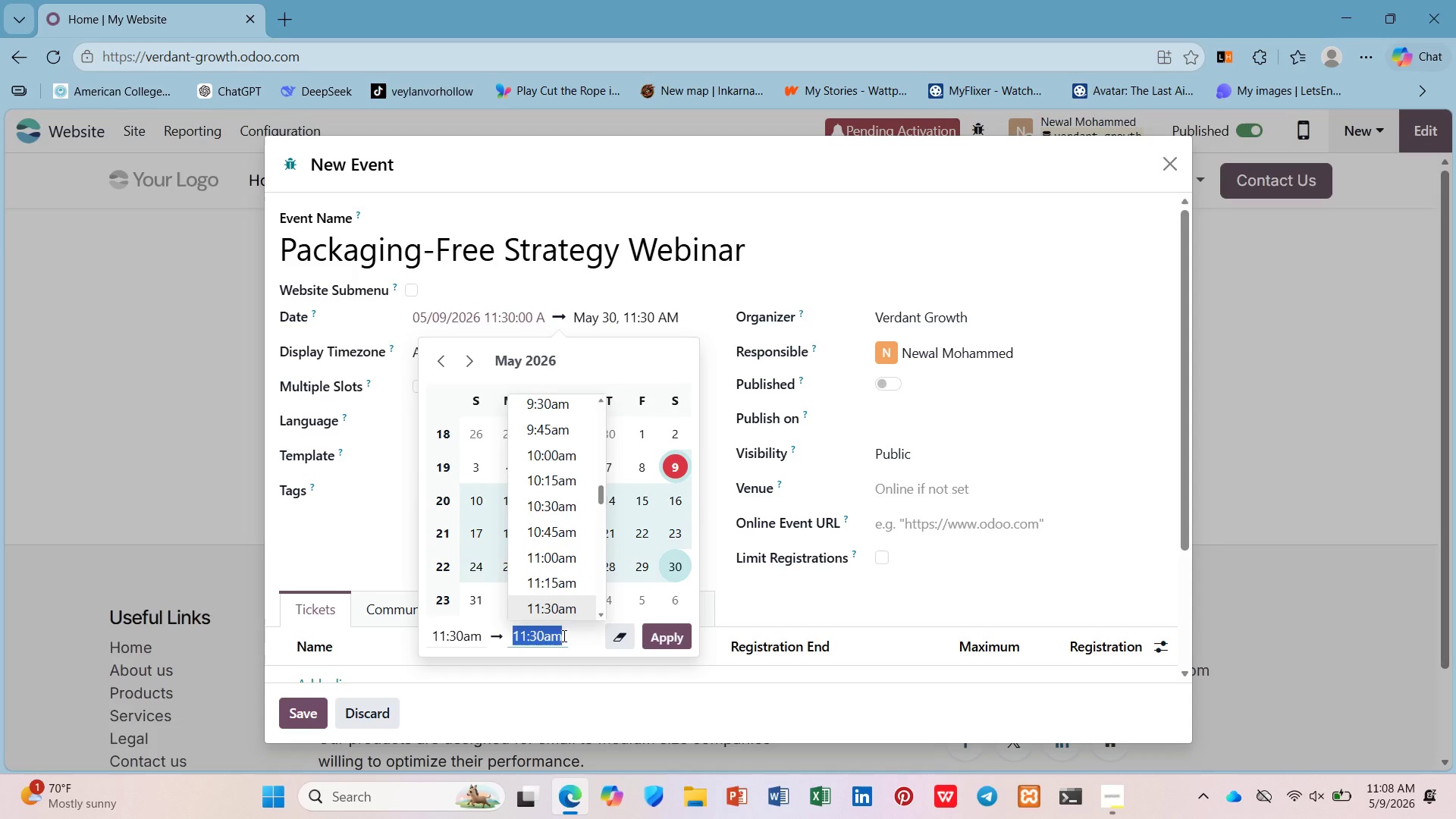 
key(1)
 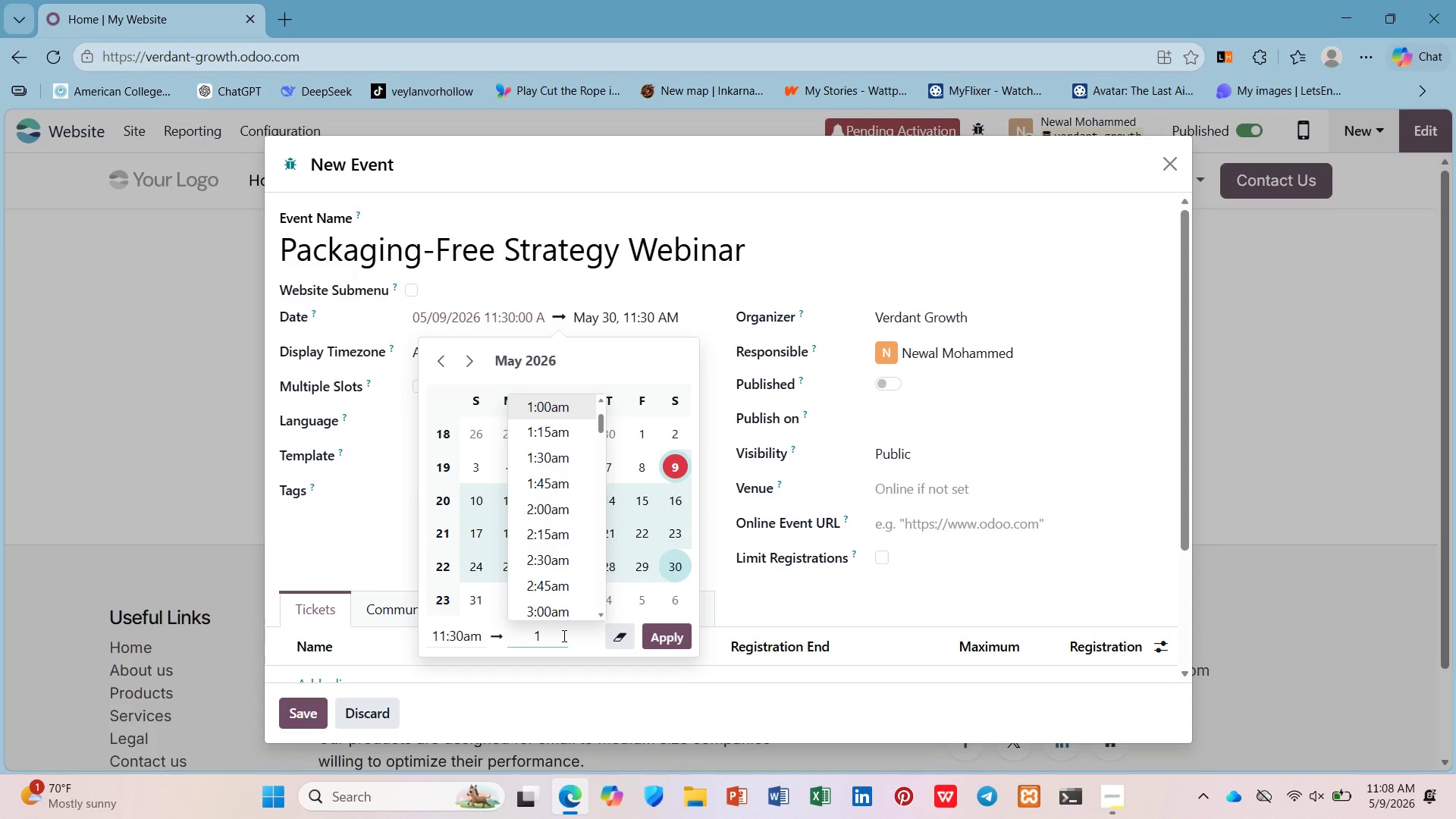 
scroll: coordinate [551, 516], scroll_direction: down, amount: 3.0
 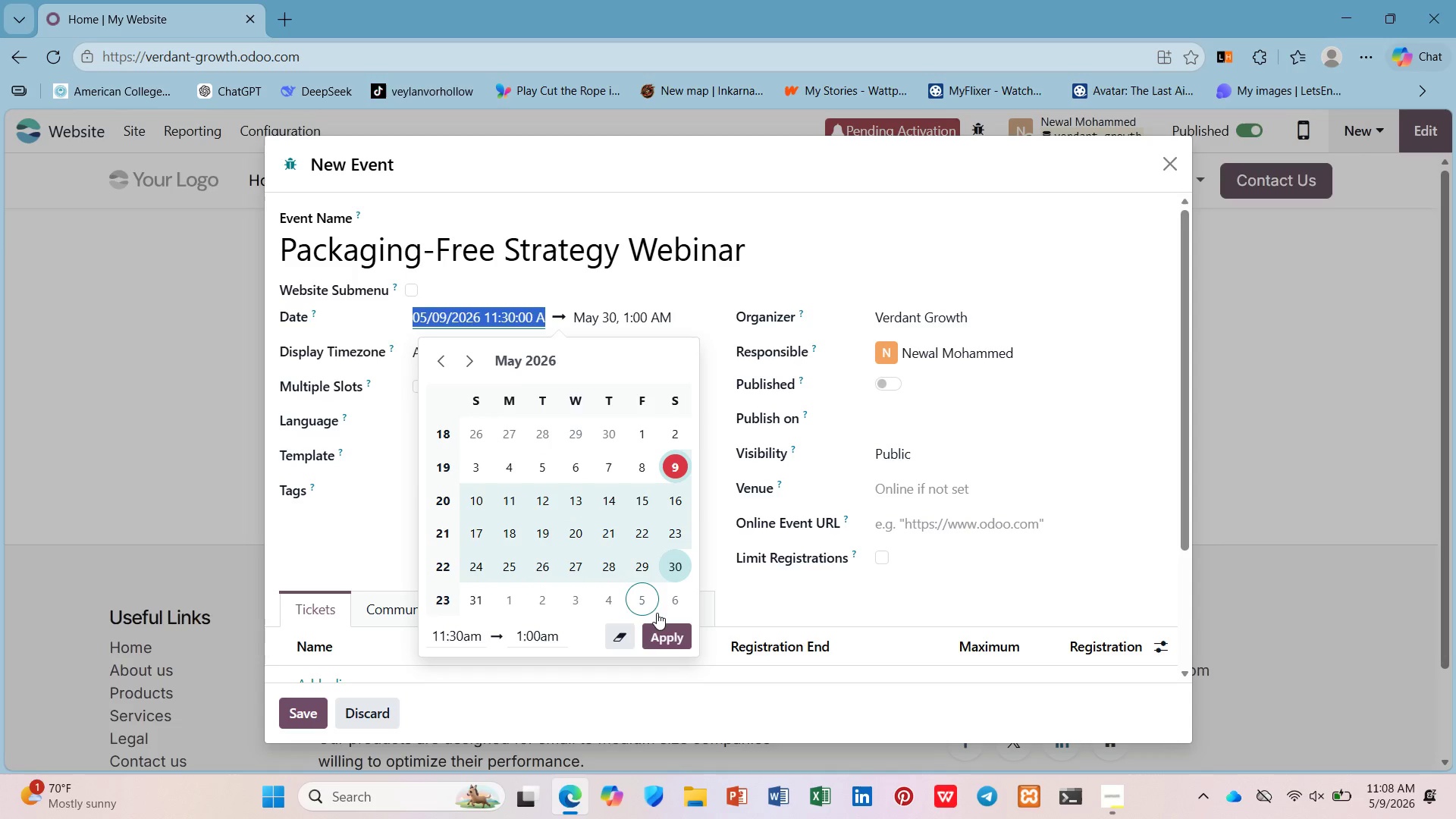 
left_click([451, 639])
 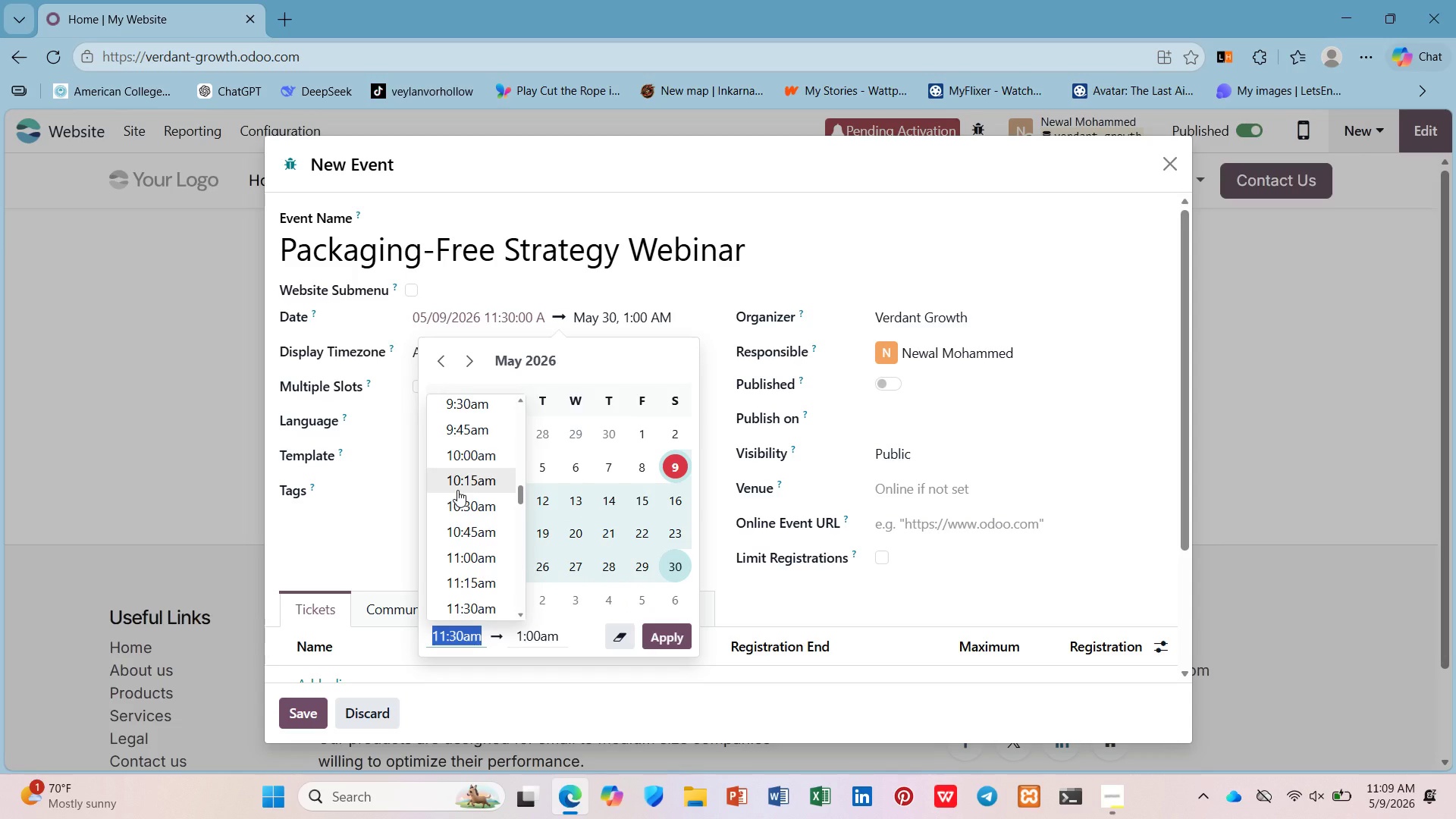 
type(1p)
 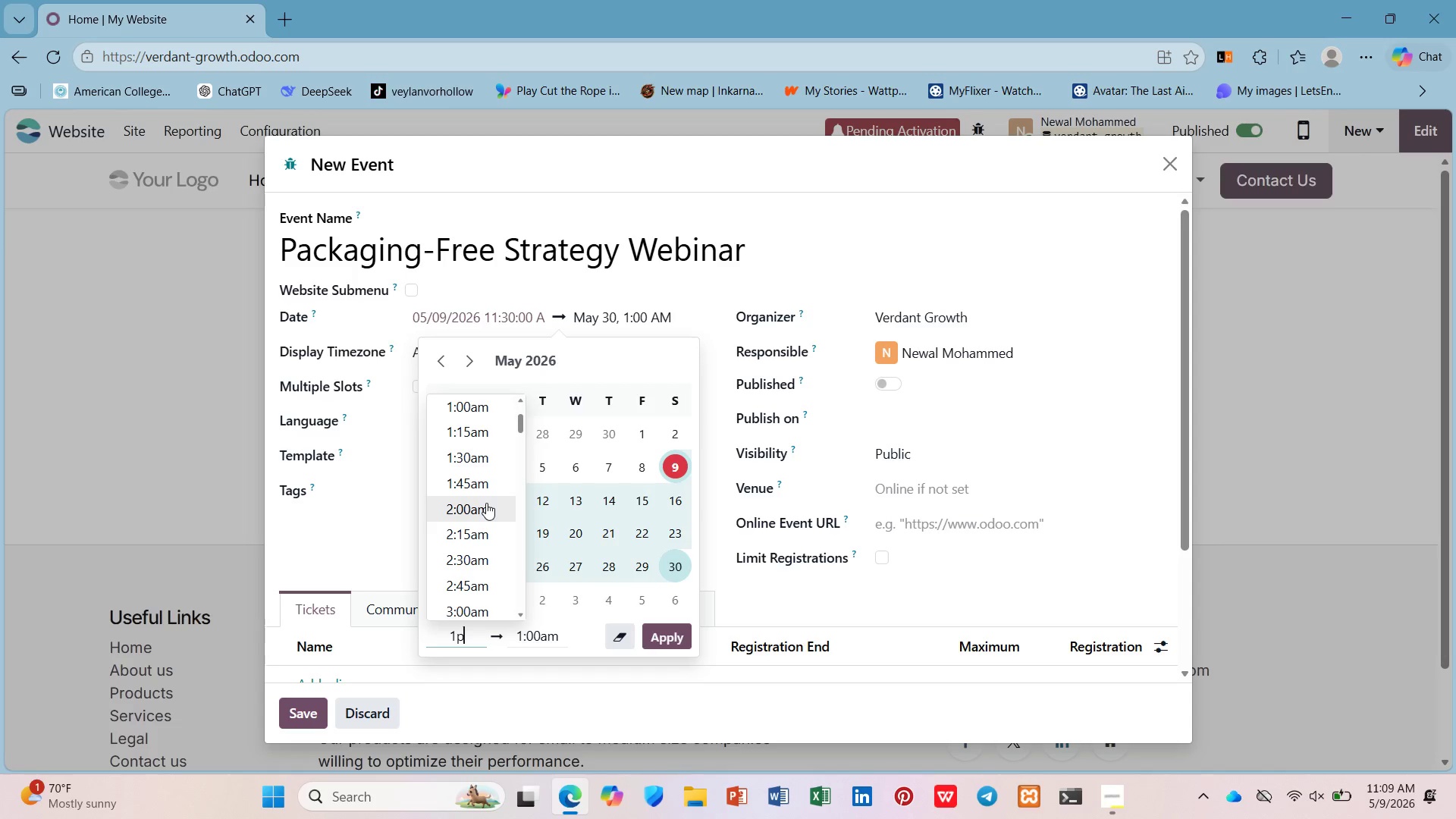 
wait(5.7)
 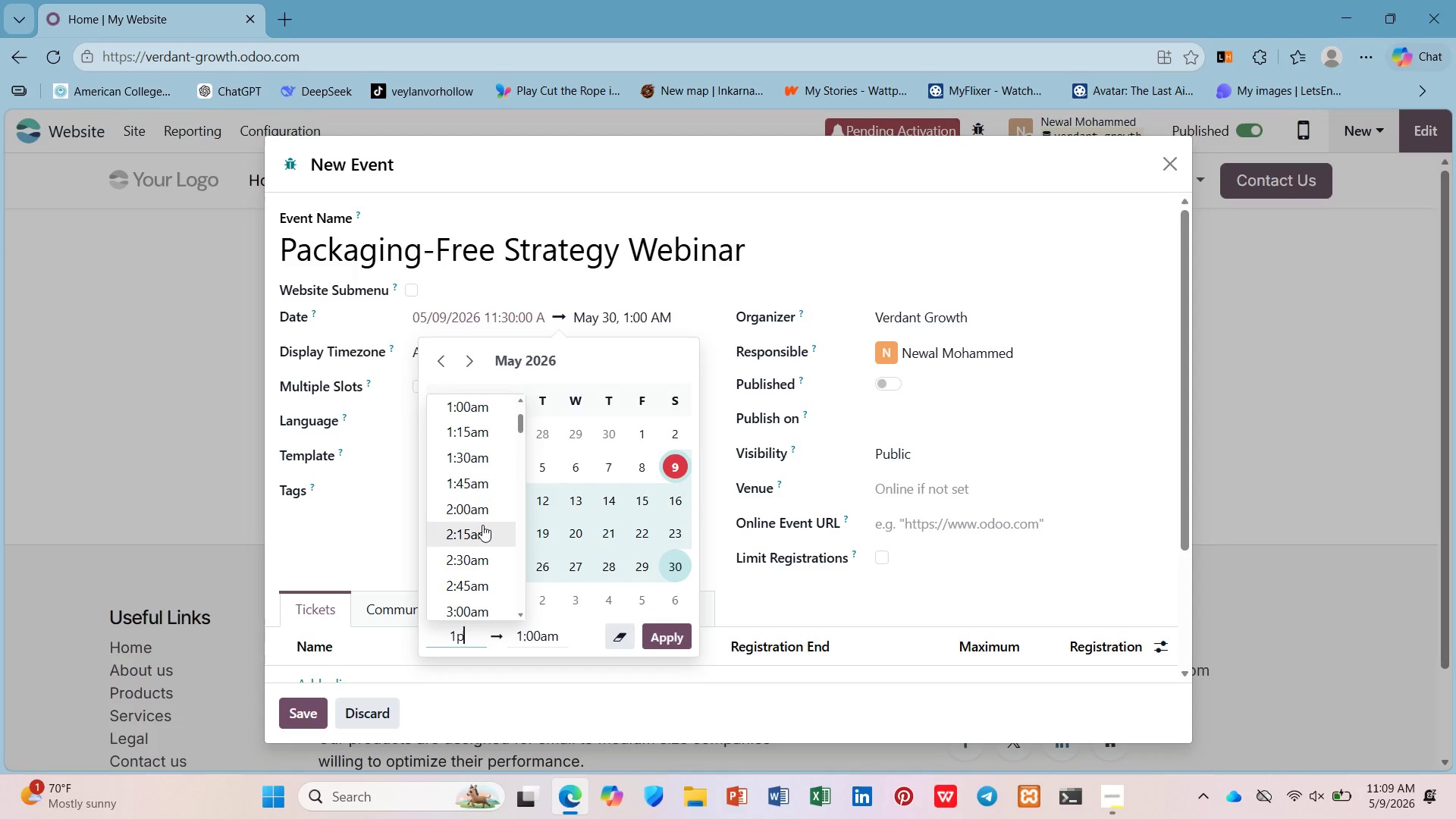 
key(Backspace)
 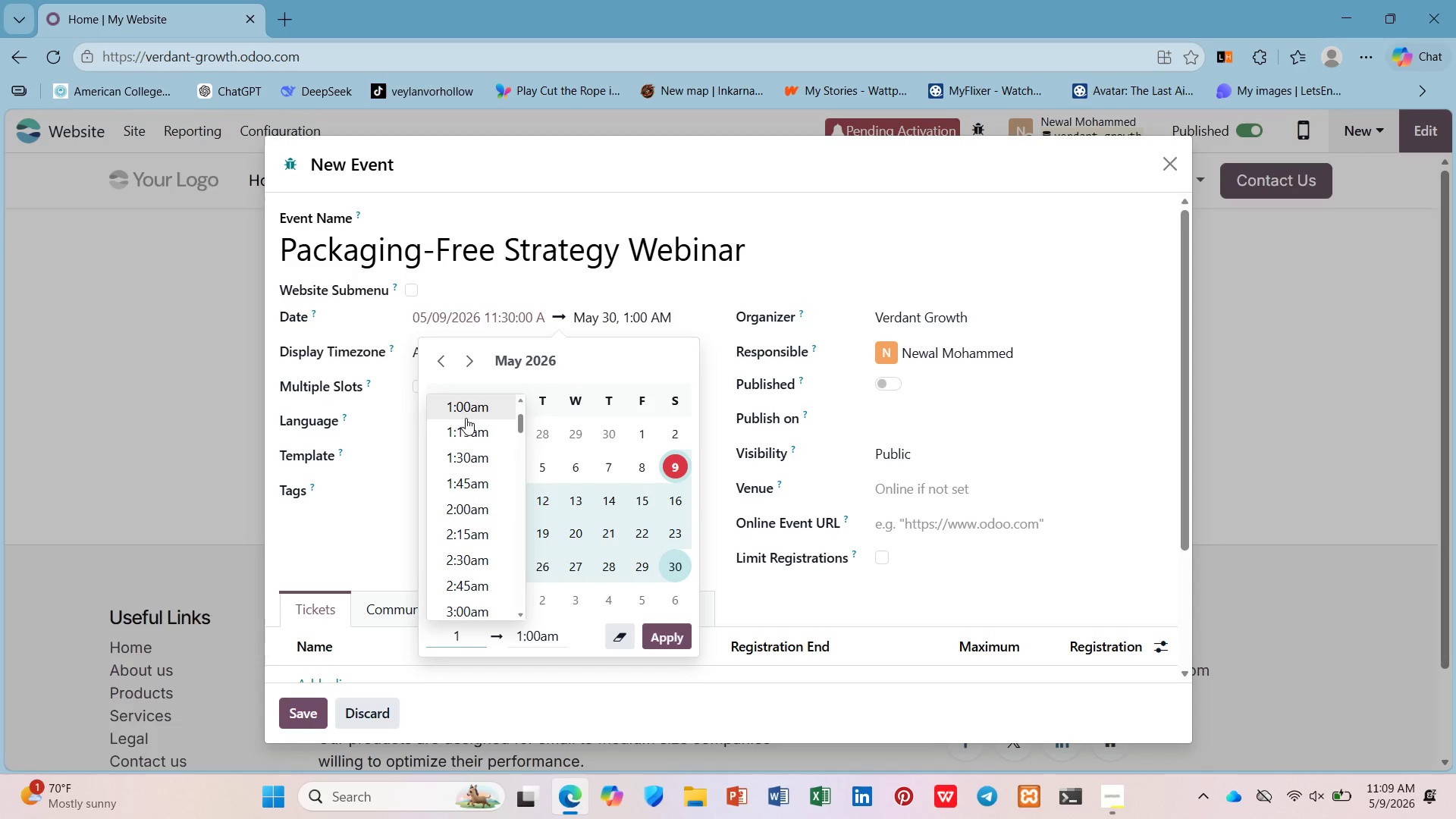 
scroll: coordinate [471, 423], scroll_direction: down, amount: 12.0
 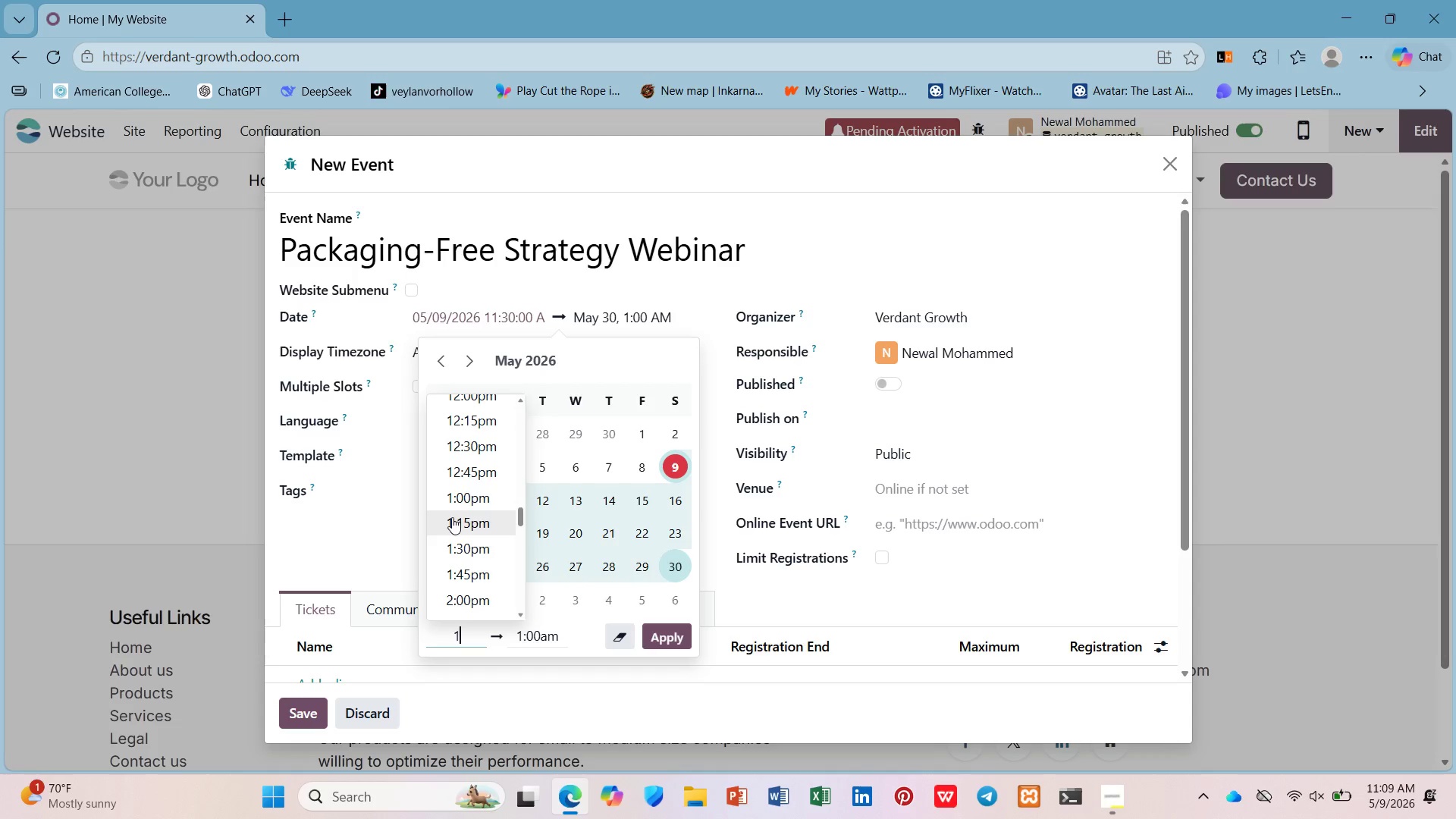 
left_click([461, 502])
 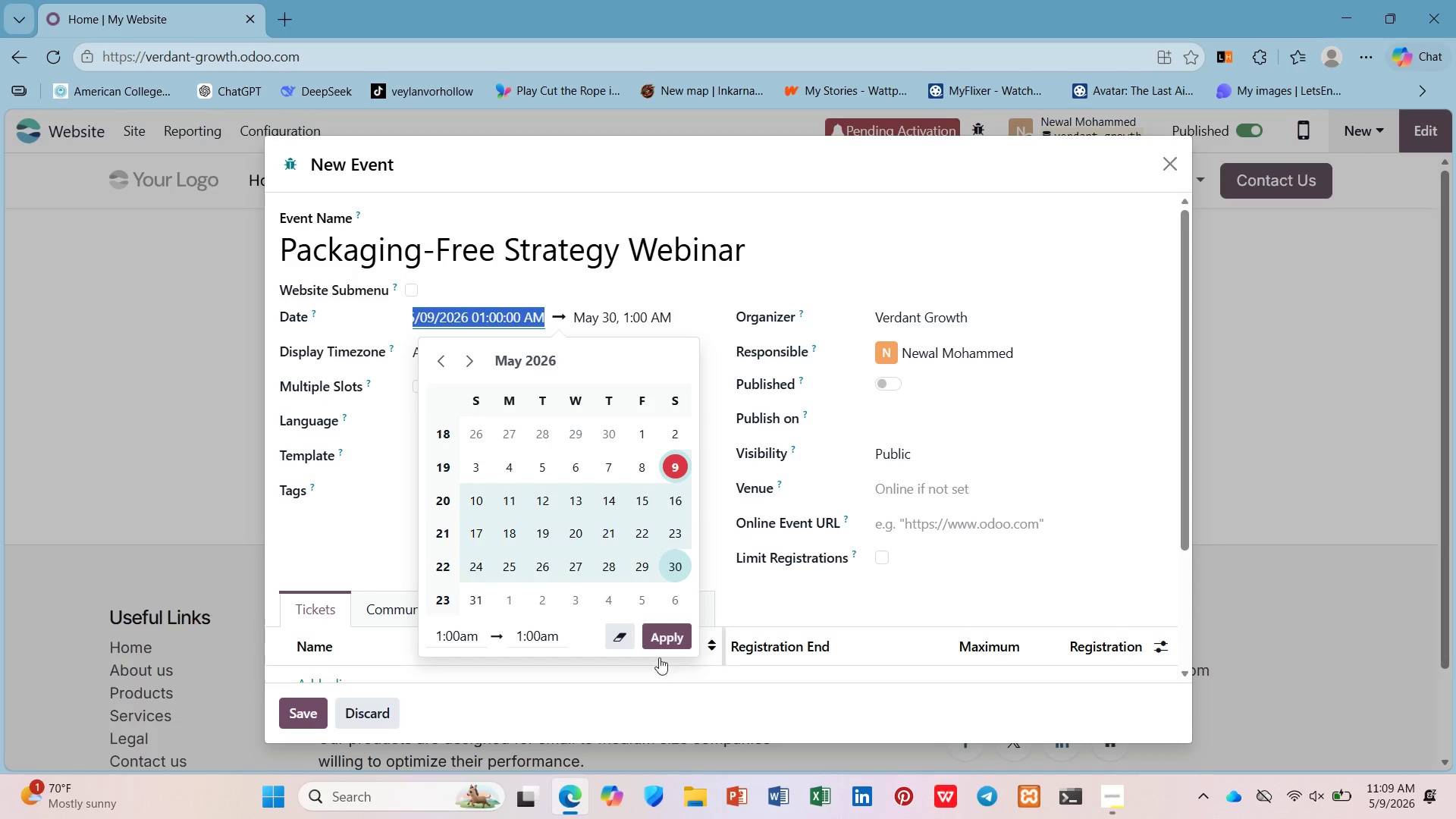 
left_click([675, 633])
 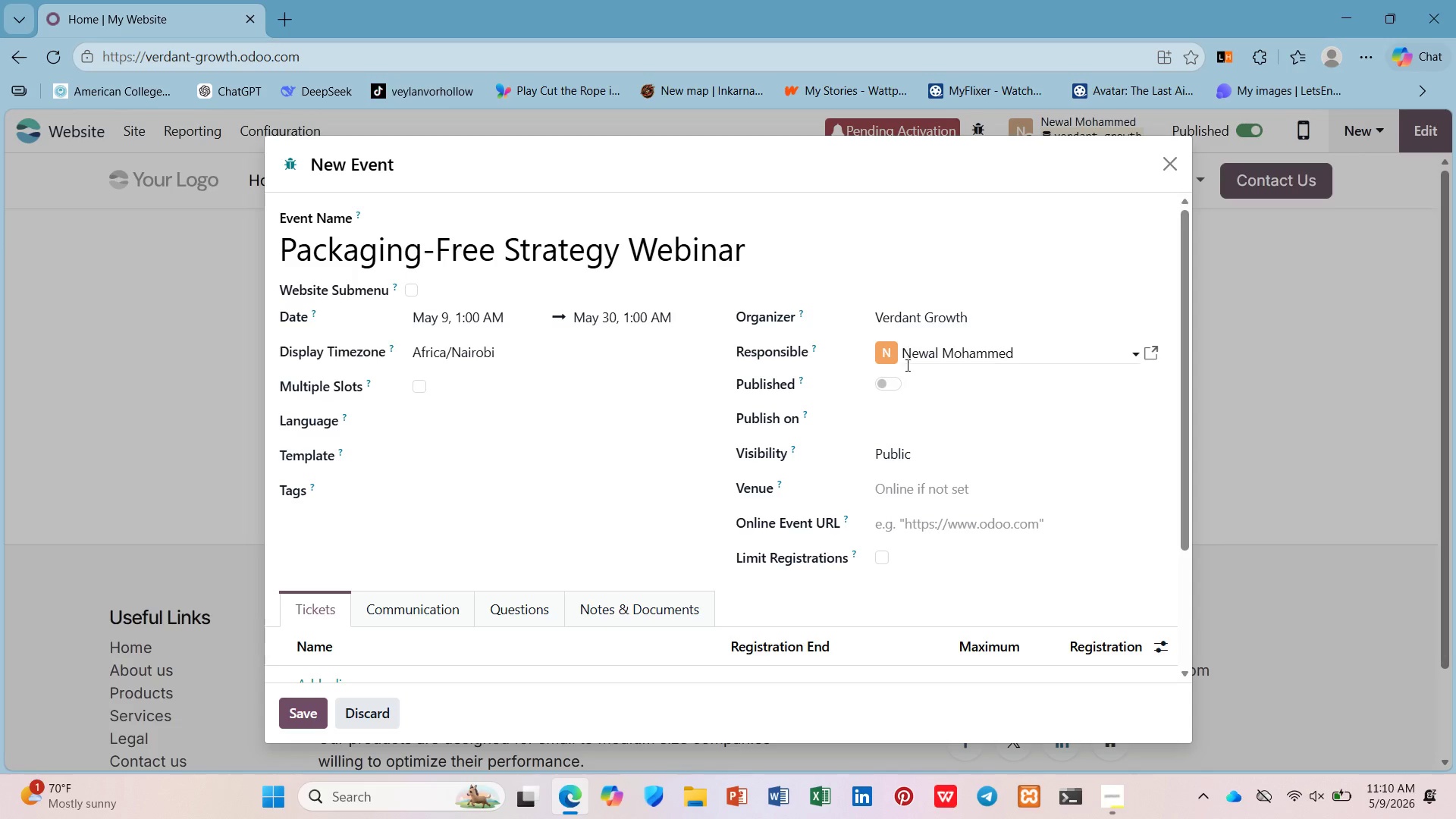 
wait(71.01)
 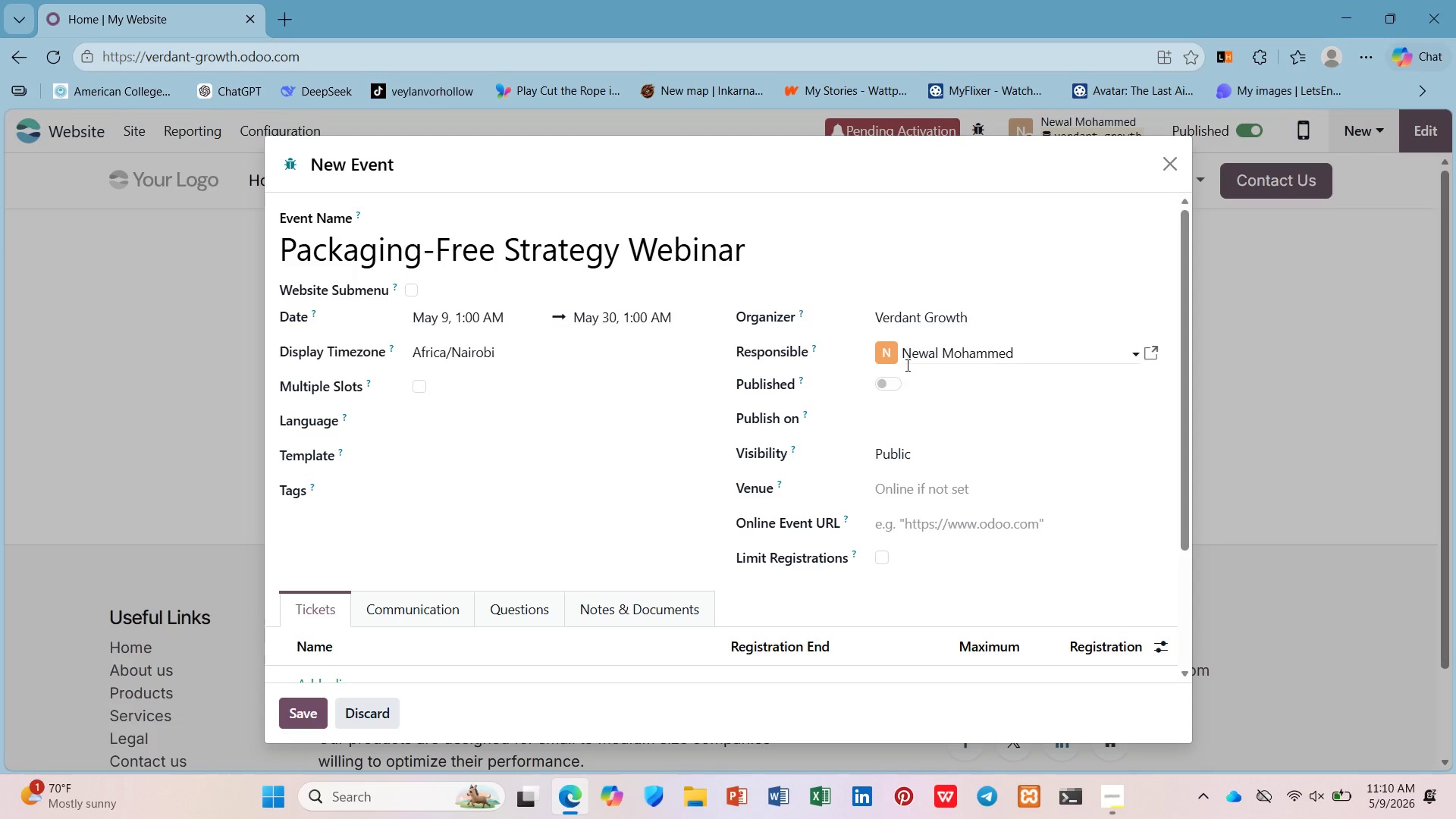 
scroll: coordinate [810, 569], scroll_direction: down, amount: 2.0
 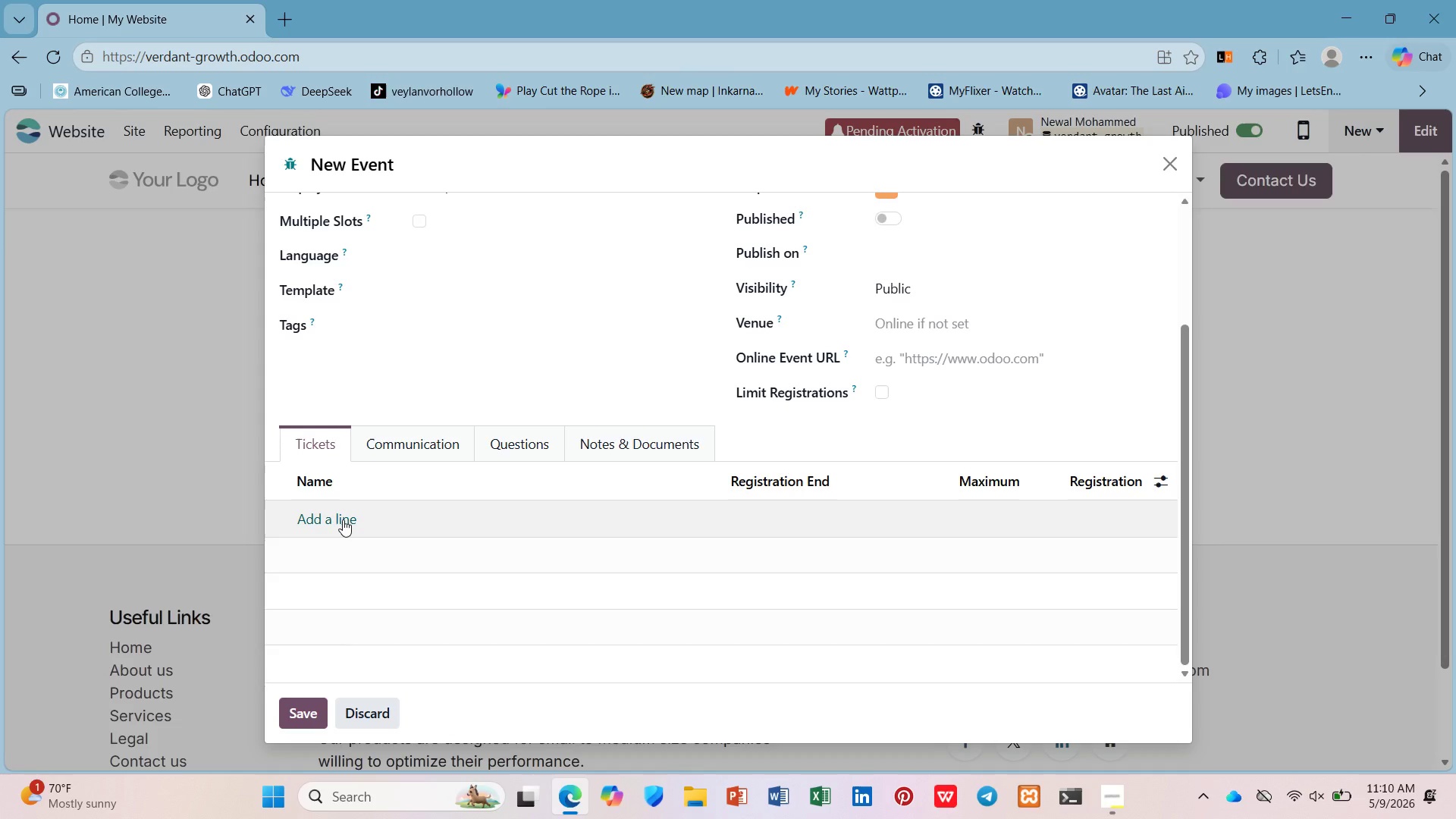 
wait(20.47)
 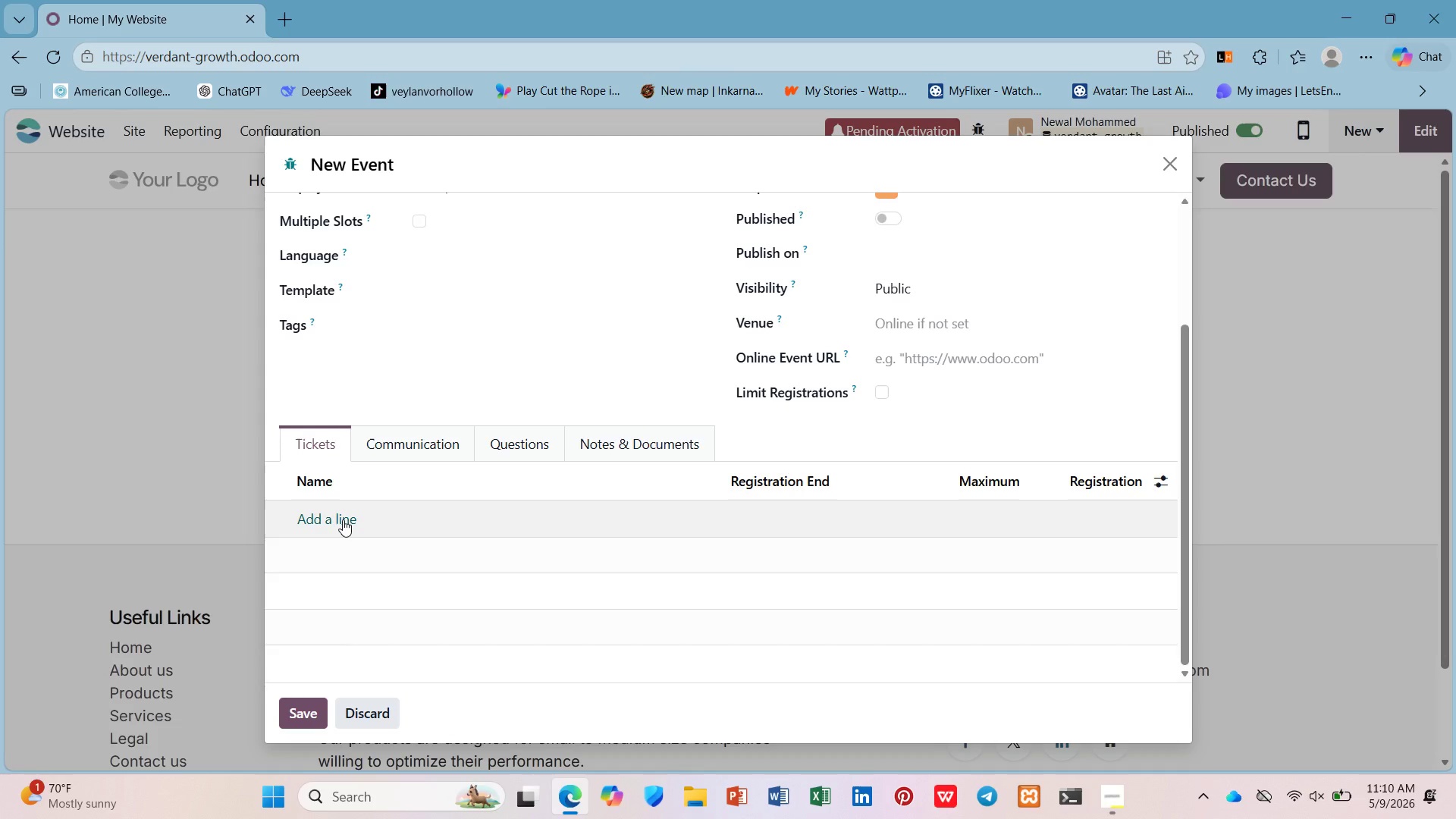 
left_click([357, 517])
 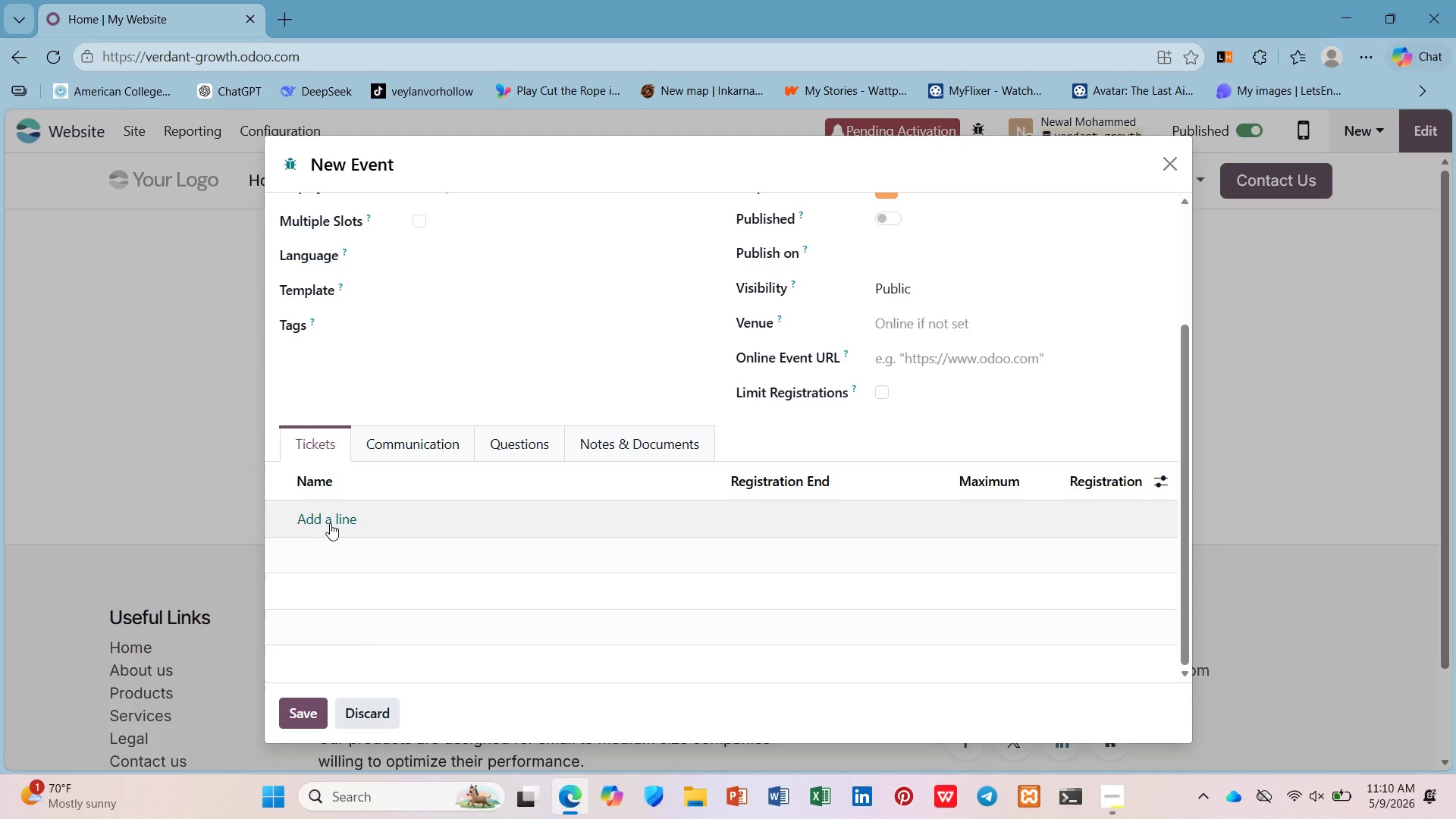 
left_click([330, 523])
 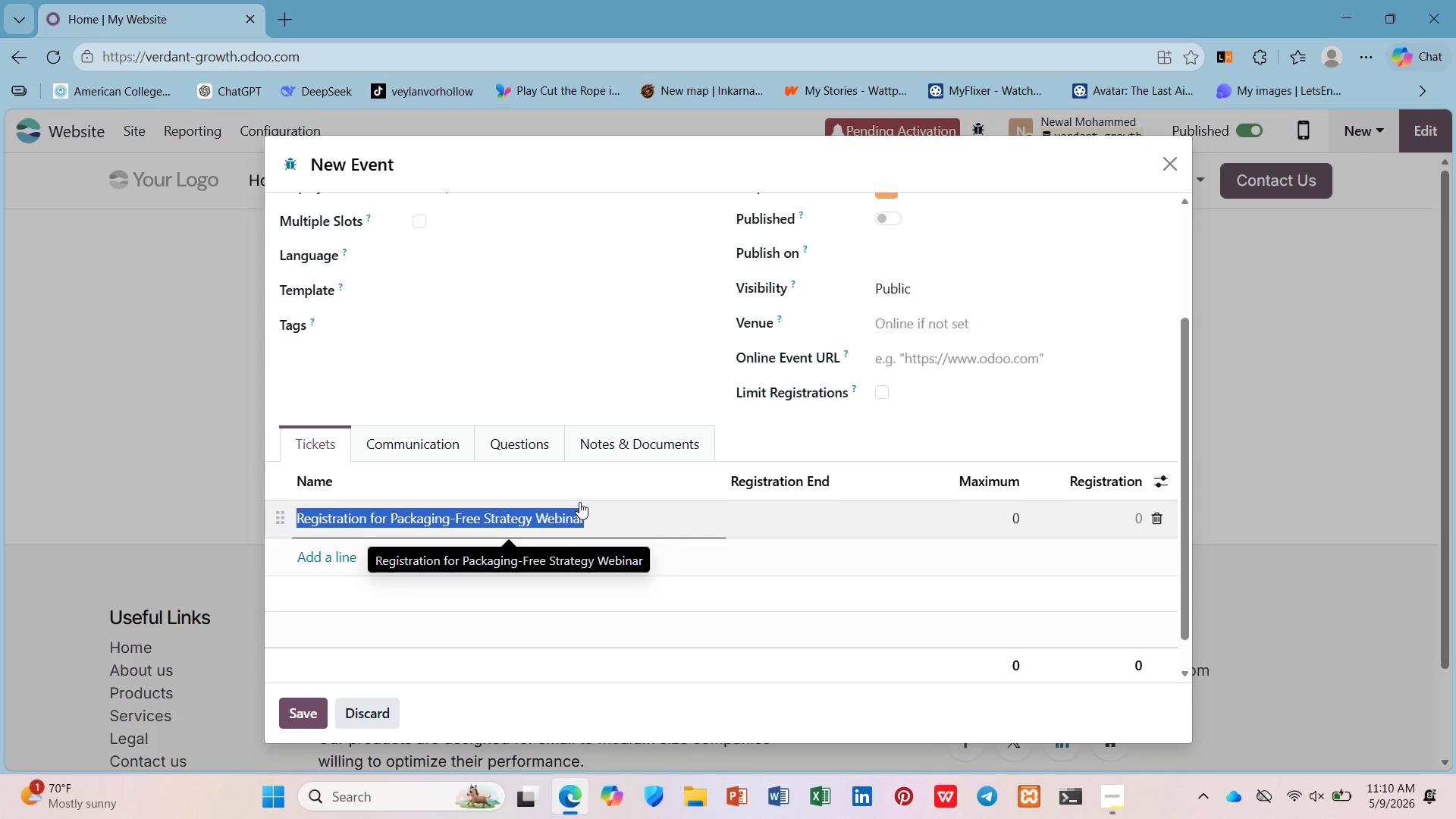 
type(Free Admission)
 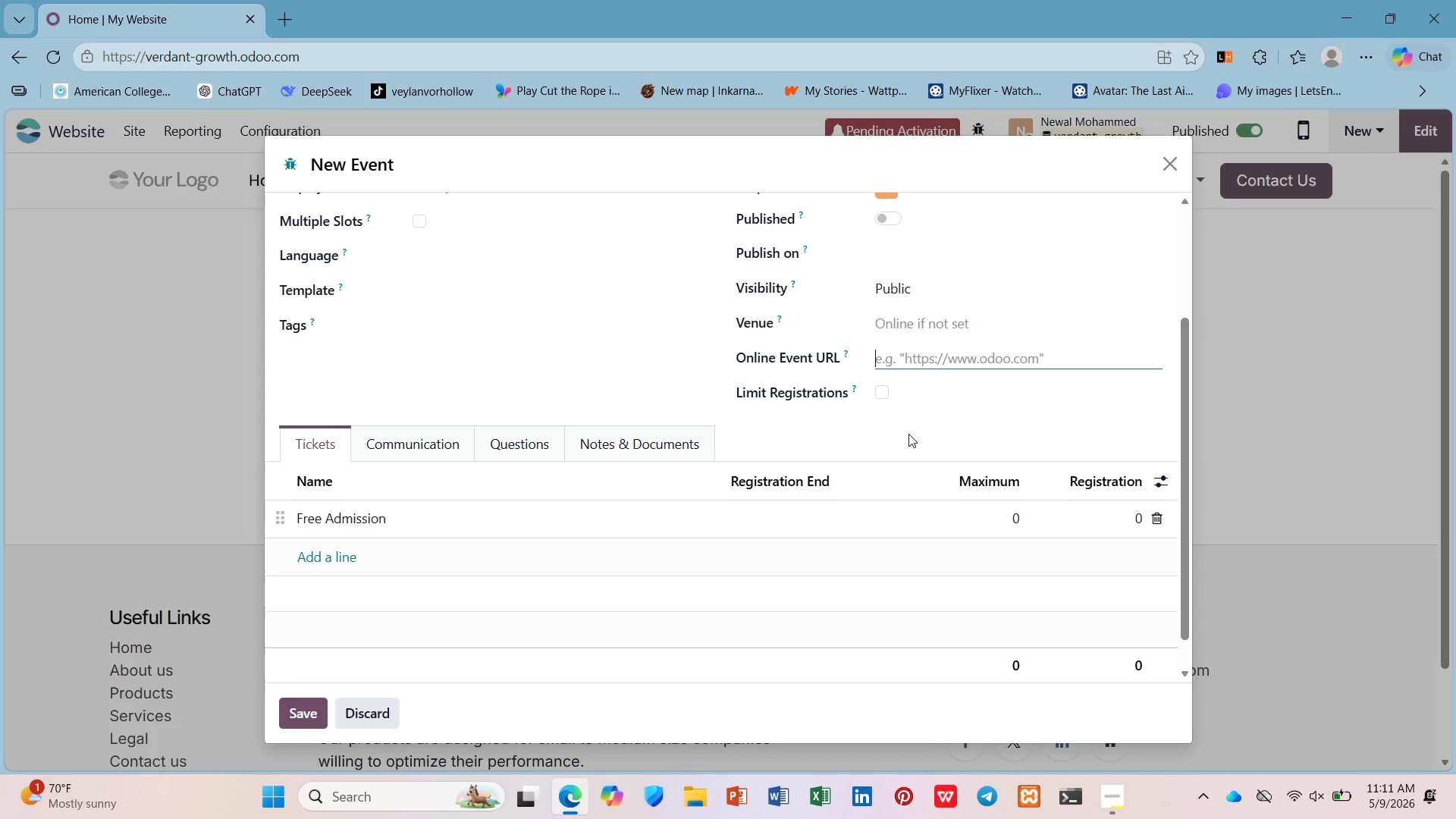 
wait(42.94)
 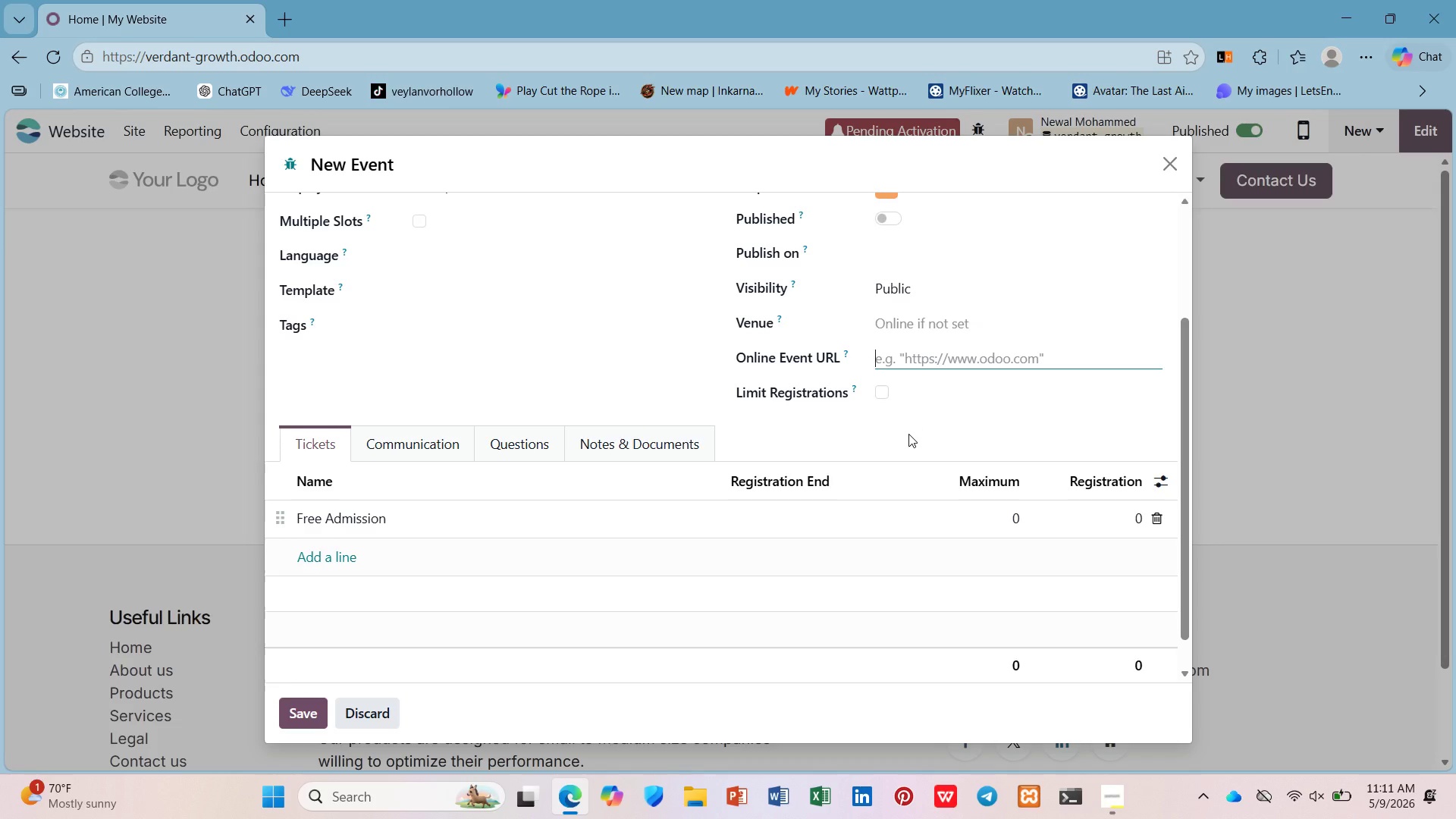 
type(https://x)
key(Backspace)
 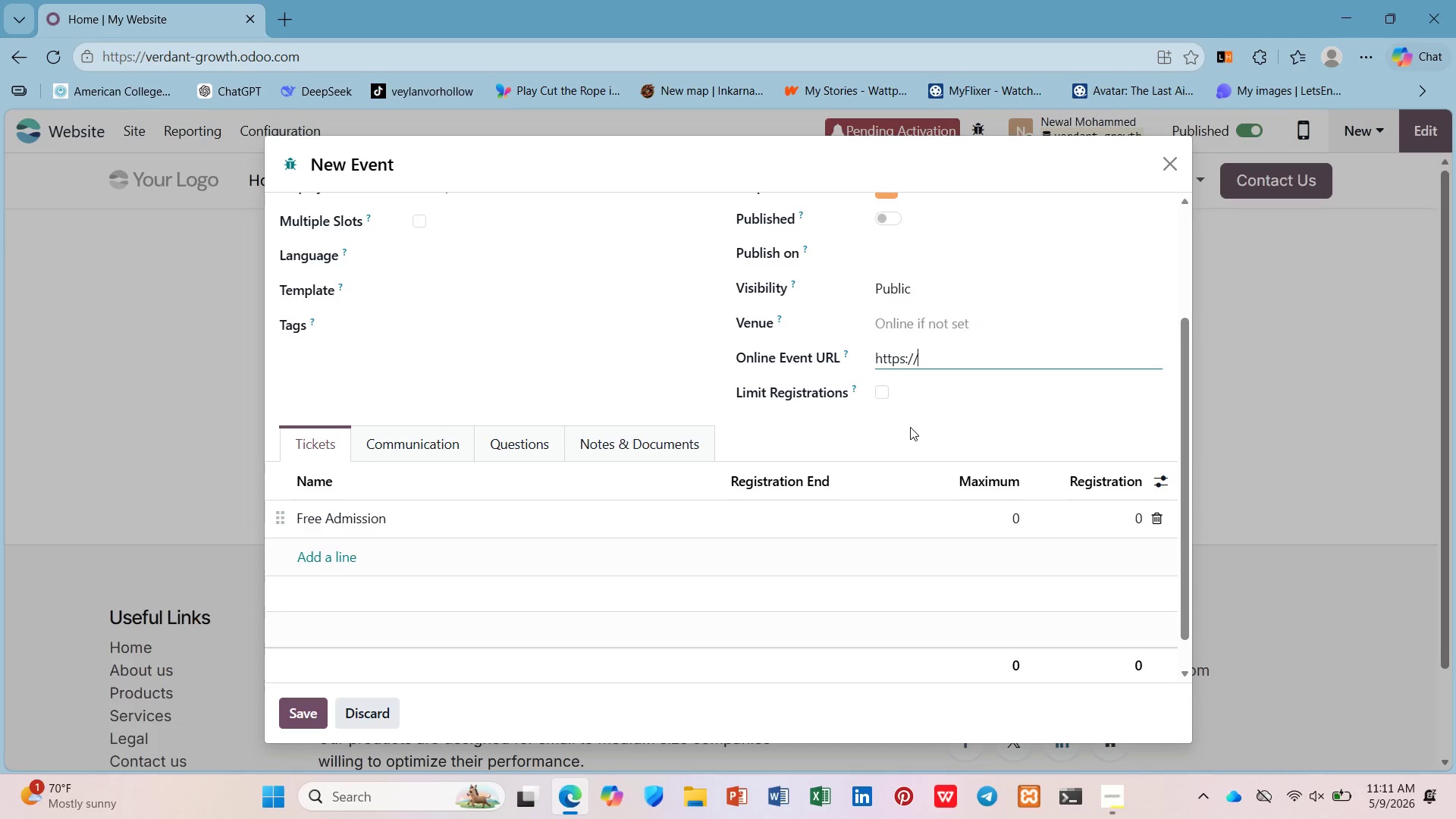 
wait(33.45)
 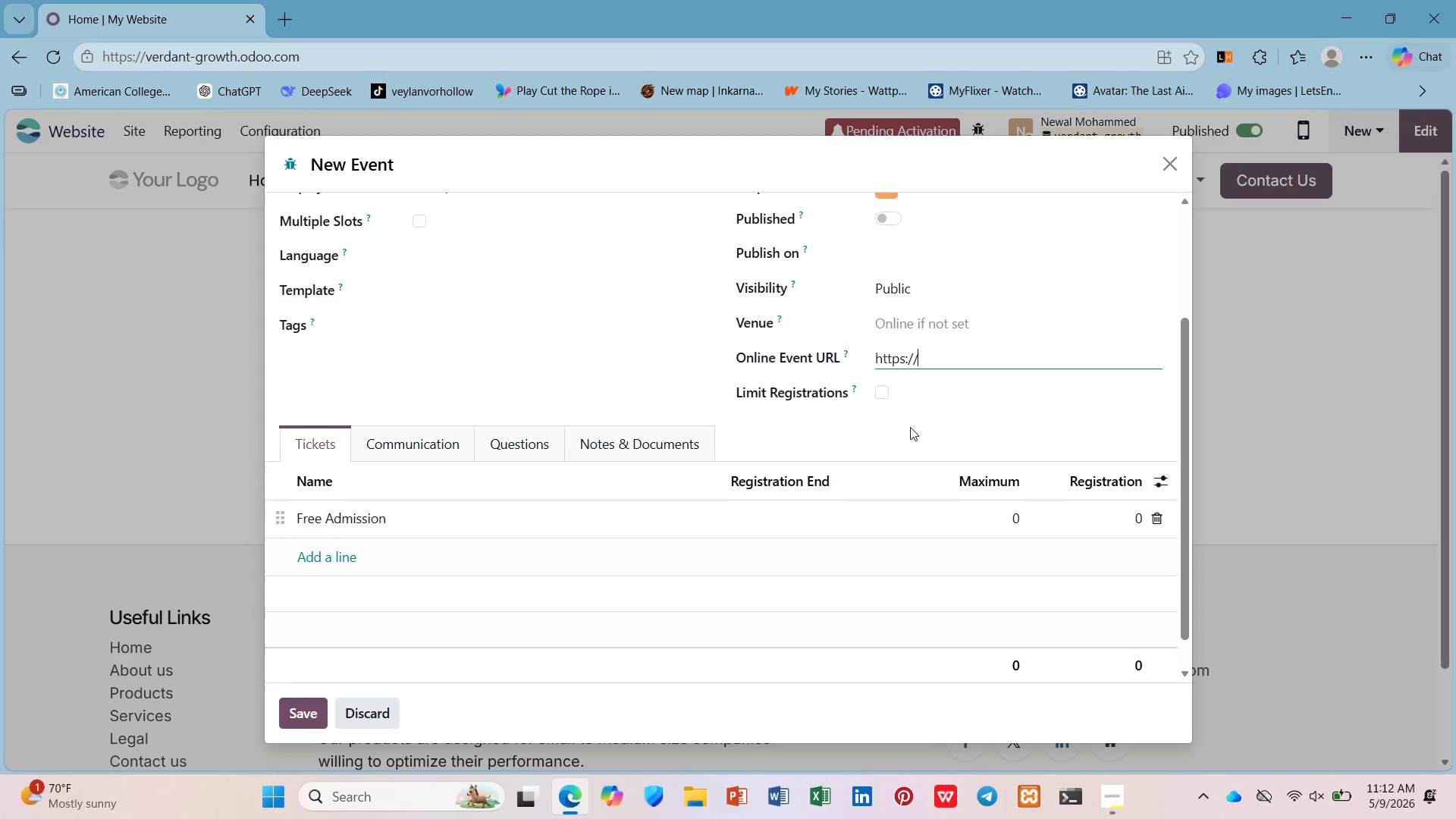 
type(www.zoom.com)
 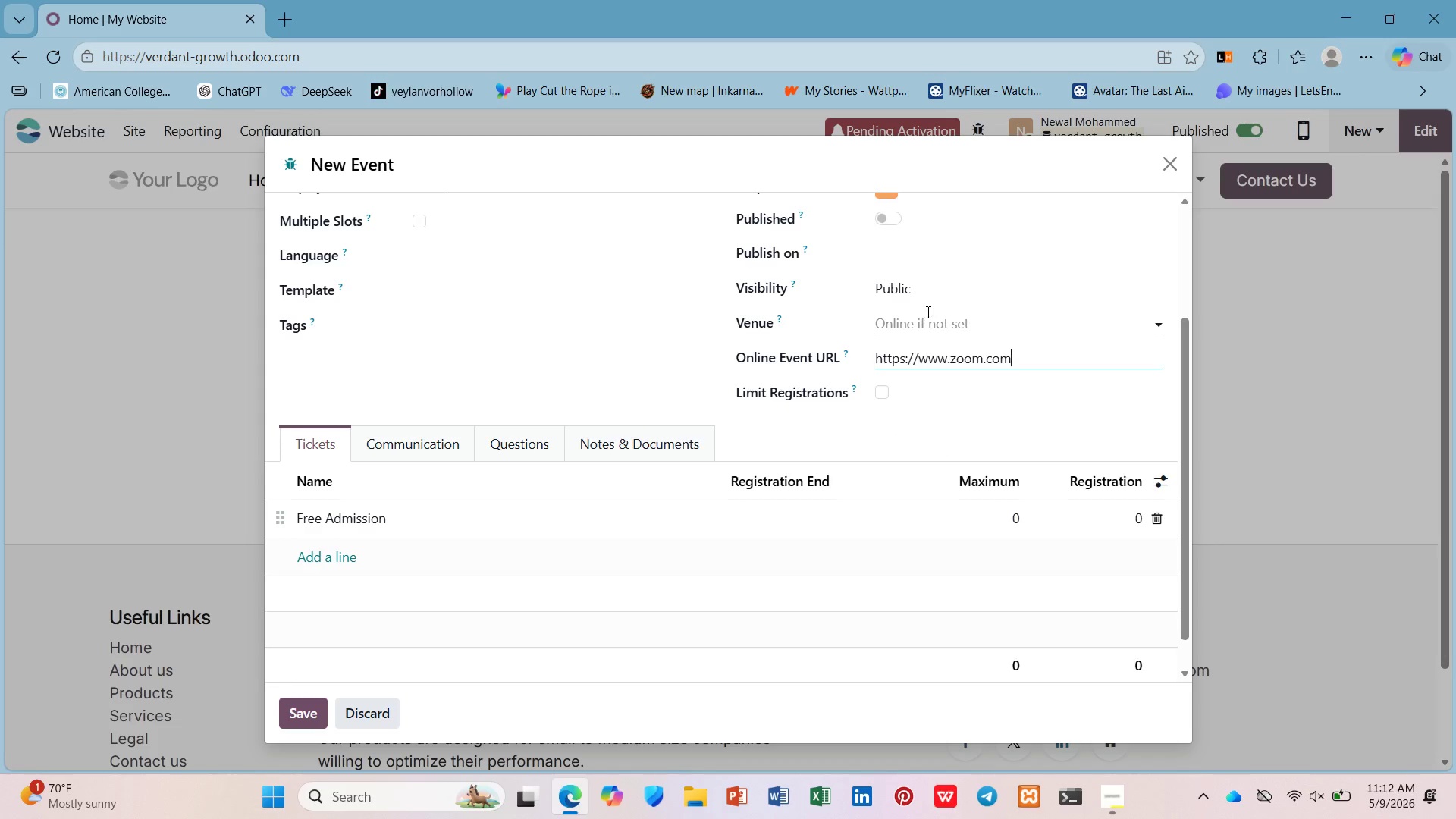 
left_click([925, 312])
 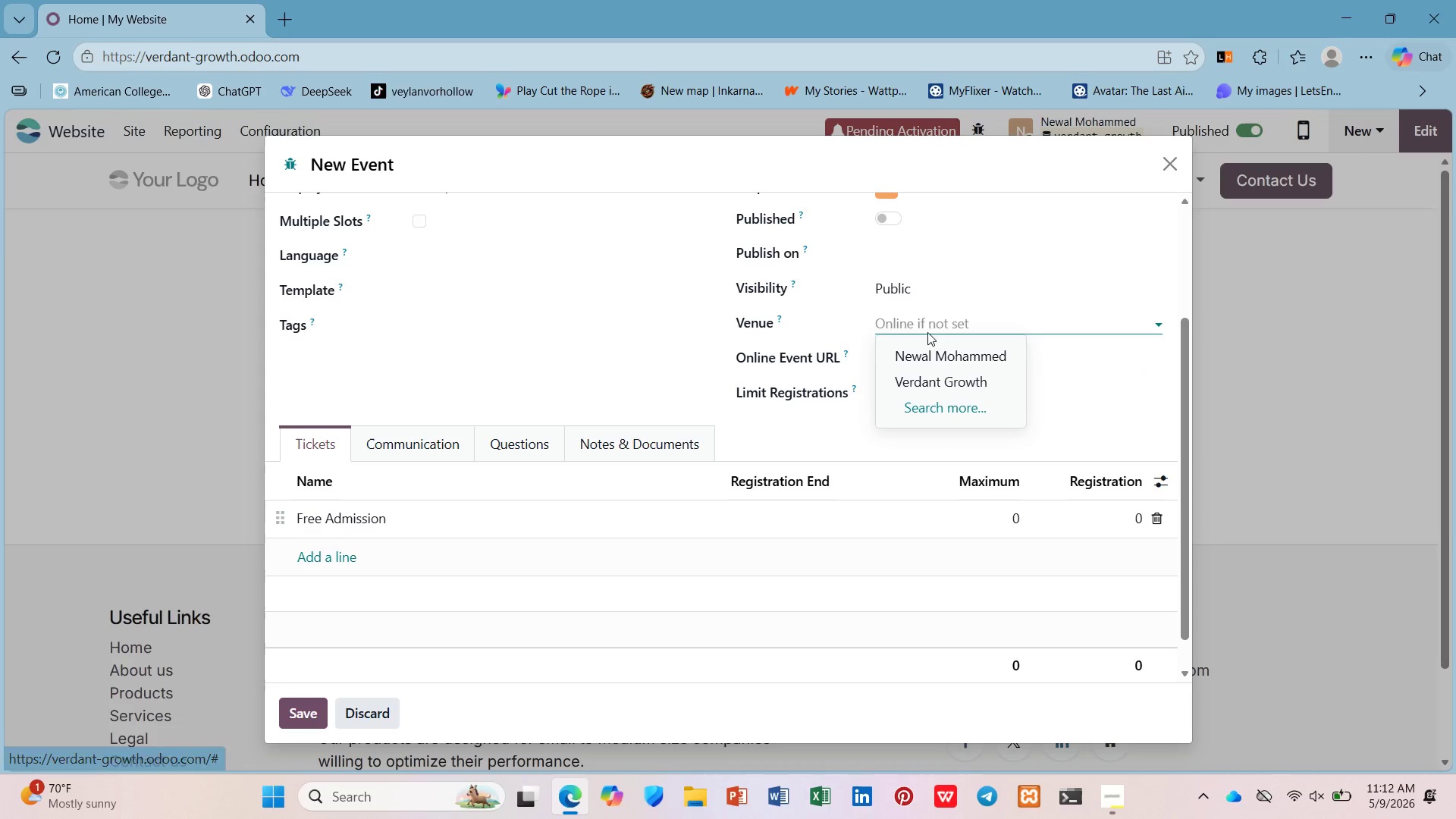 
left_click([927, 322])
 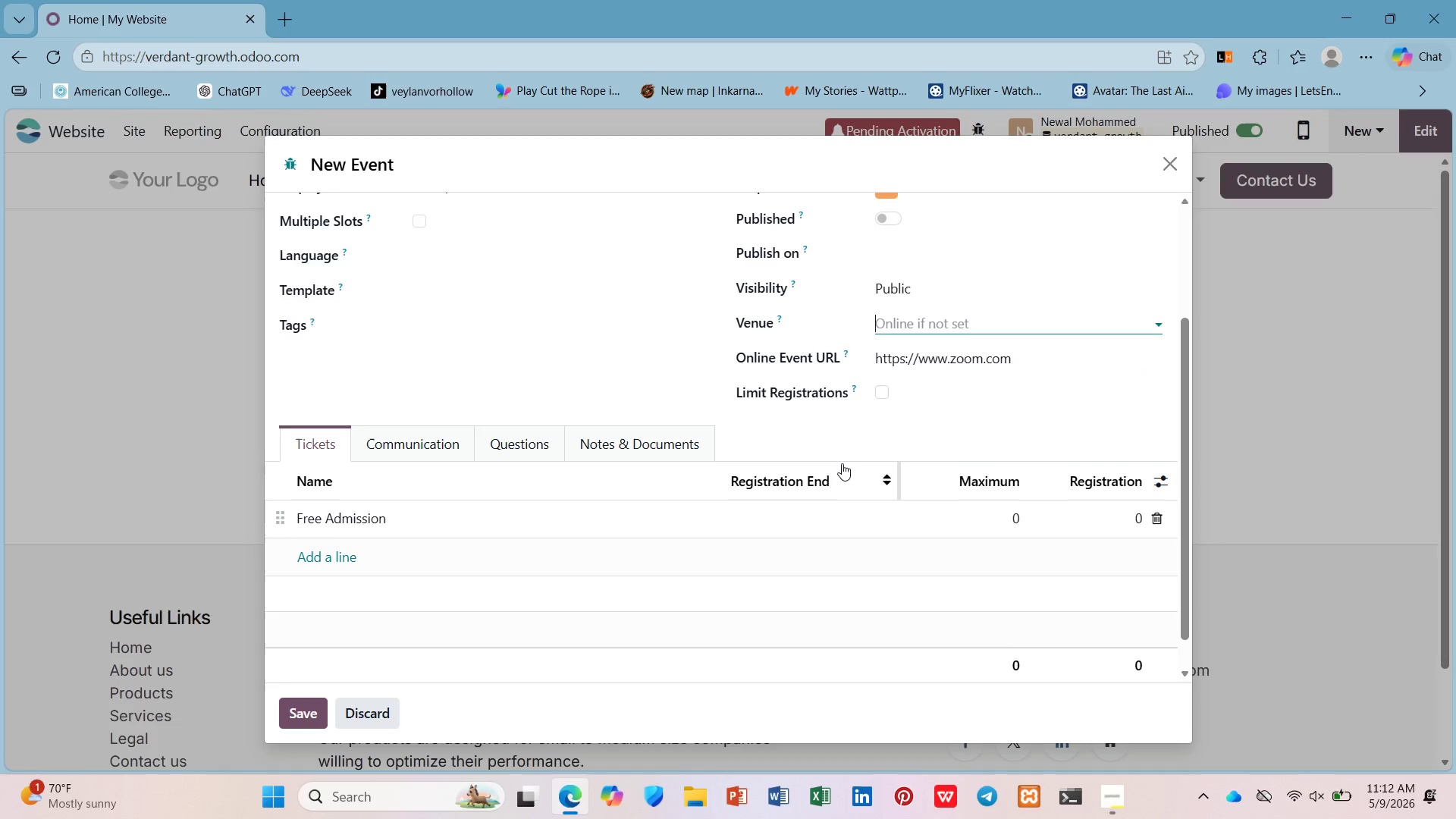 
scroll: coordinate [842, 462], scroll_direction: up, amount: 2.0
 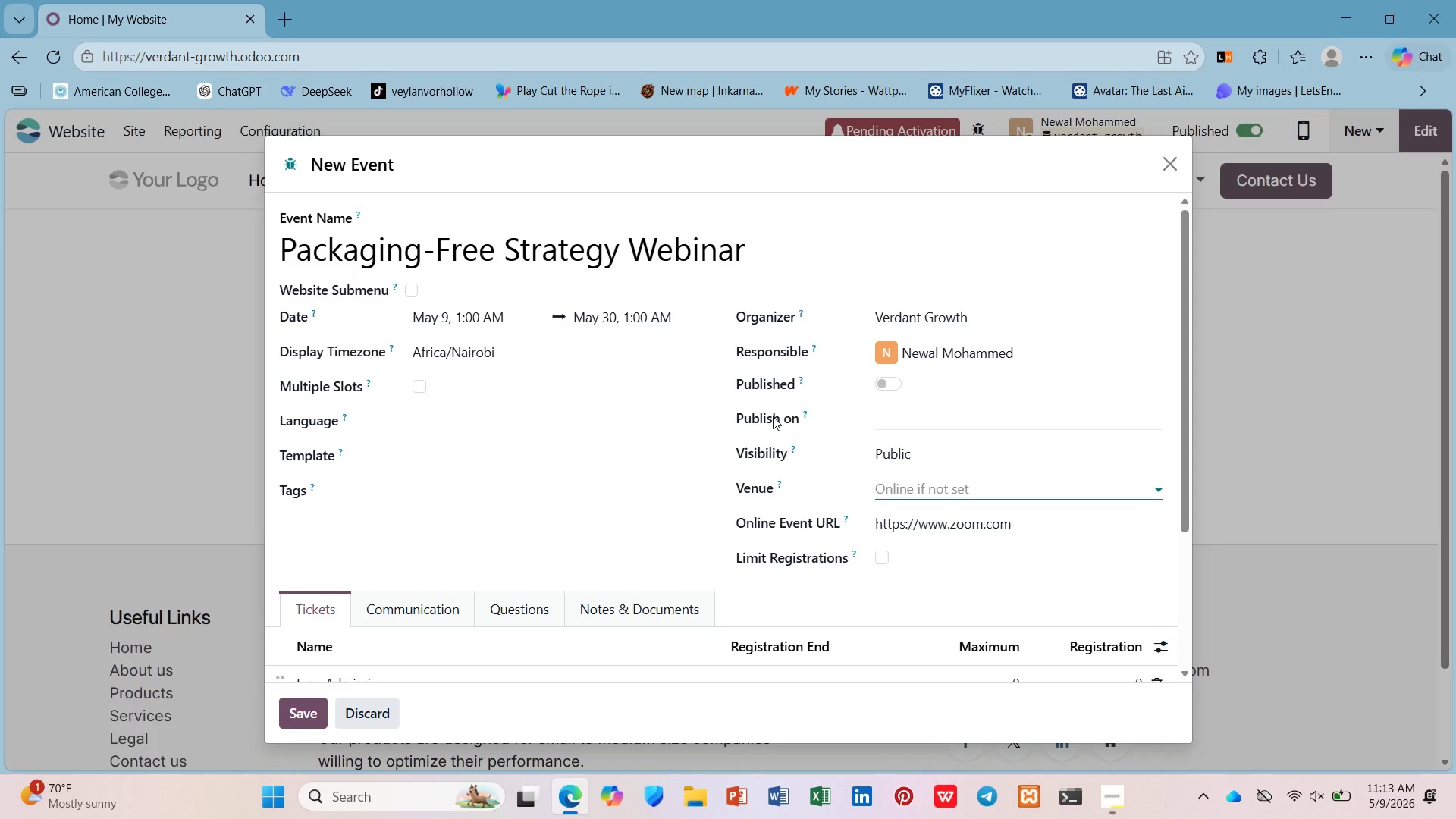 
wait(41.03)
 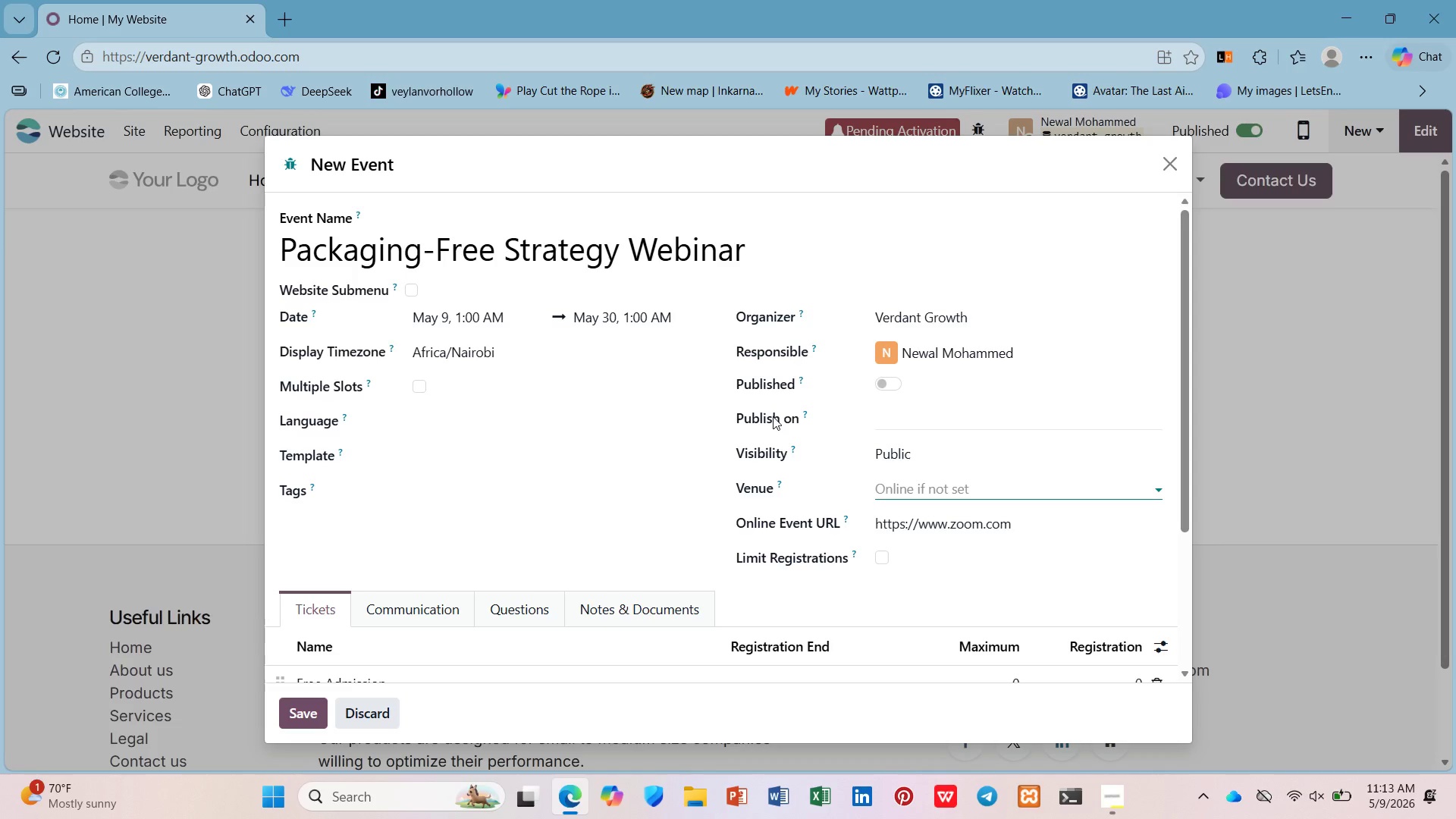 
scroll: coordinate [760, 444], scroll_direction: down, amount: 2.0
 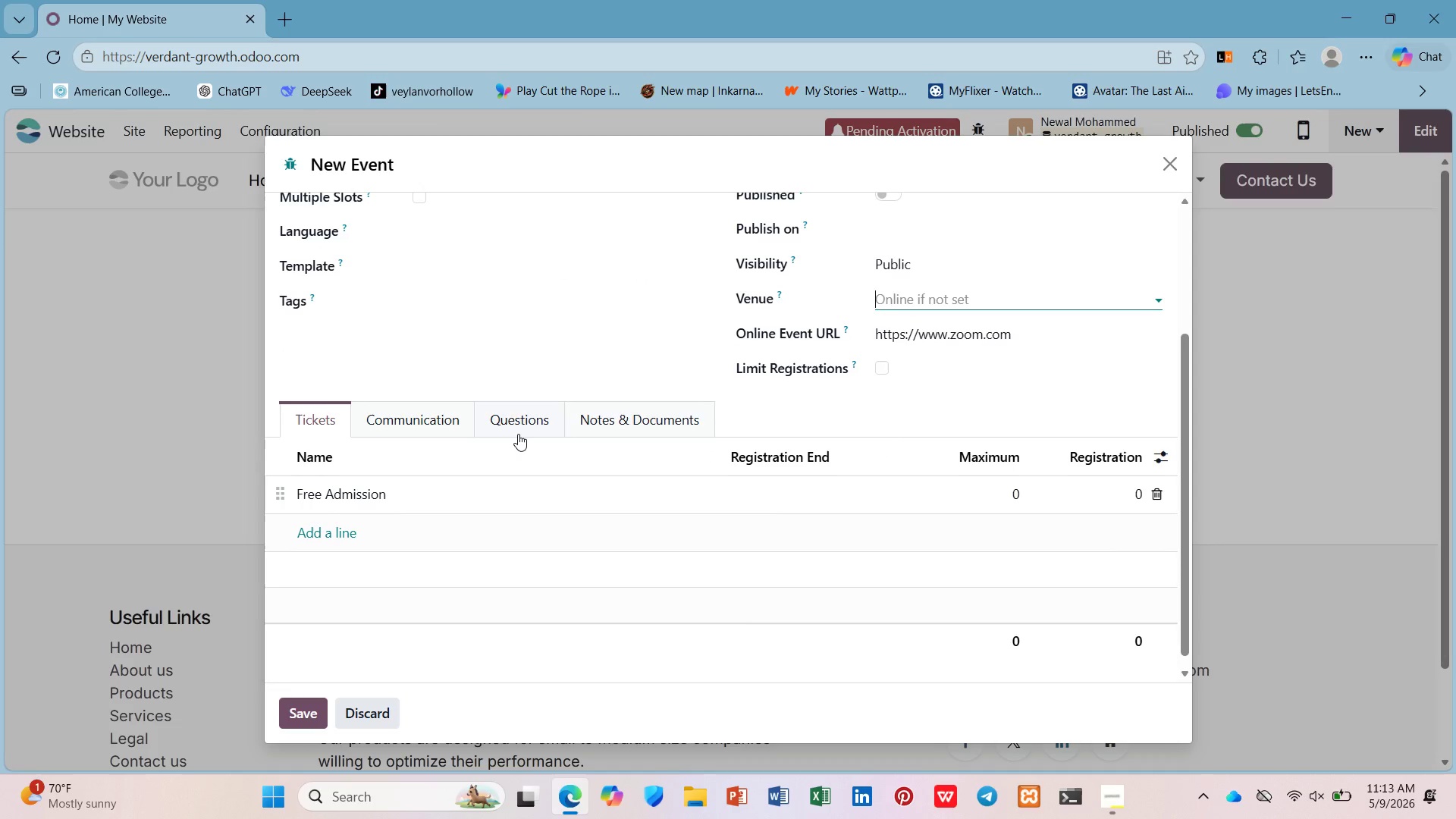 
left_click([518, 434])
 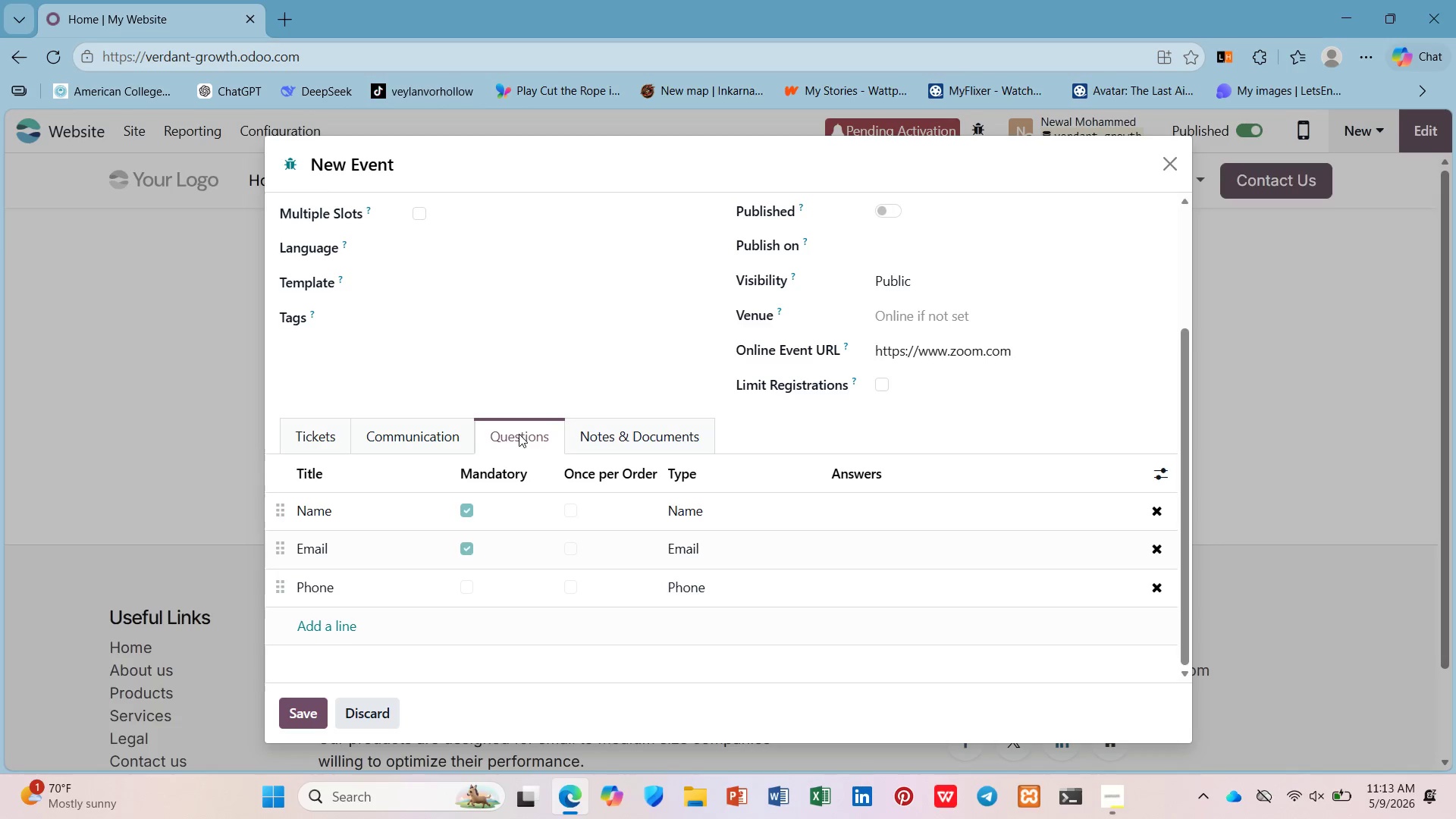 
mouse_move([496, 505])
 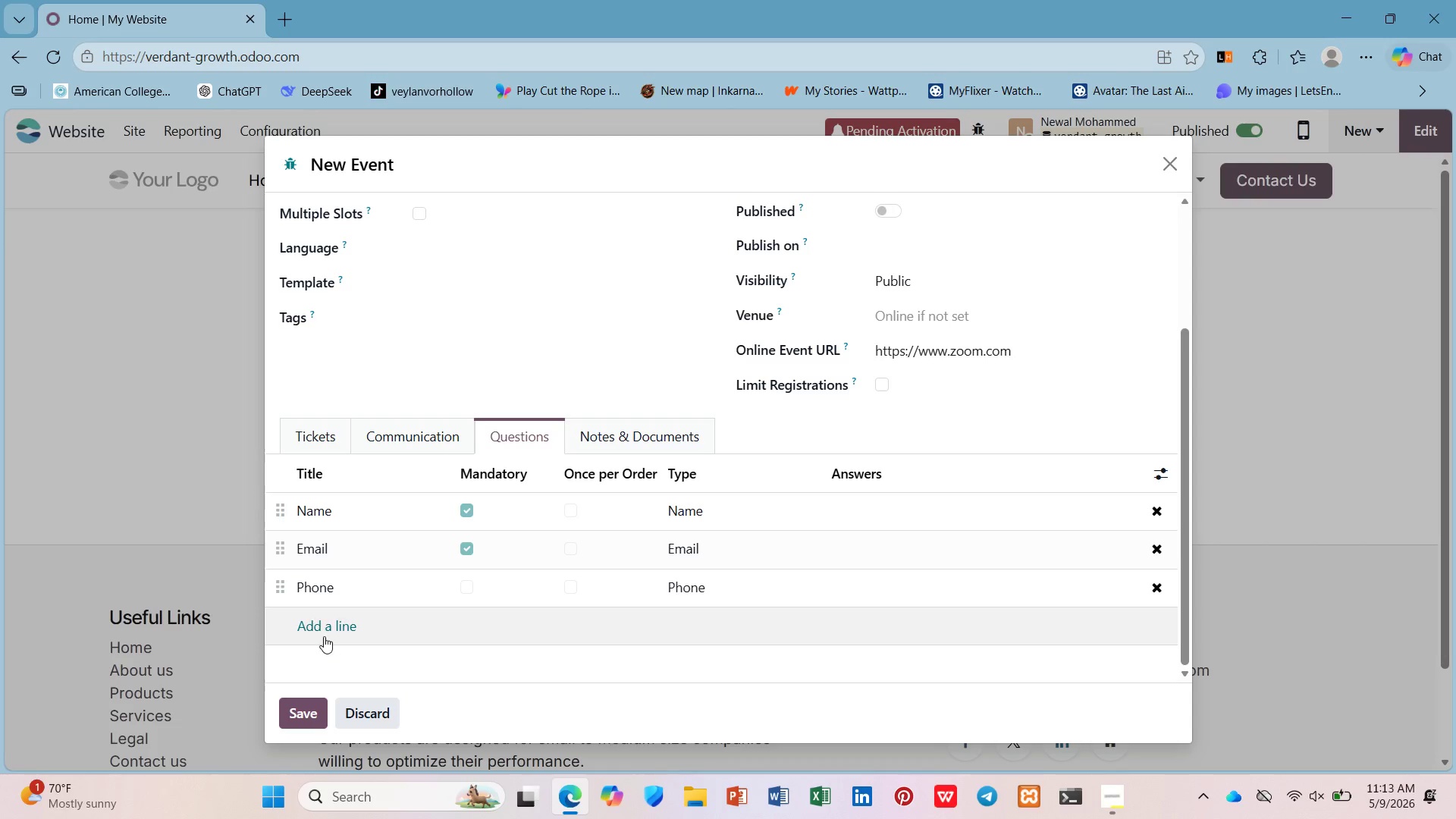 
left_click([323, 635])
 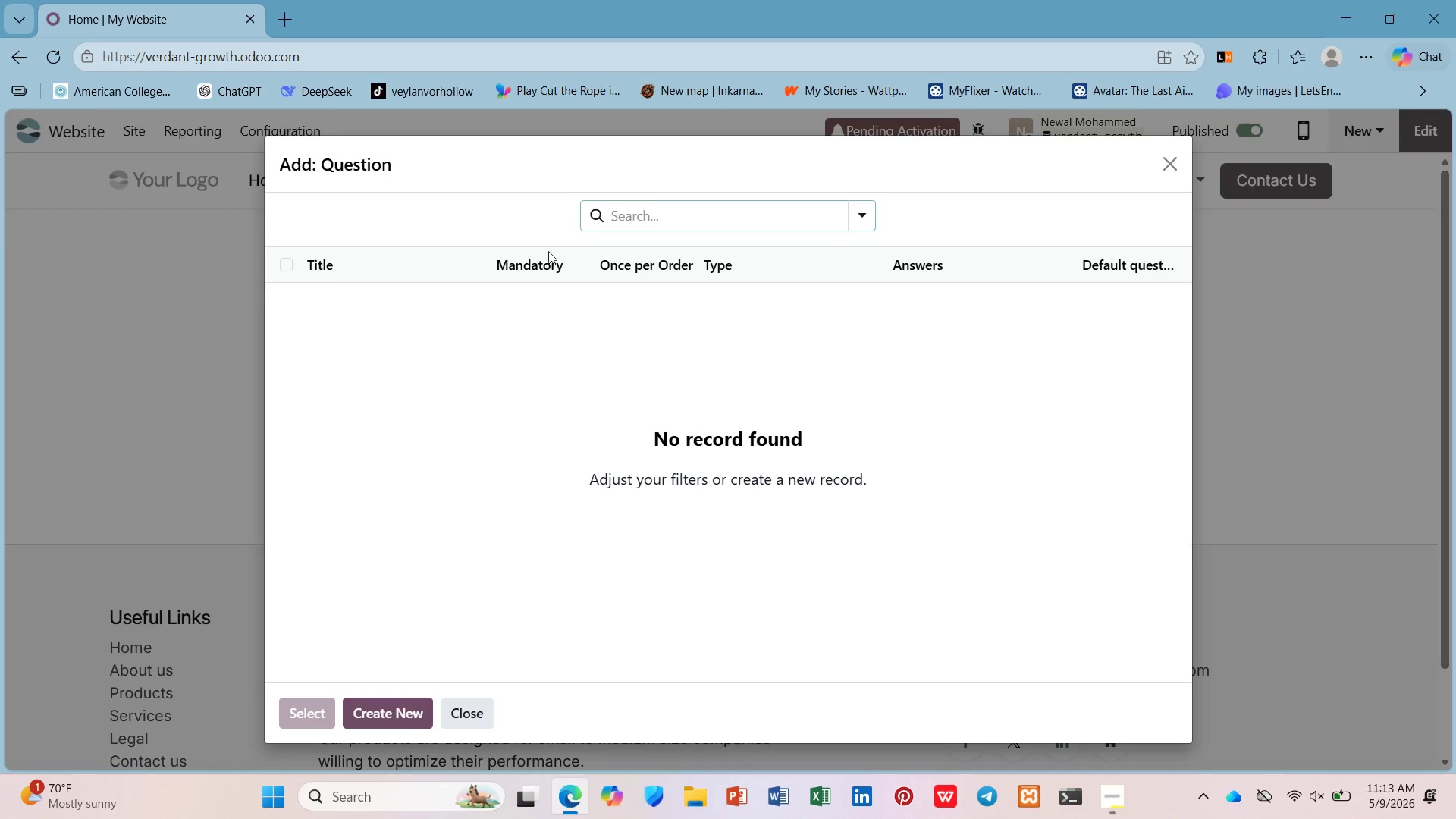 
left_click([321, 262])
 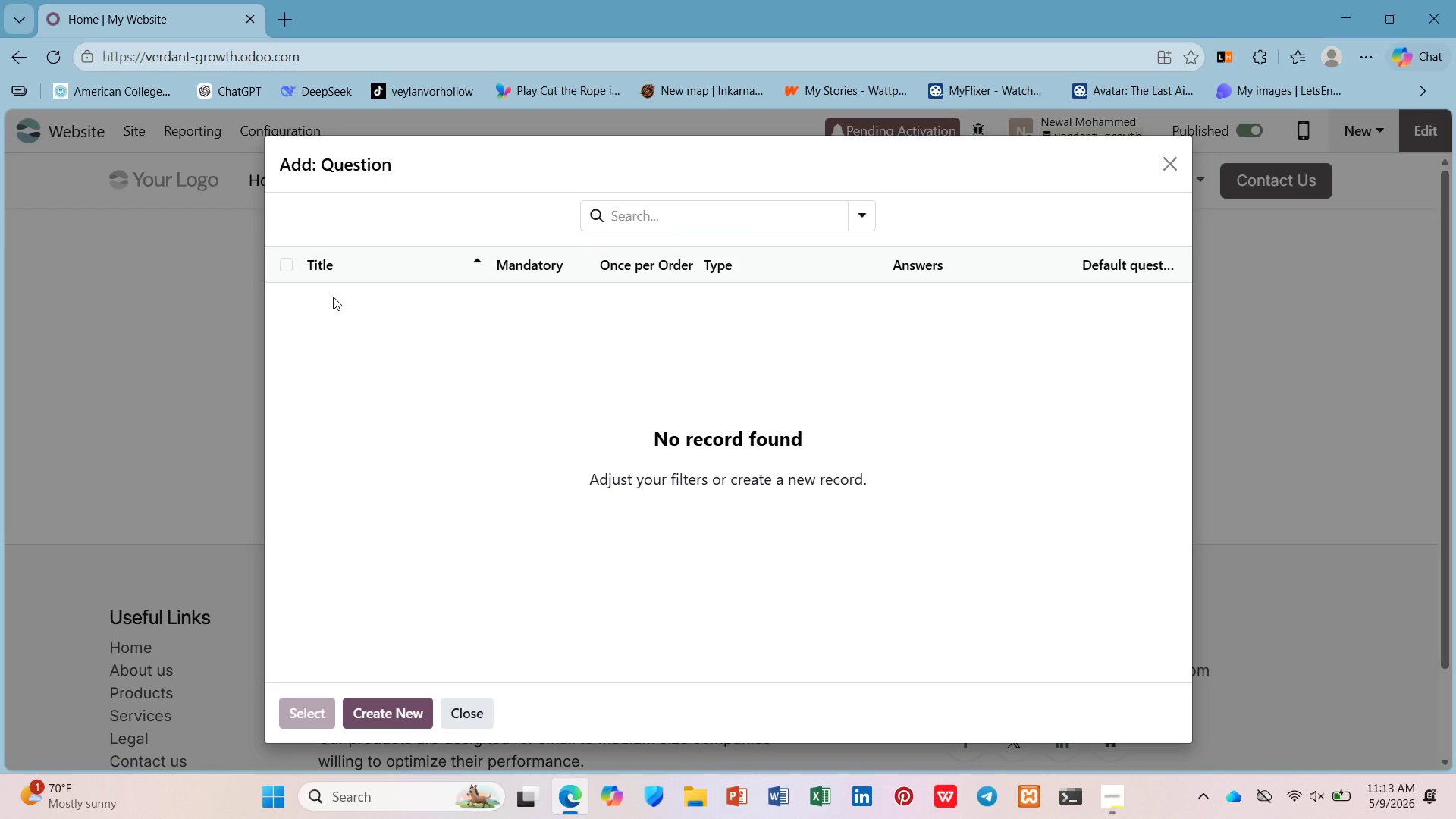 
left_click([333, 297])
 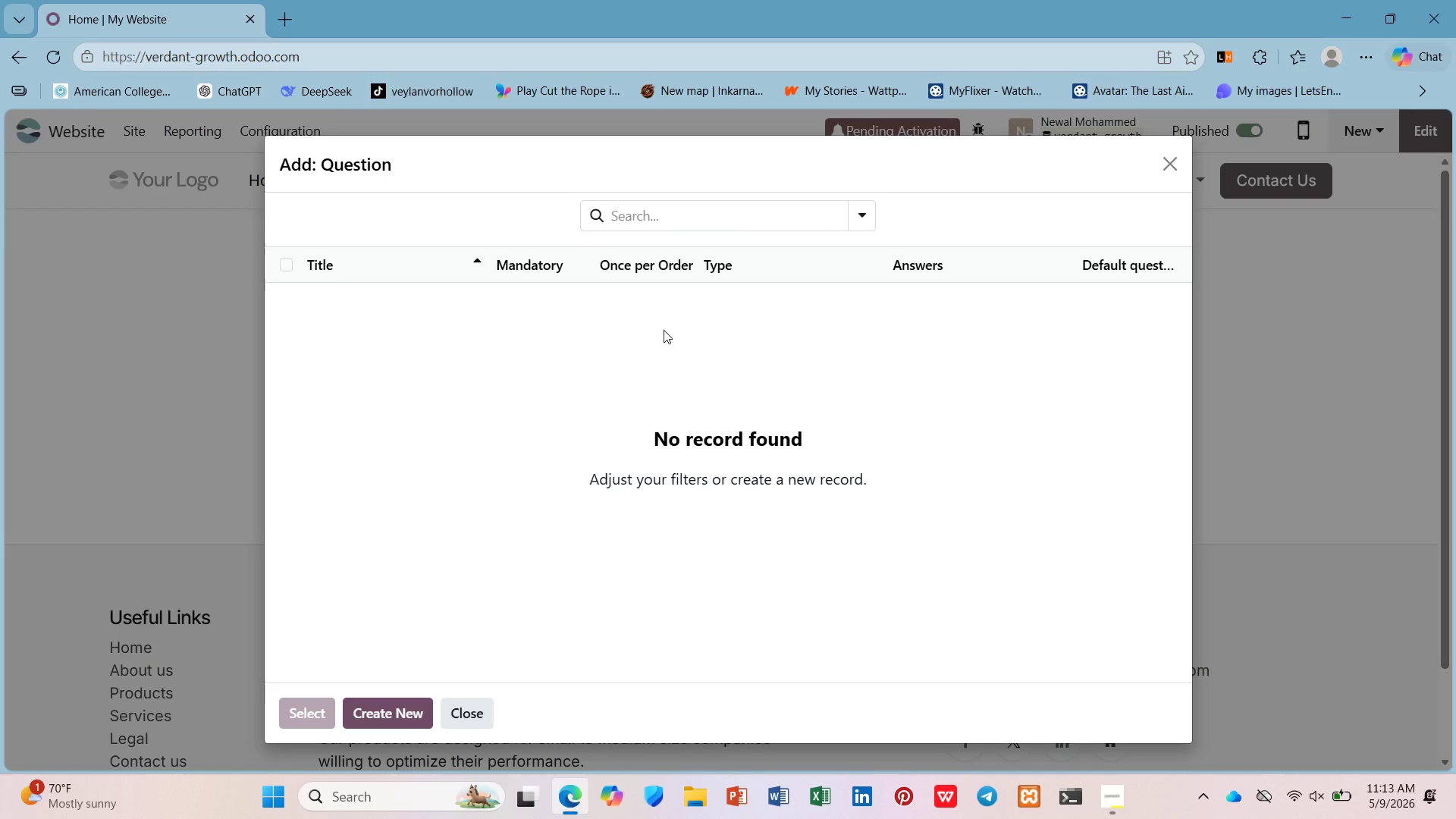 
mouse_move([810, 250])
 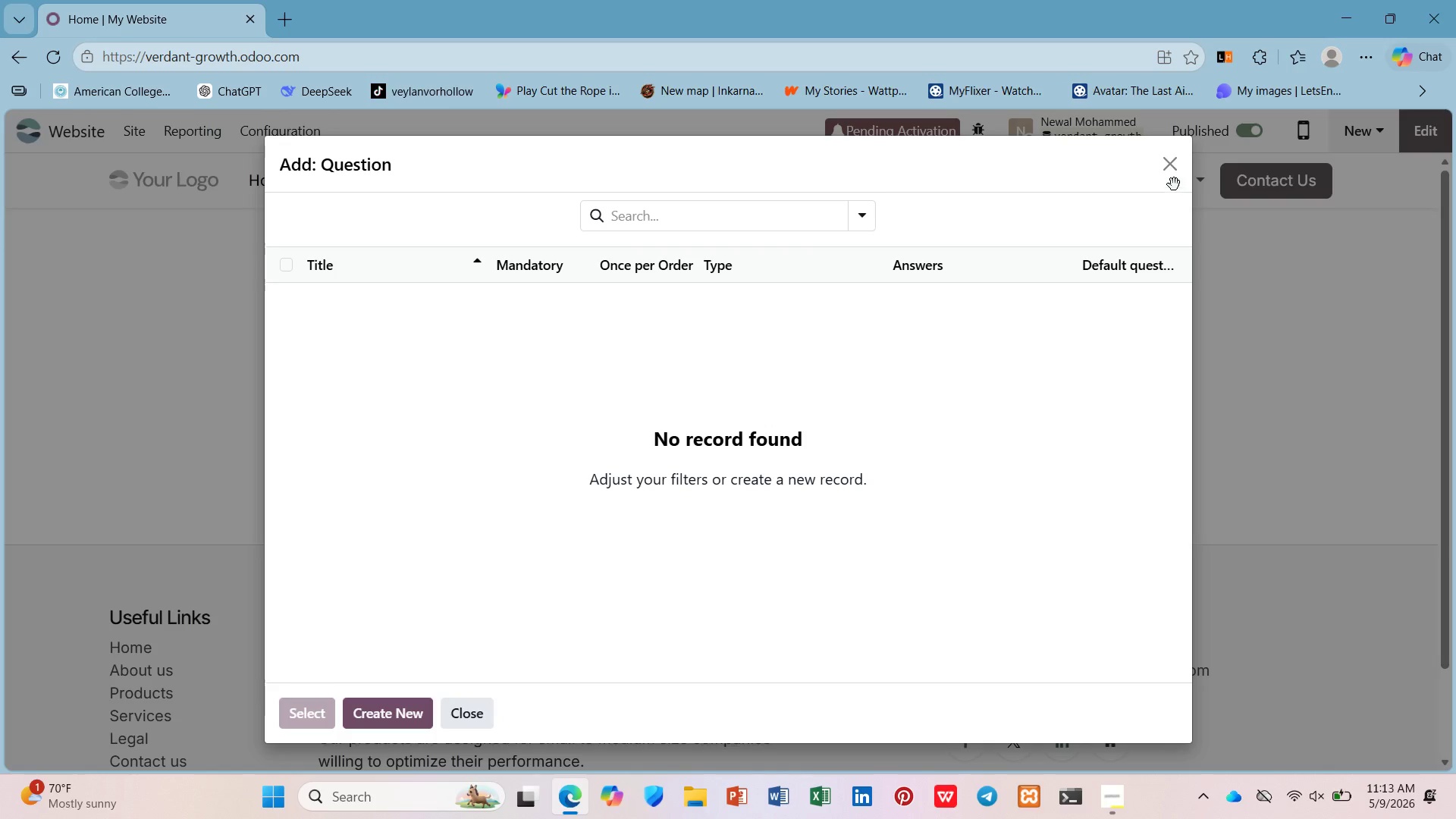 
left_click([1170, 170])
 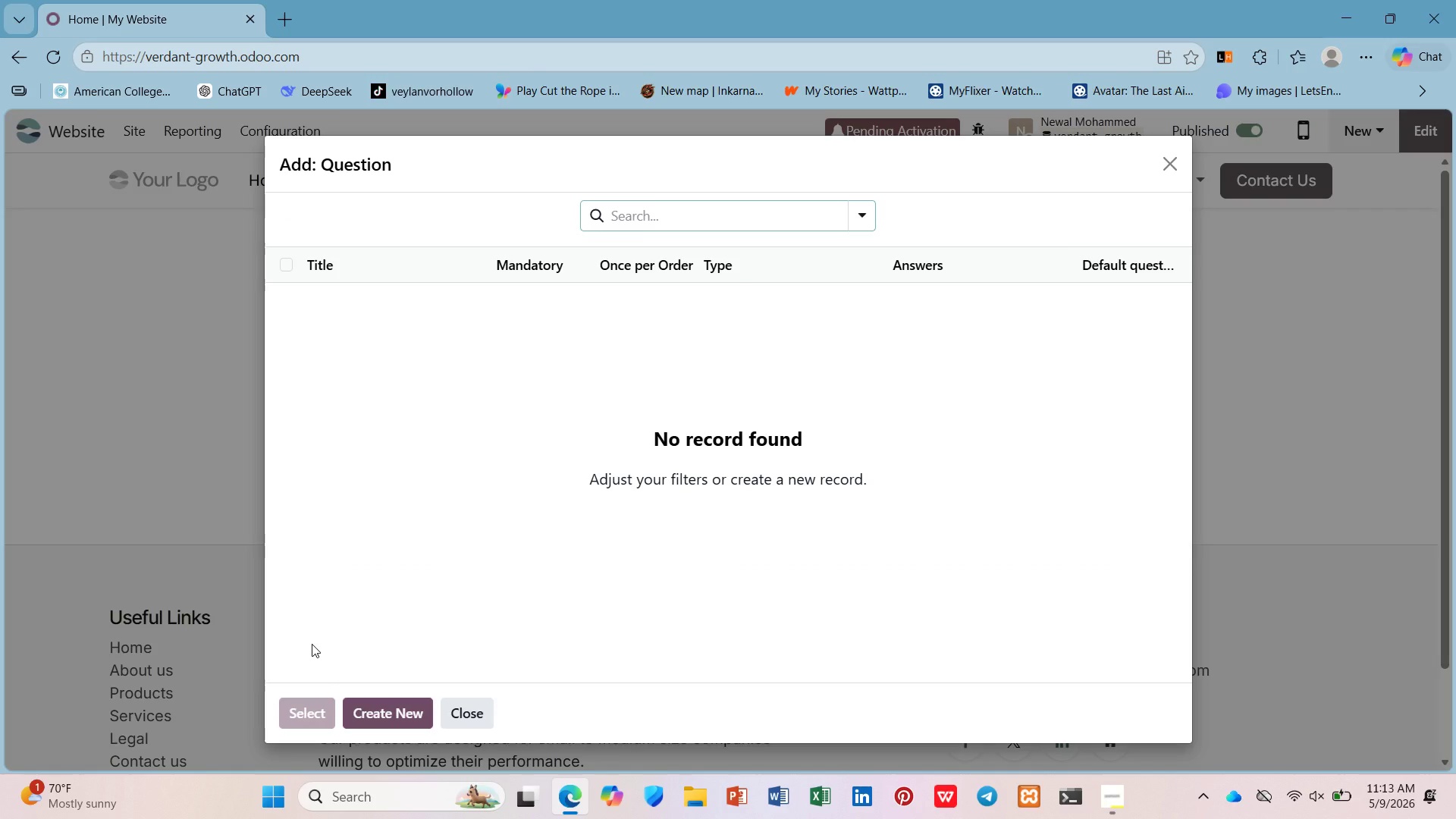 
key(C)
 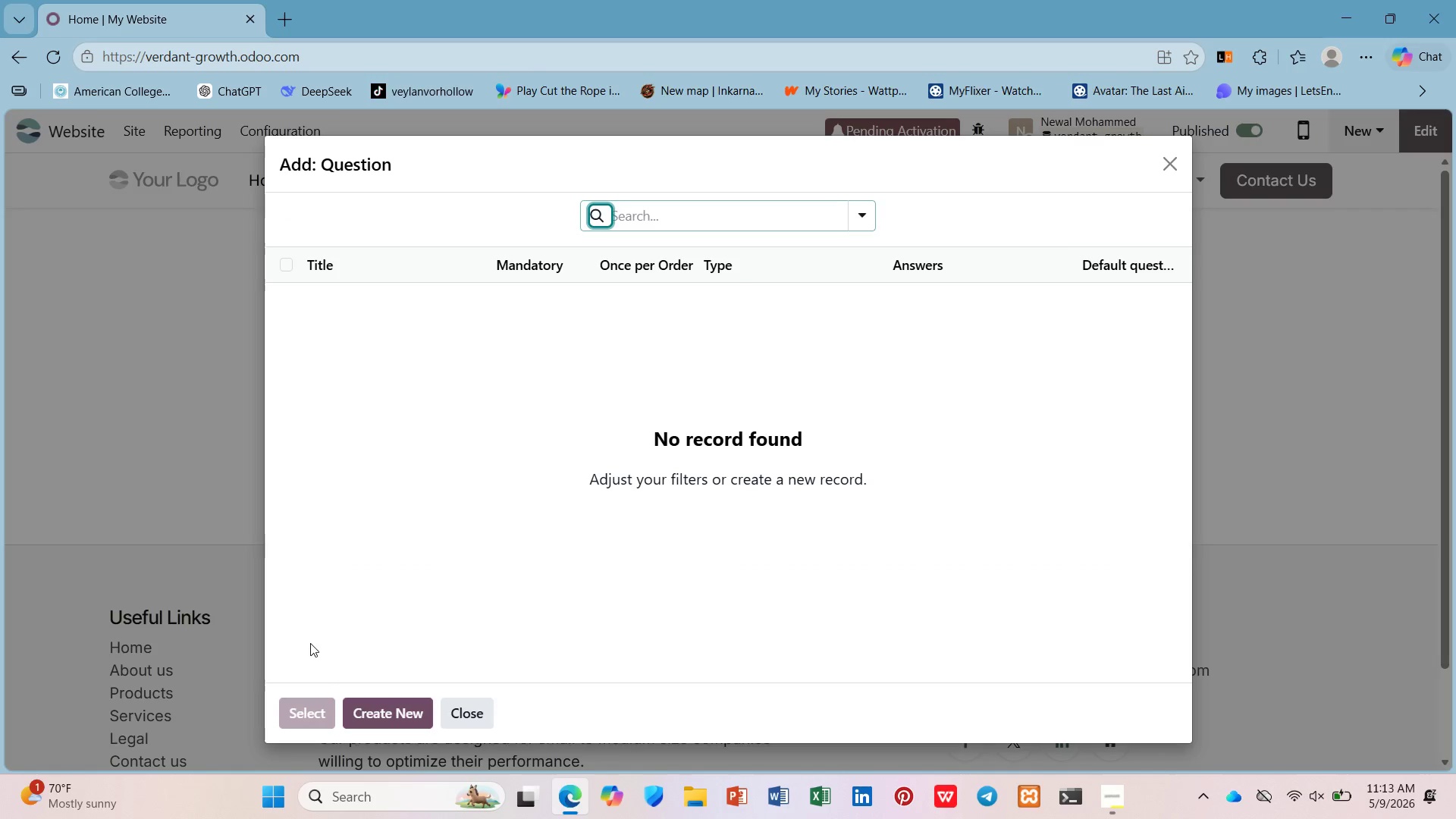 
left_click([673, 217])
 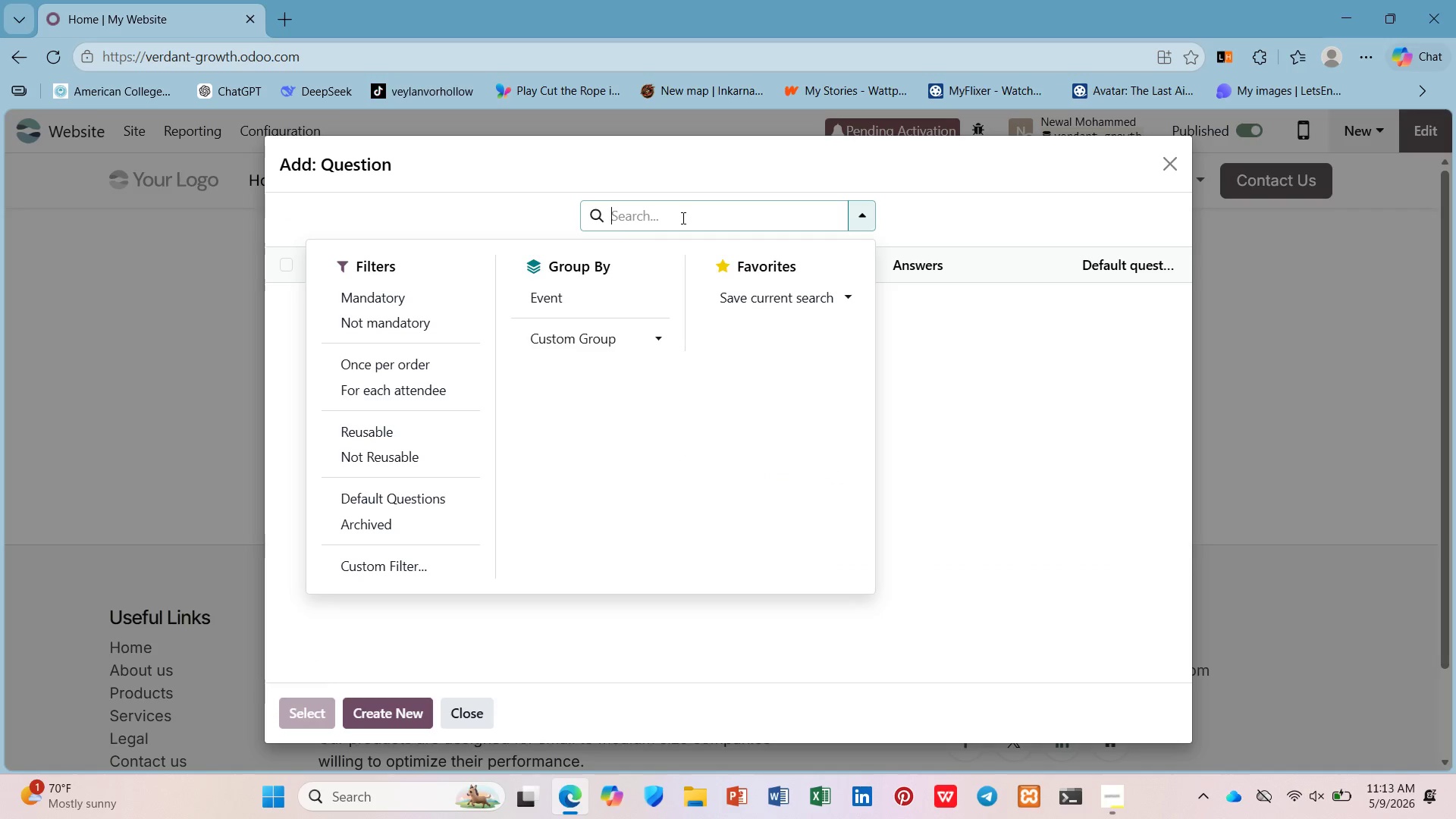 
type(compapn)
key(Backspace)
key(Backspace)
type(ny Name)
 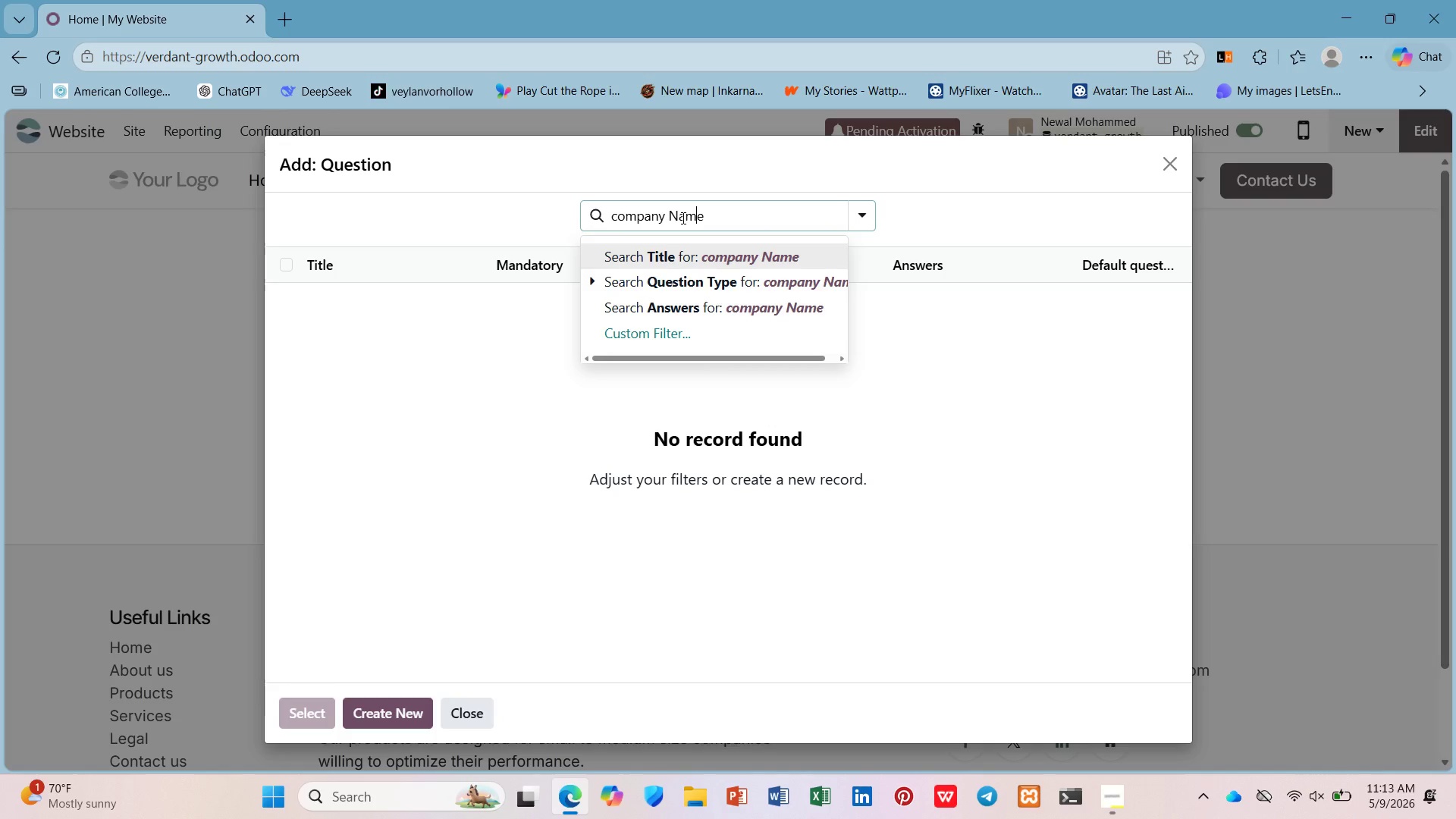 
 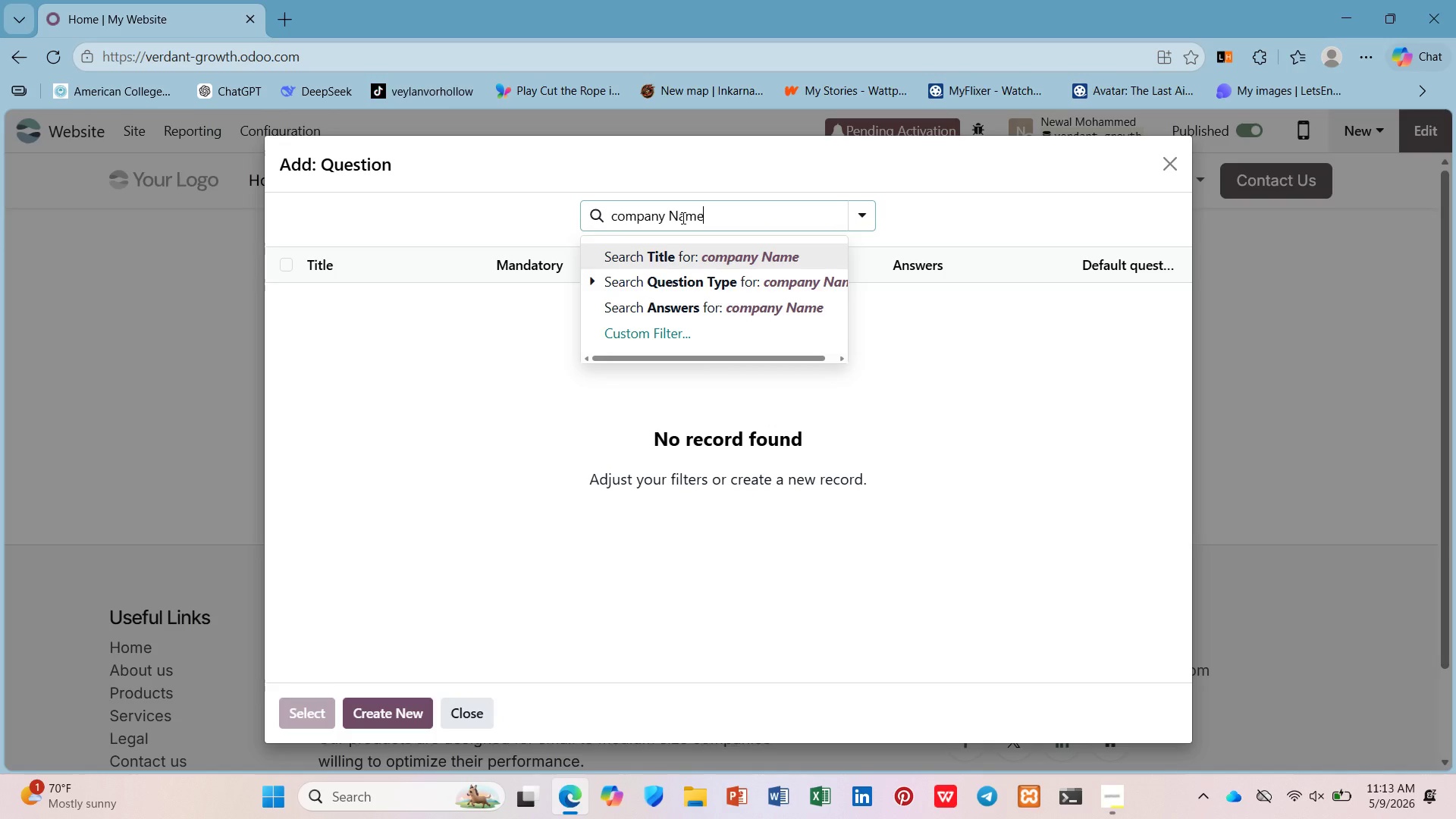 
hold_key(key=ArrowLeft, duration=0.86)
 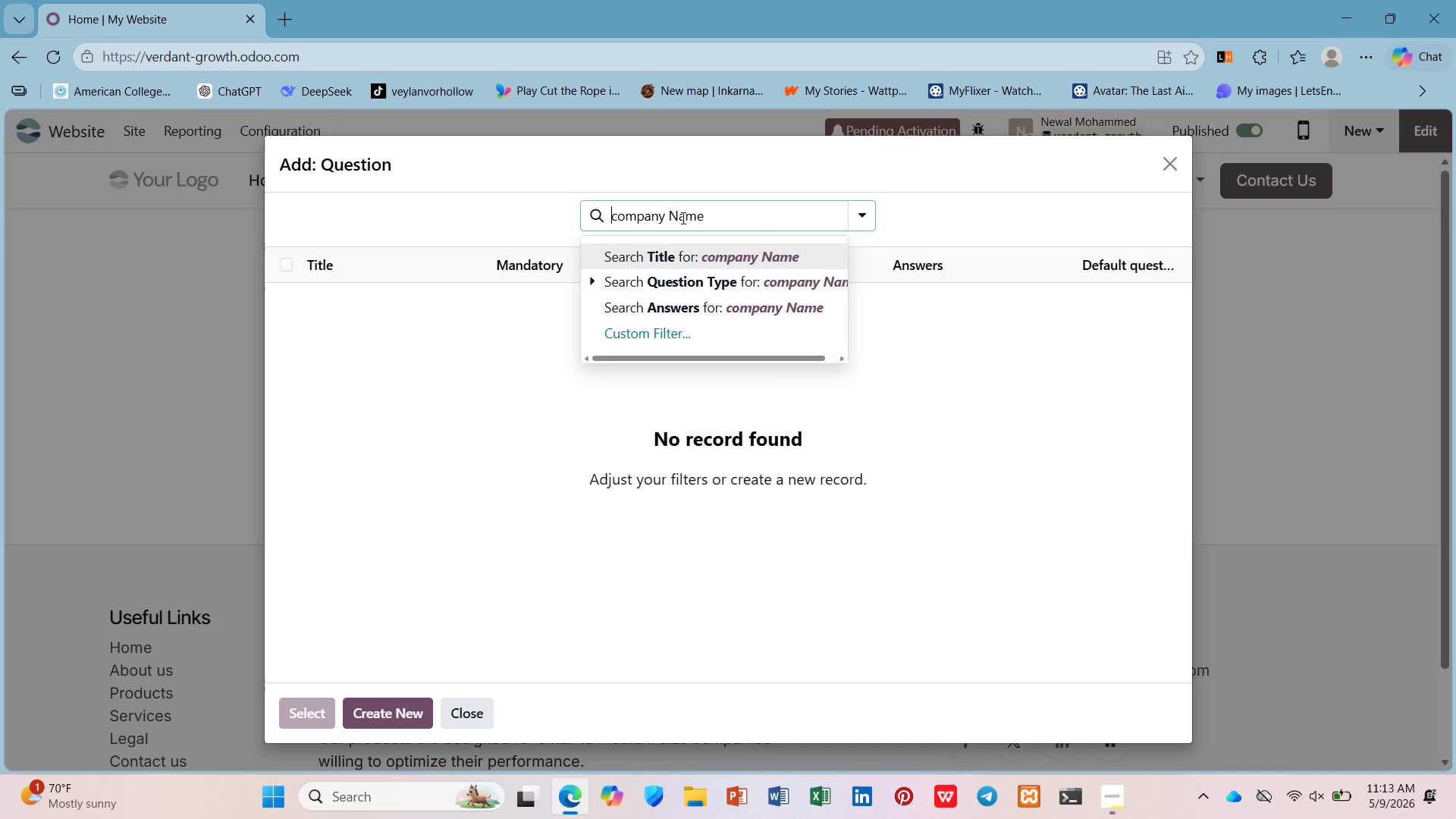 
key(ArrowRight)
 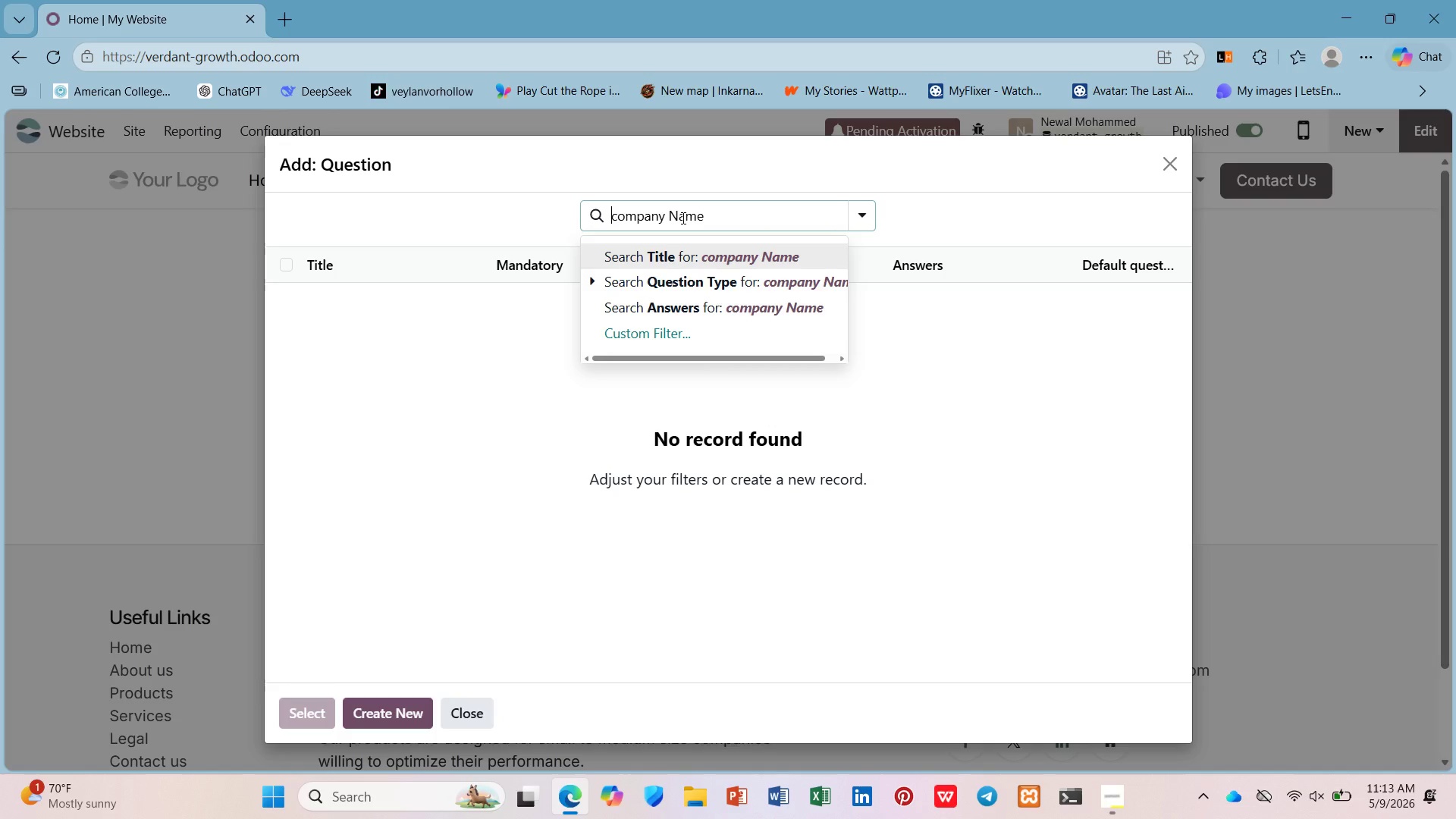 
key(ArrowRight)
 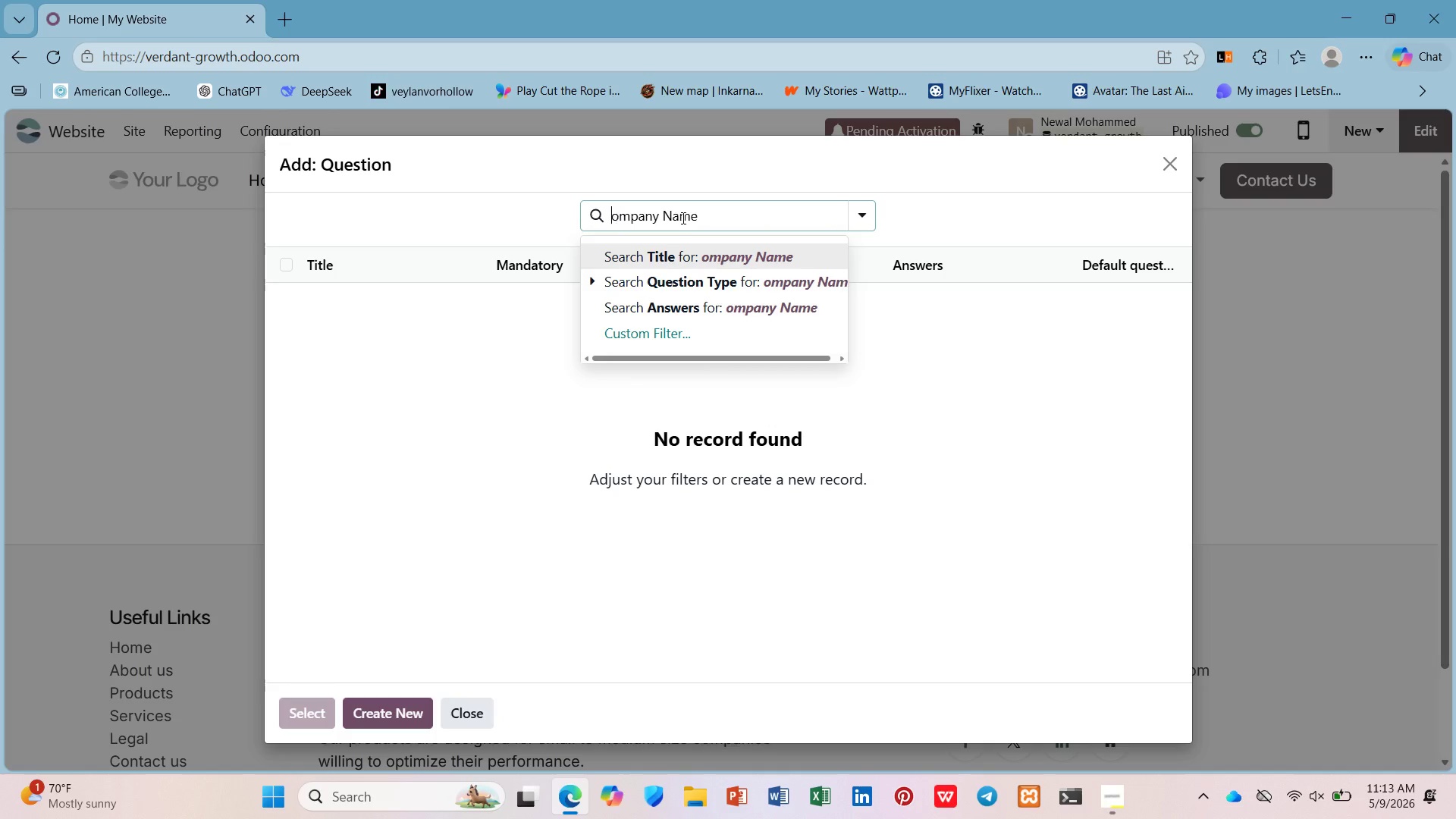 
key(Backspace)
 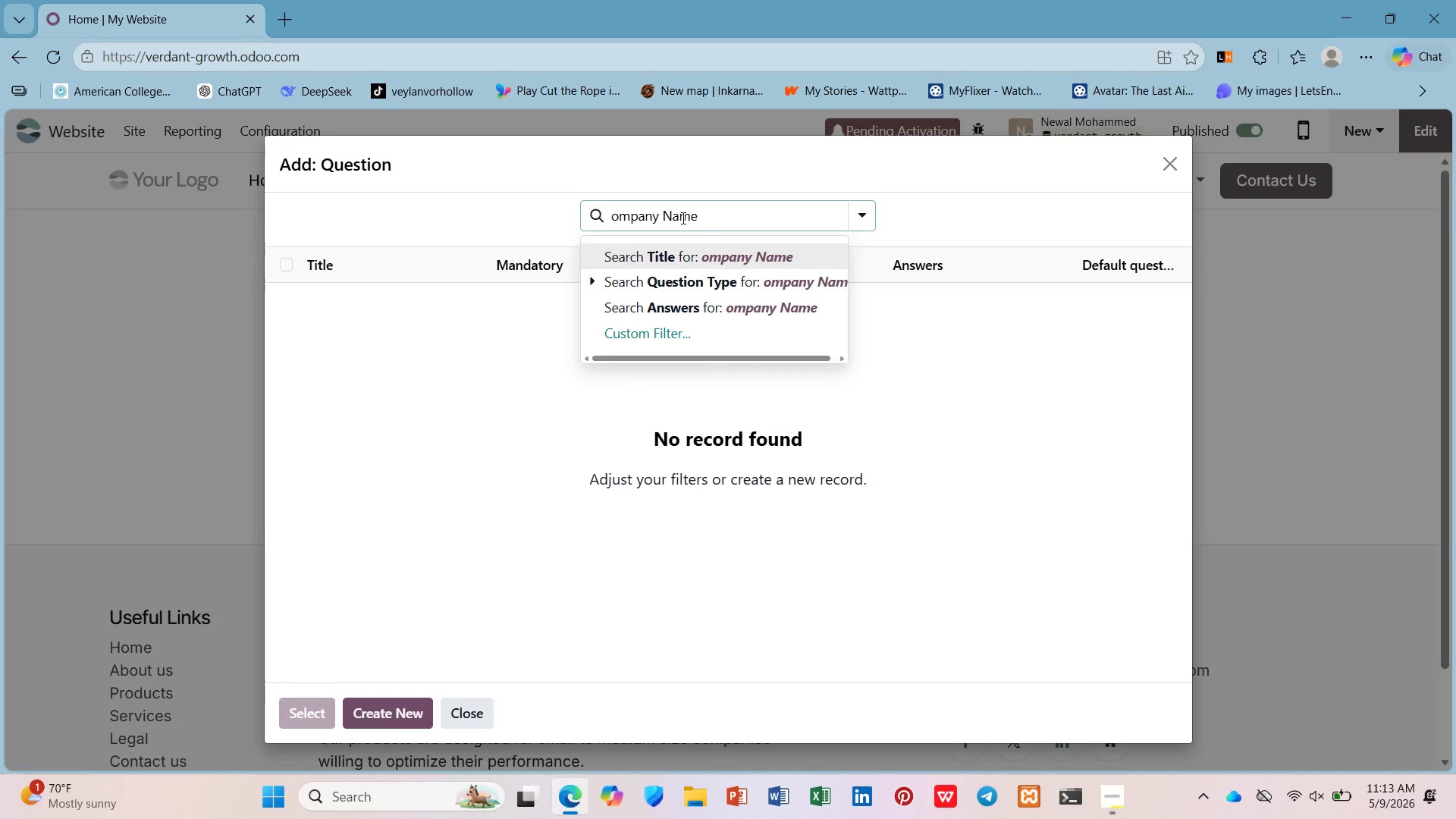 
key(Shift+C)
 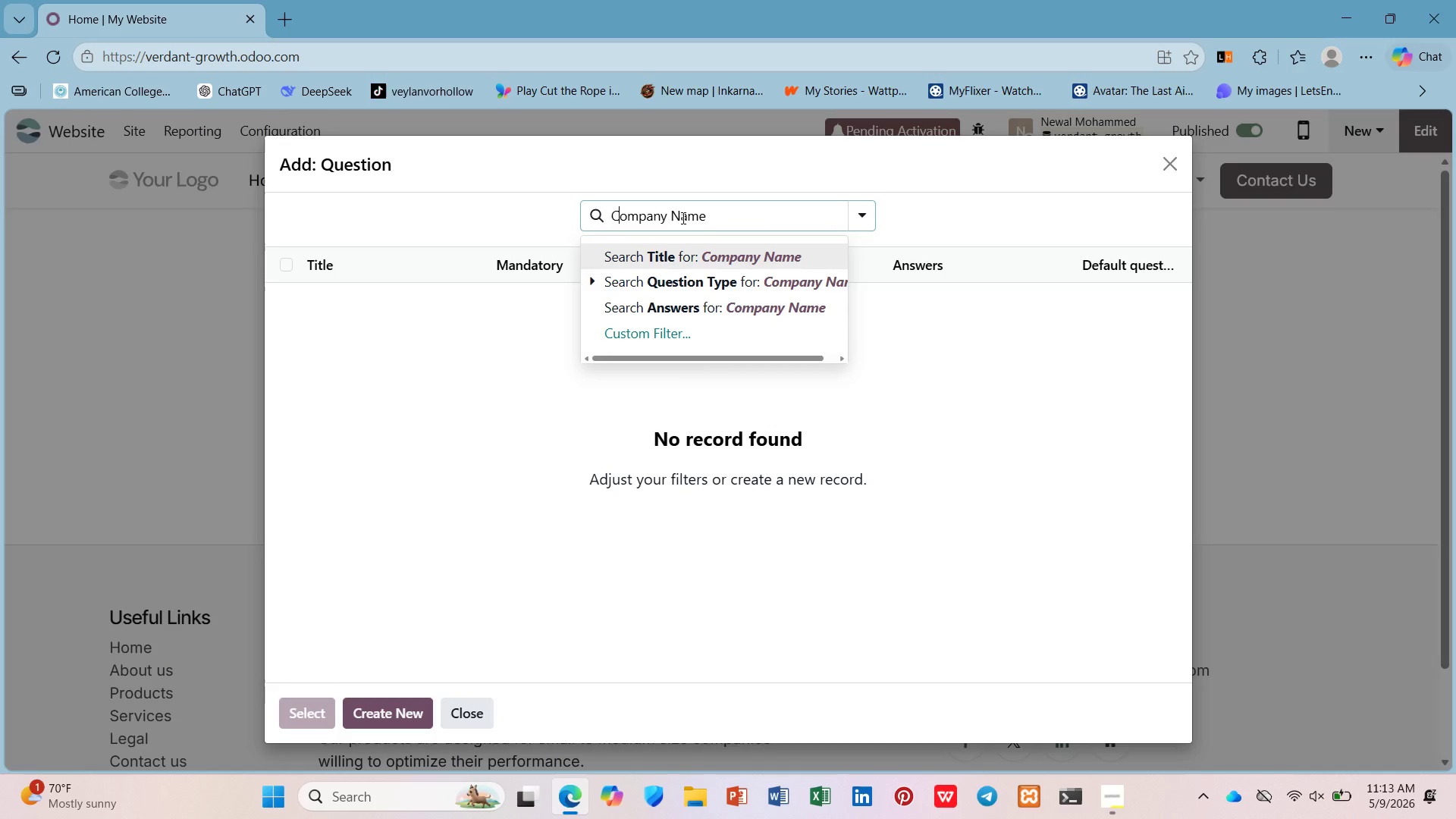 
key(ArrowDown)
 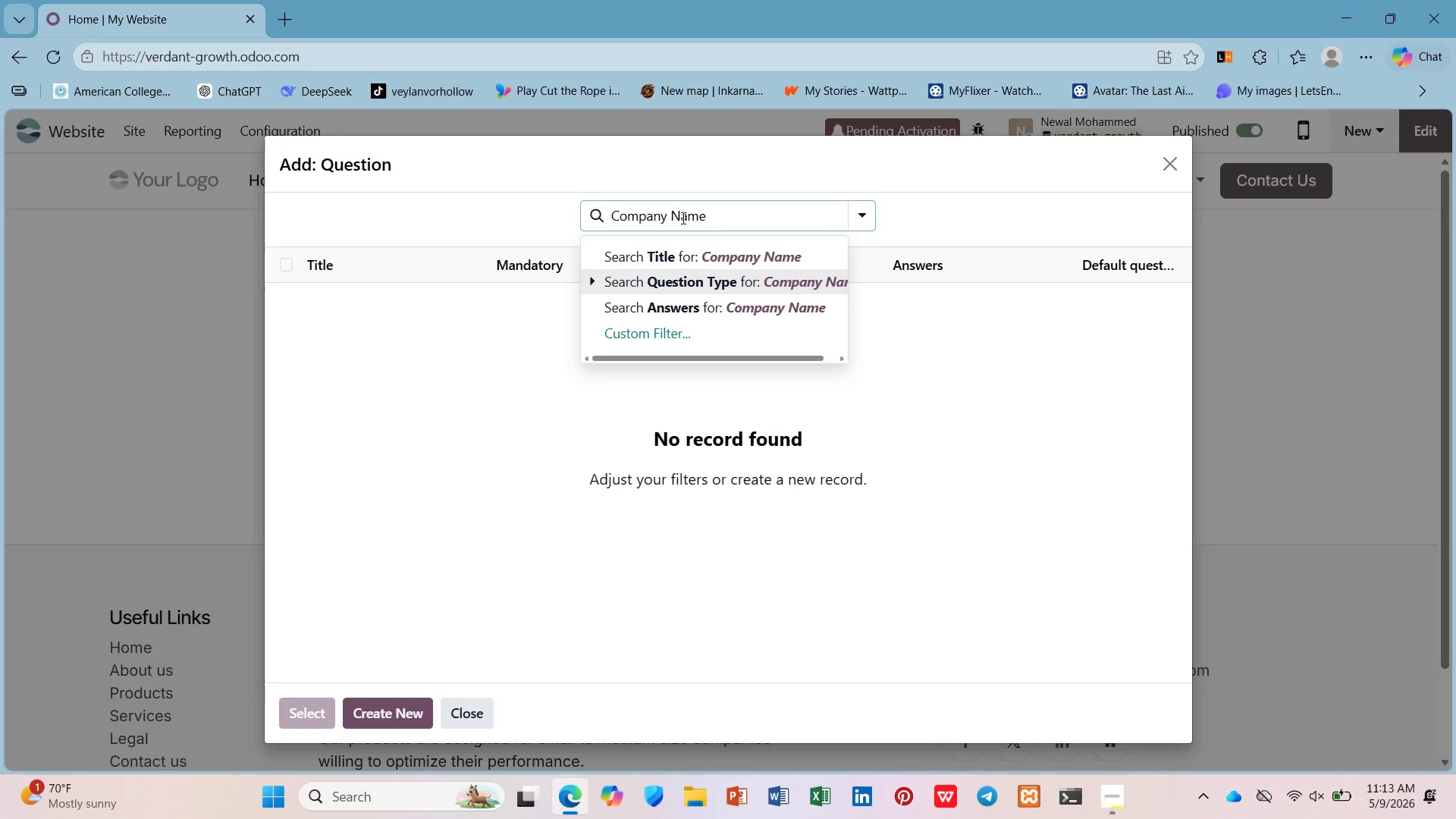 
key(Enter)
 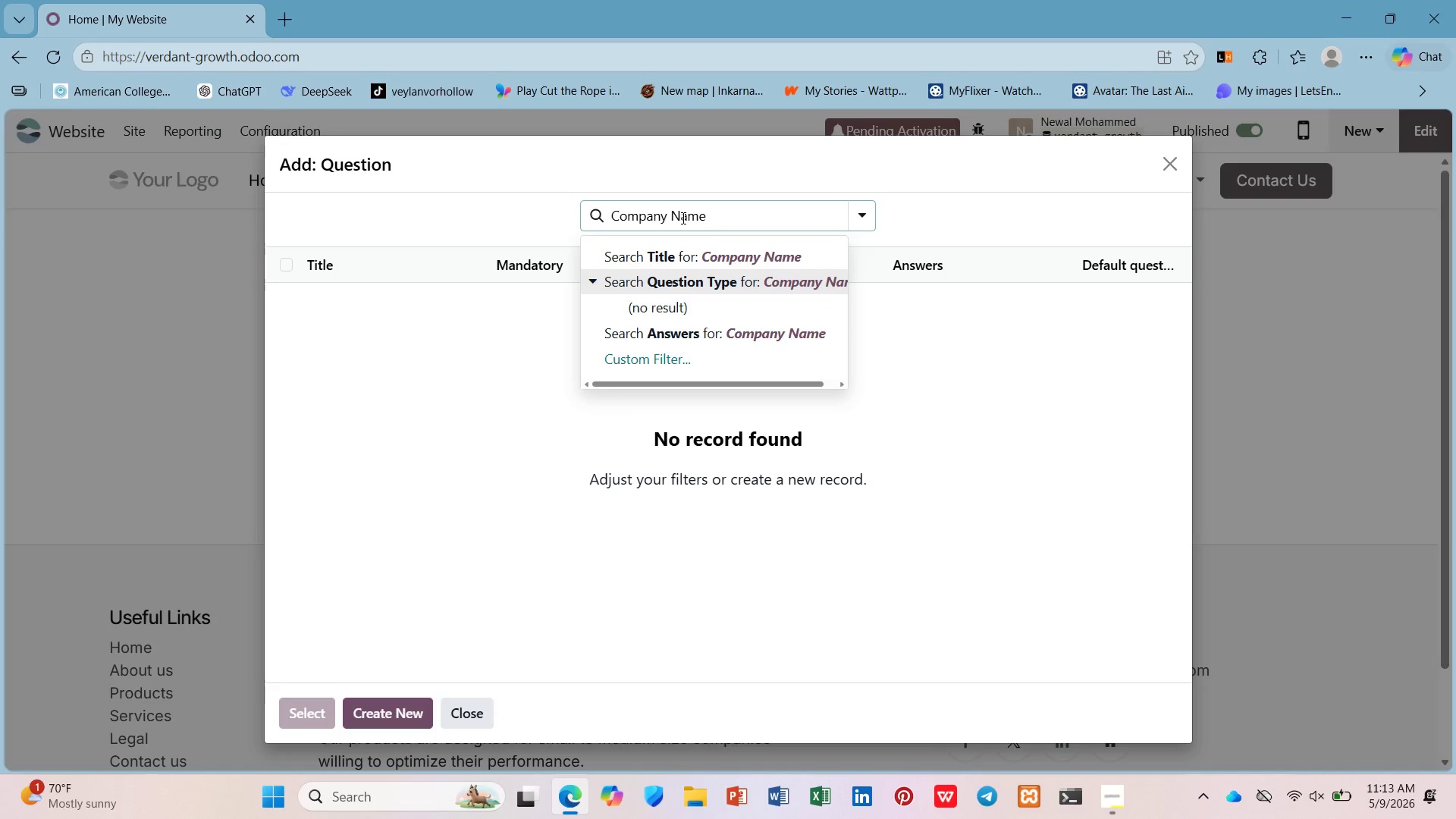 
key(Enter)
 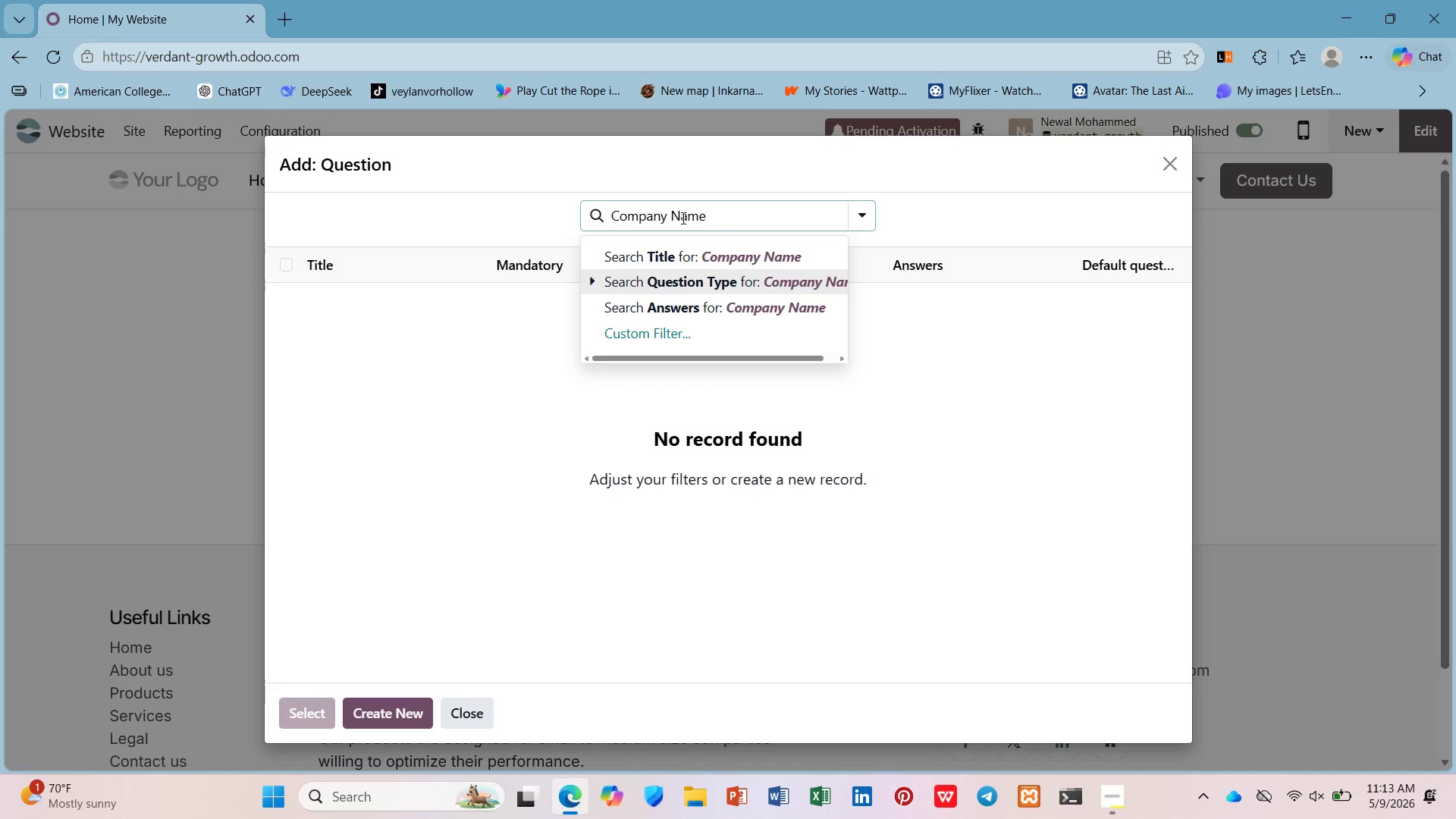 
key(Shift+ShiftRight)
 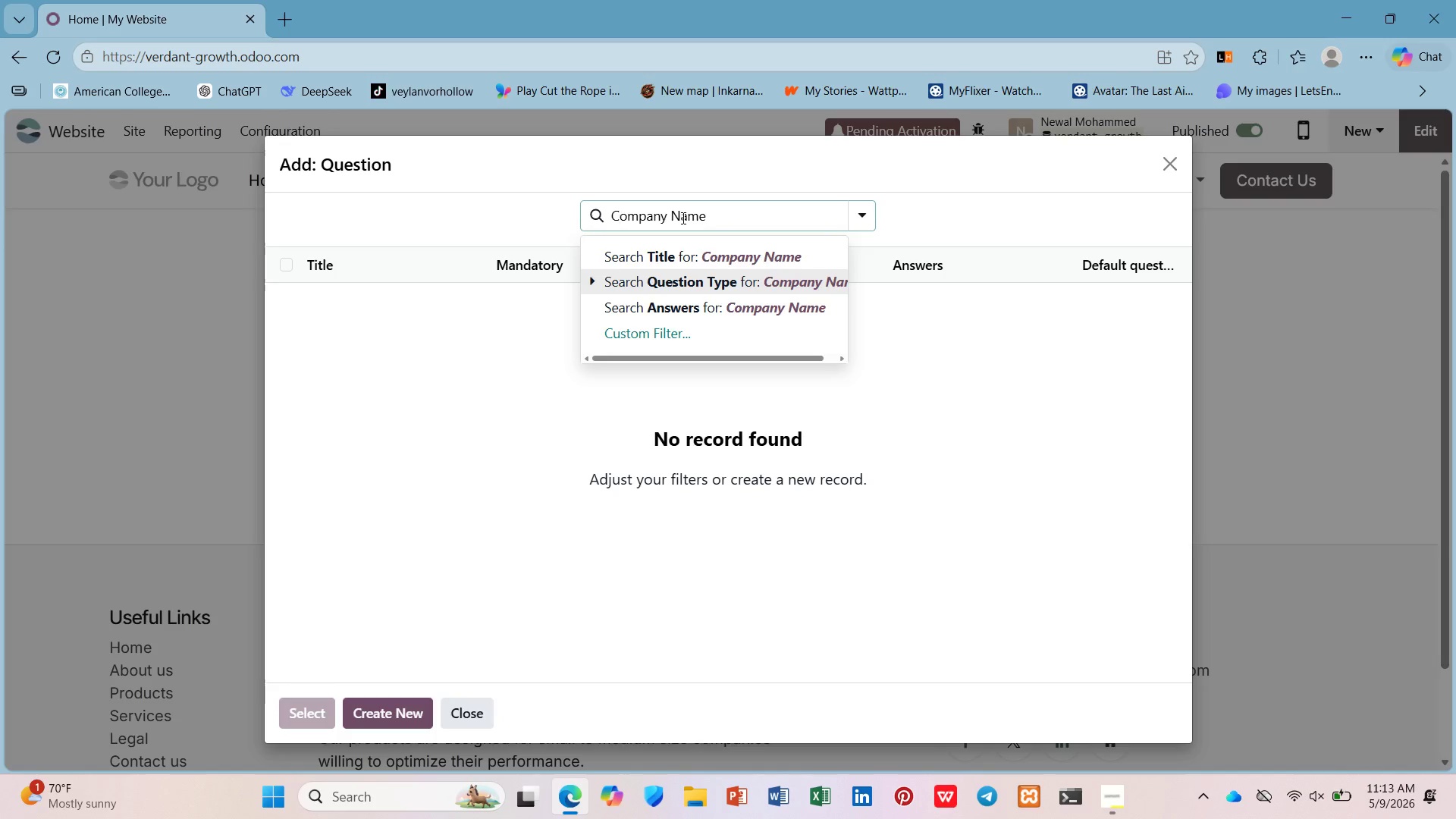 
key(Enter)
 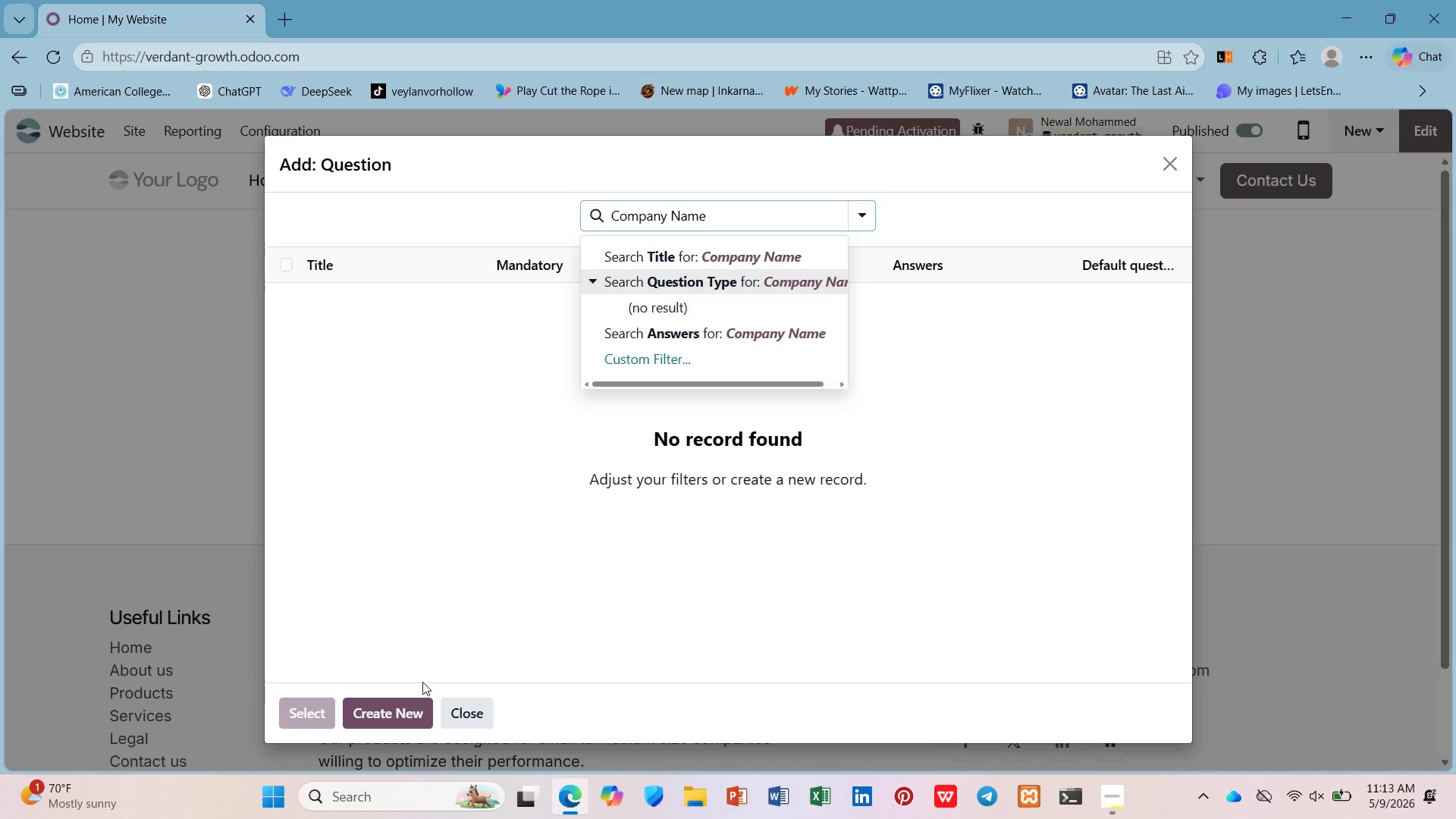 
left_click([417, 698])
 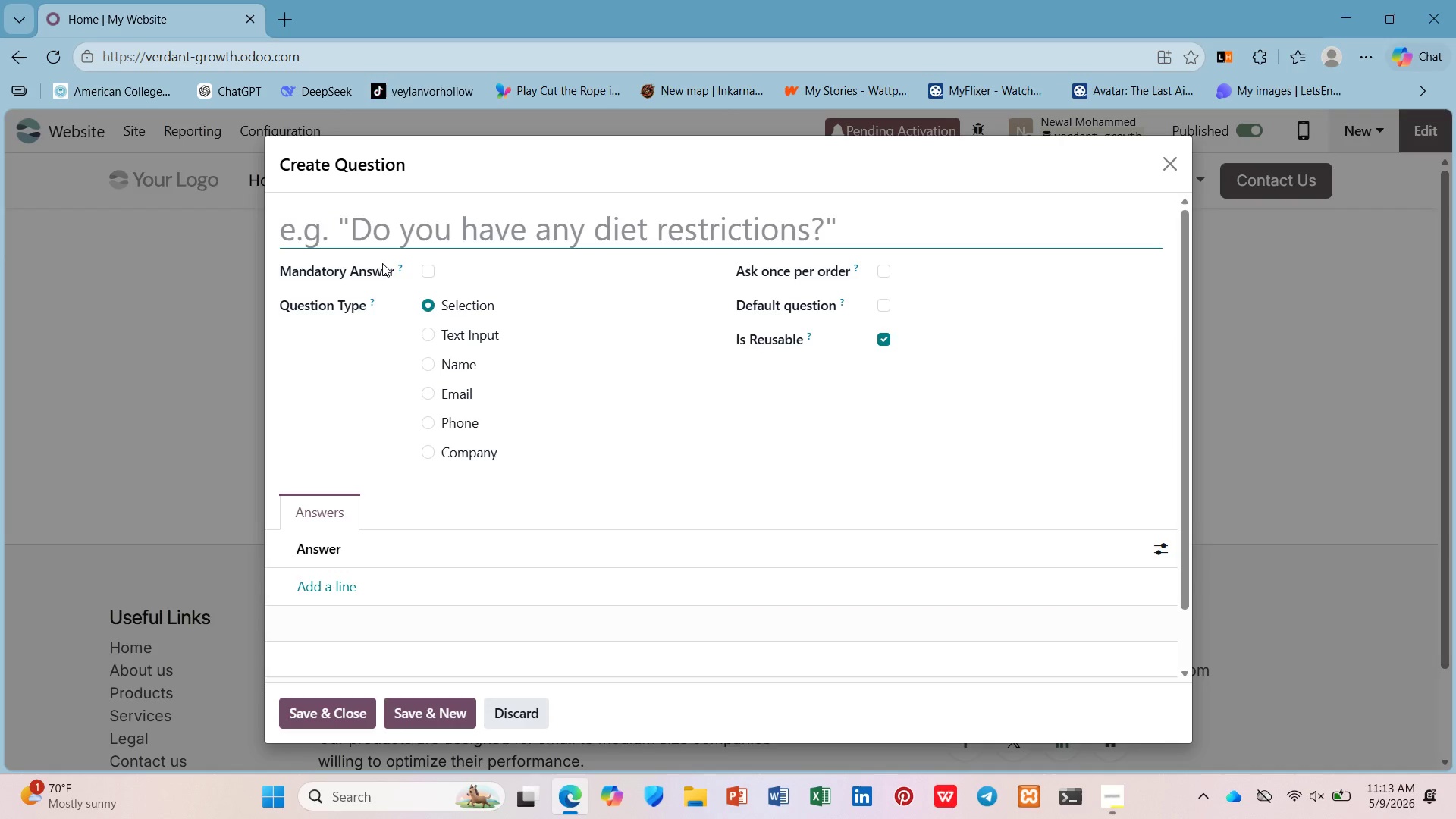 
type(company Name)
 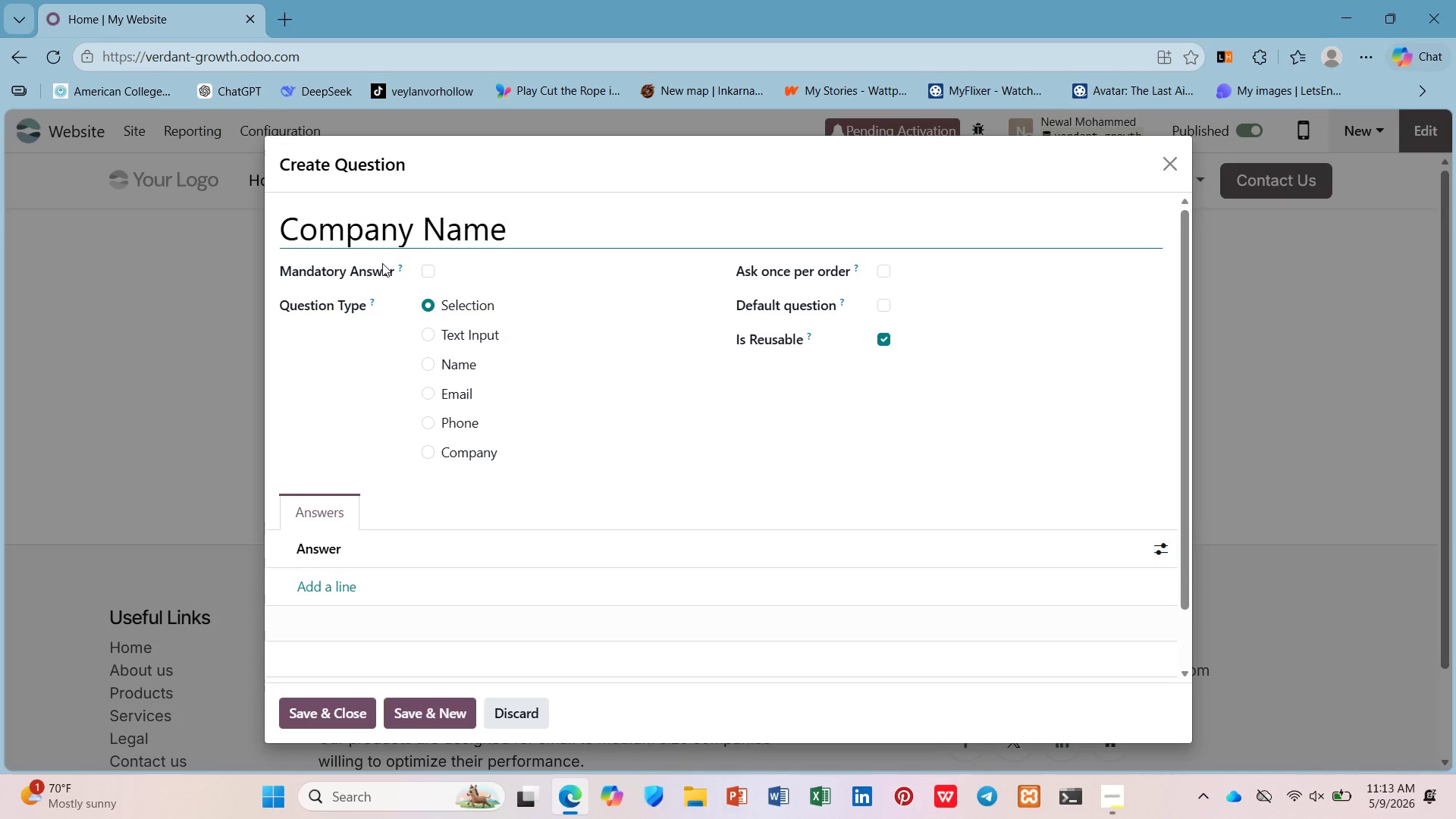 
wait(18.27)
 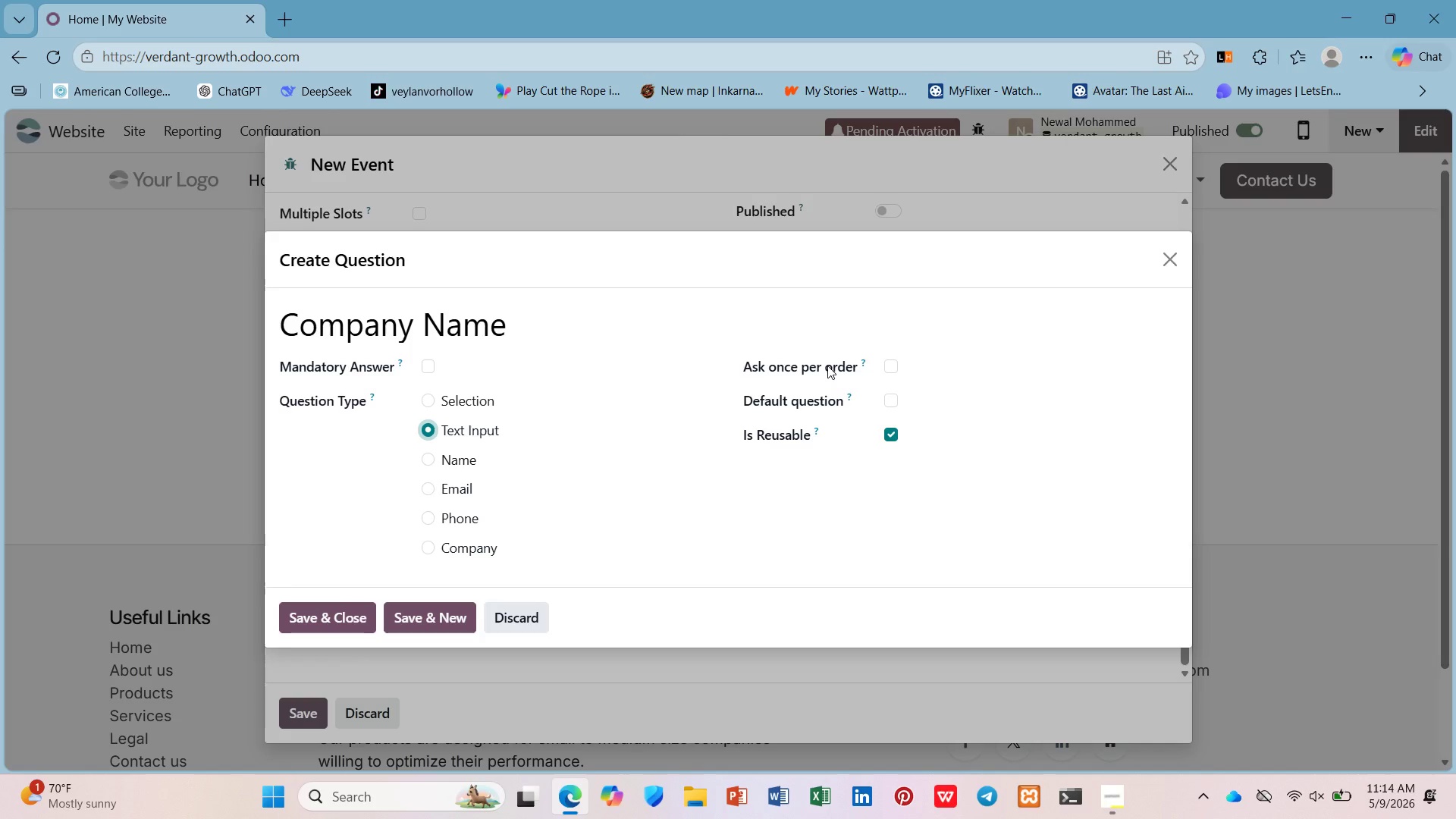 
left_click([892, 367])
 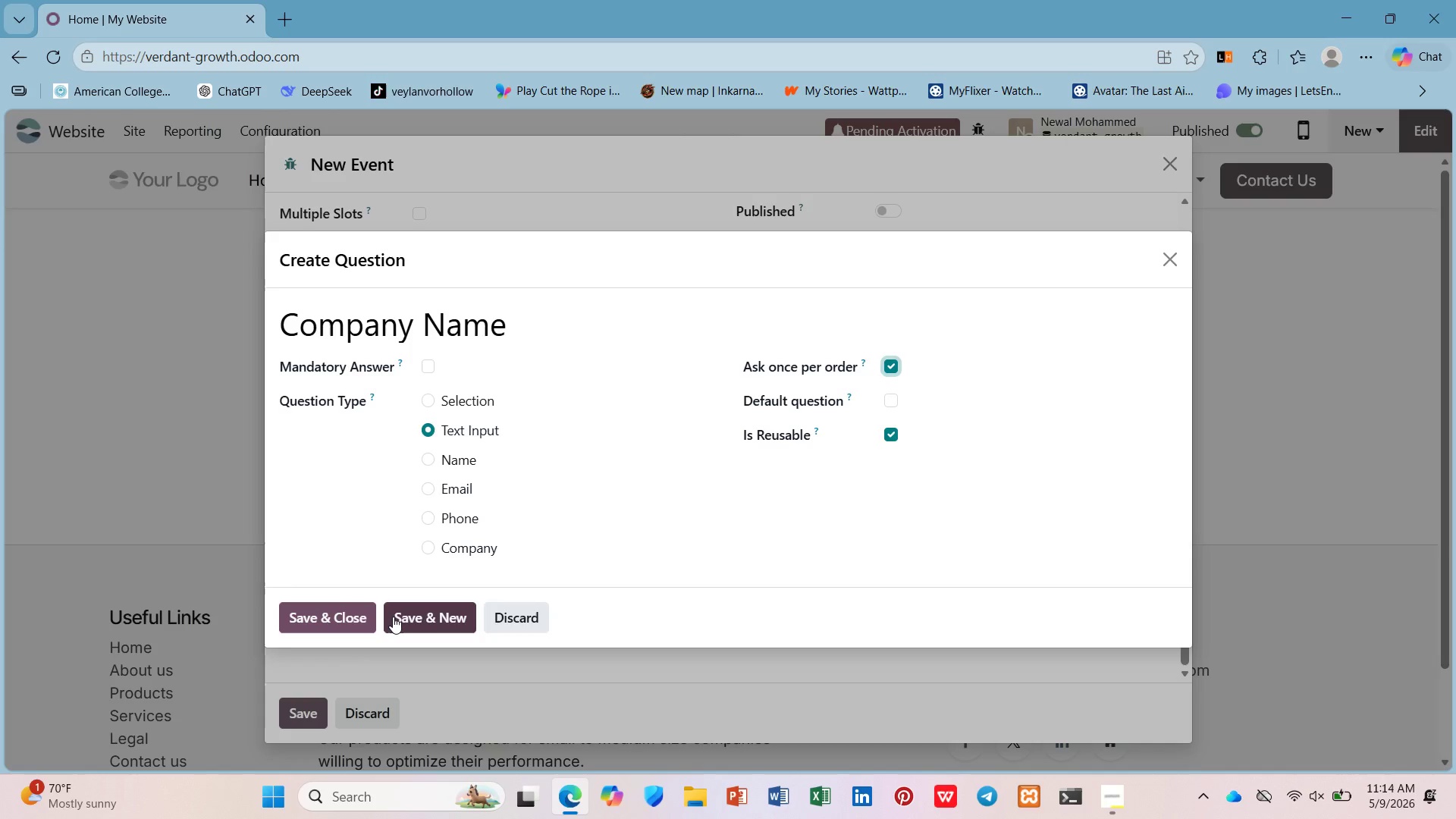 
left_click([410, 607])
 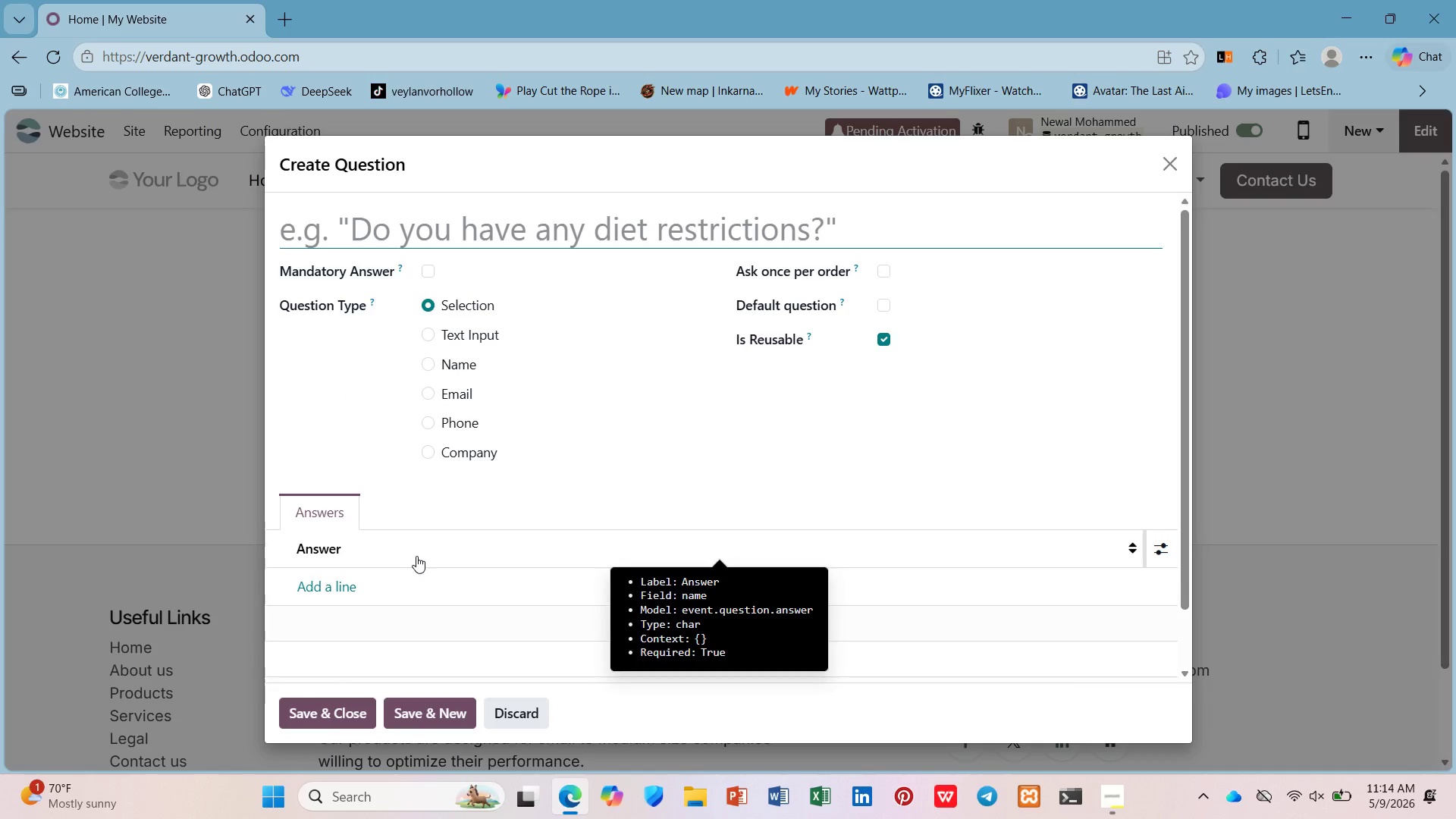 
type(s)
key(Backspace)
type(Sustainability Maturity Level)
 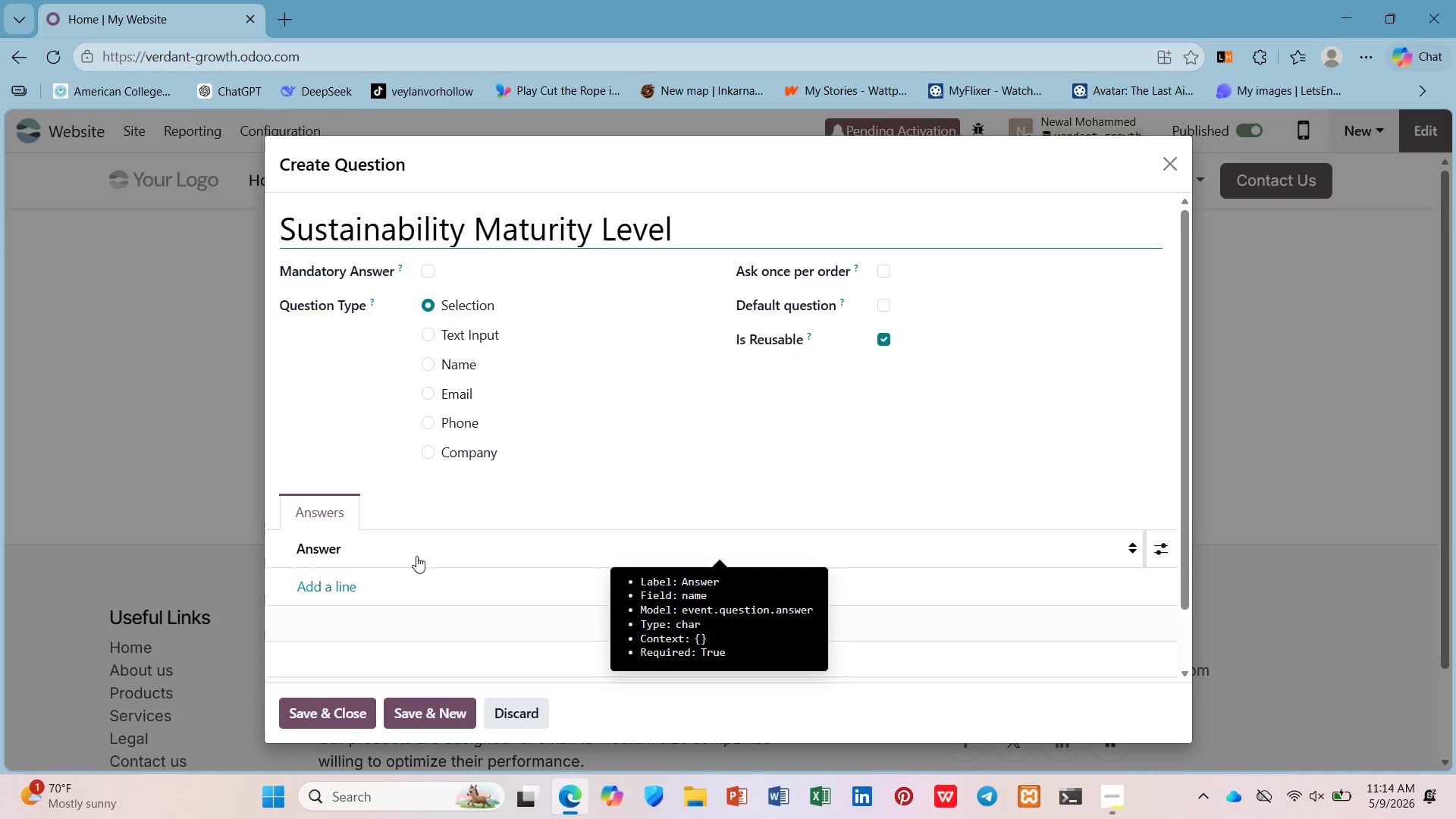 
wait(8.84)
 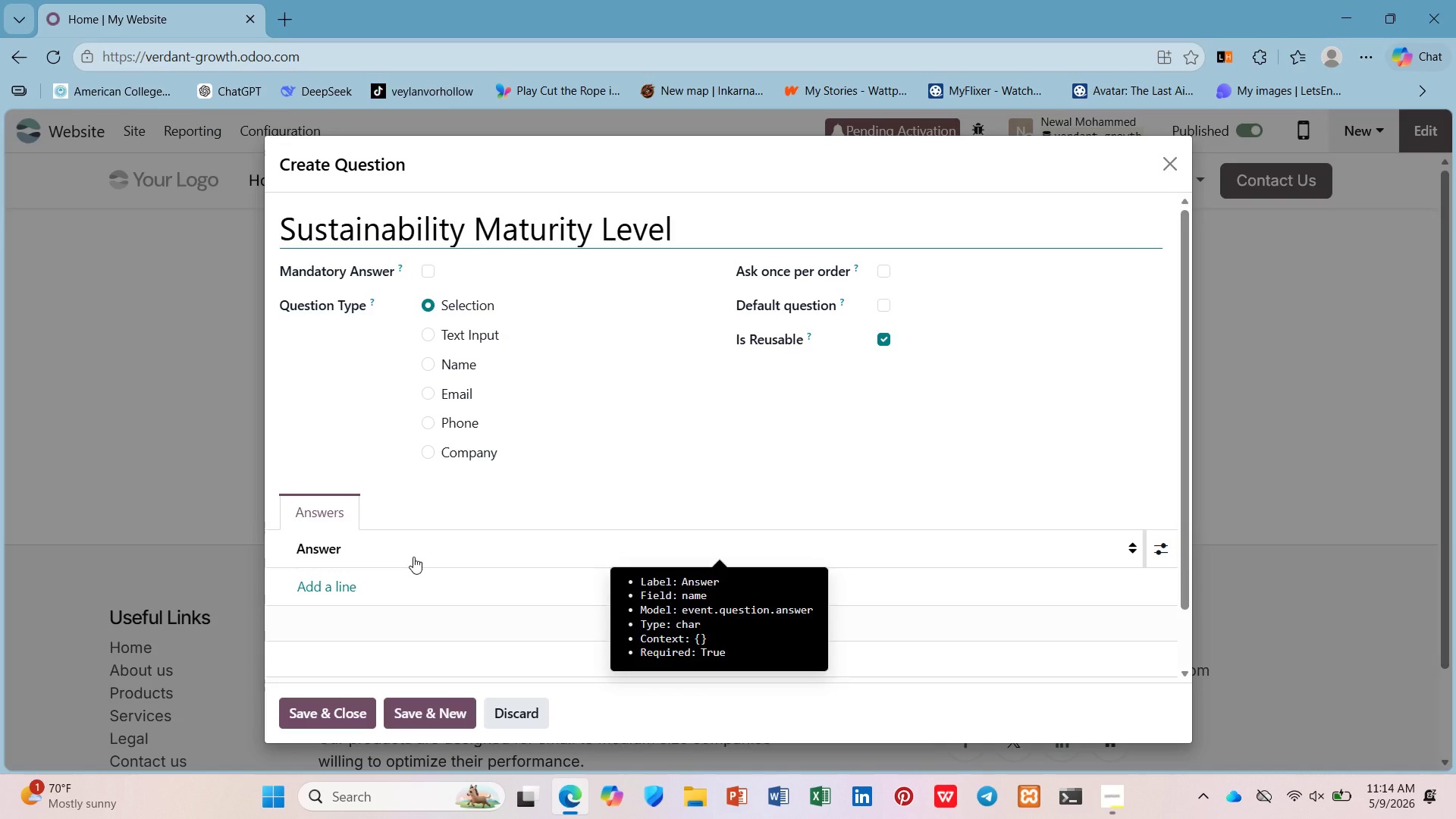 
left_click([694, 800])
 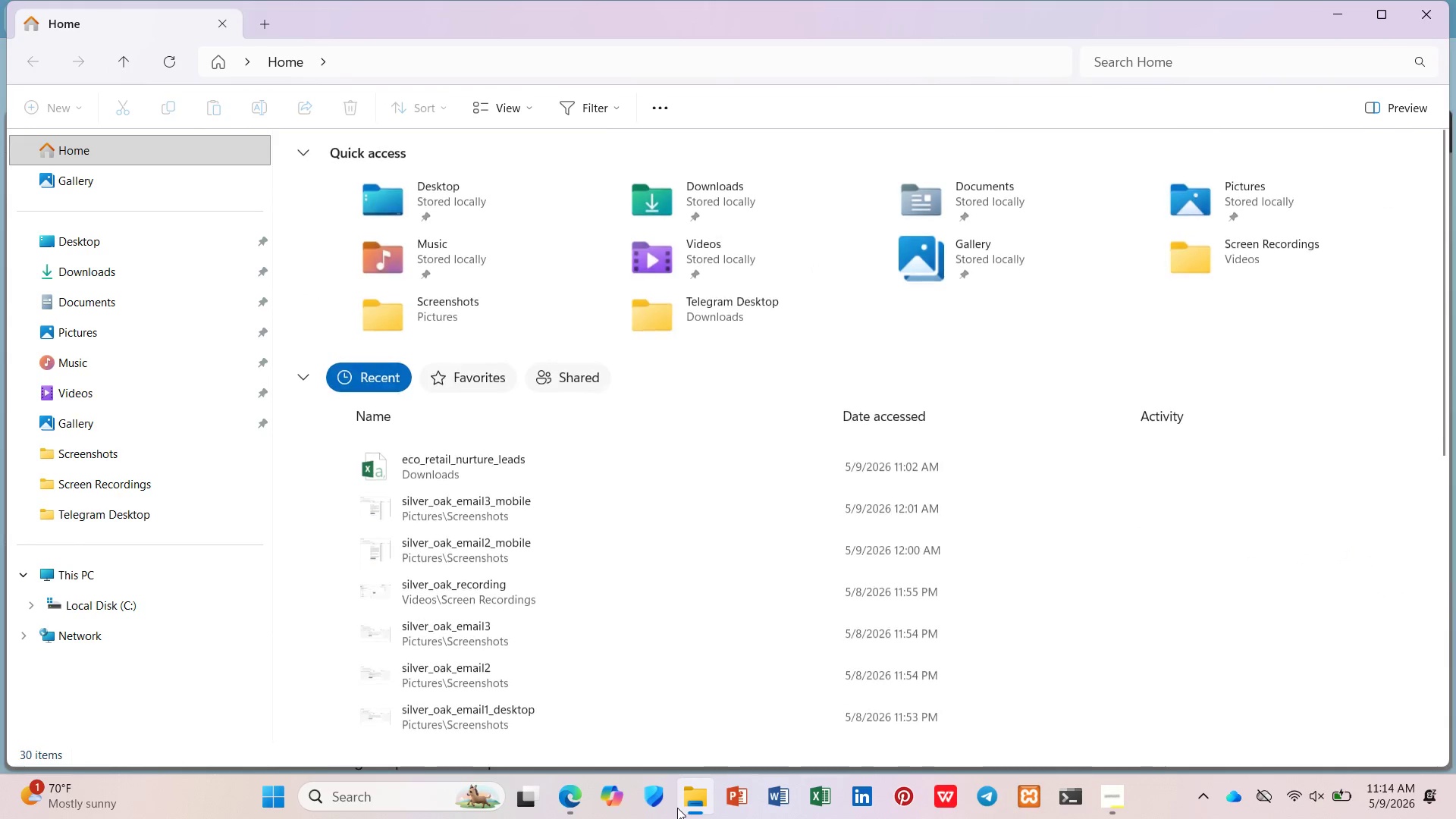 
mouse_move([654, 773])
 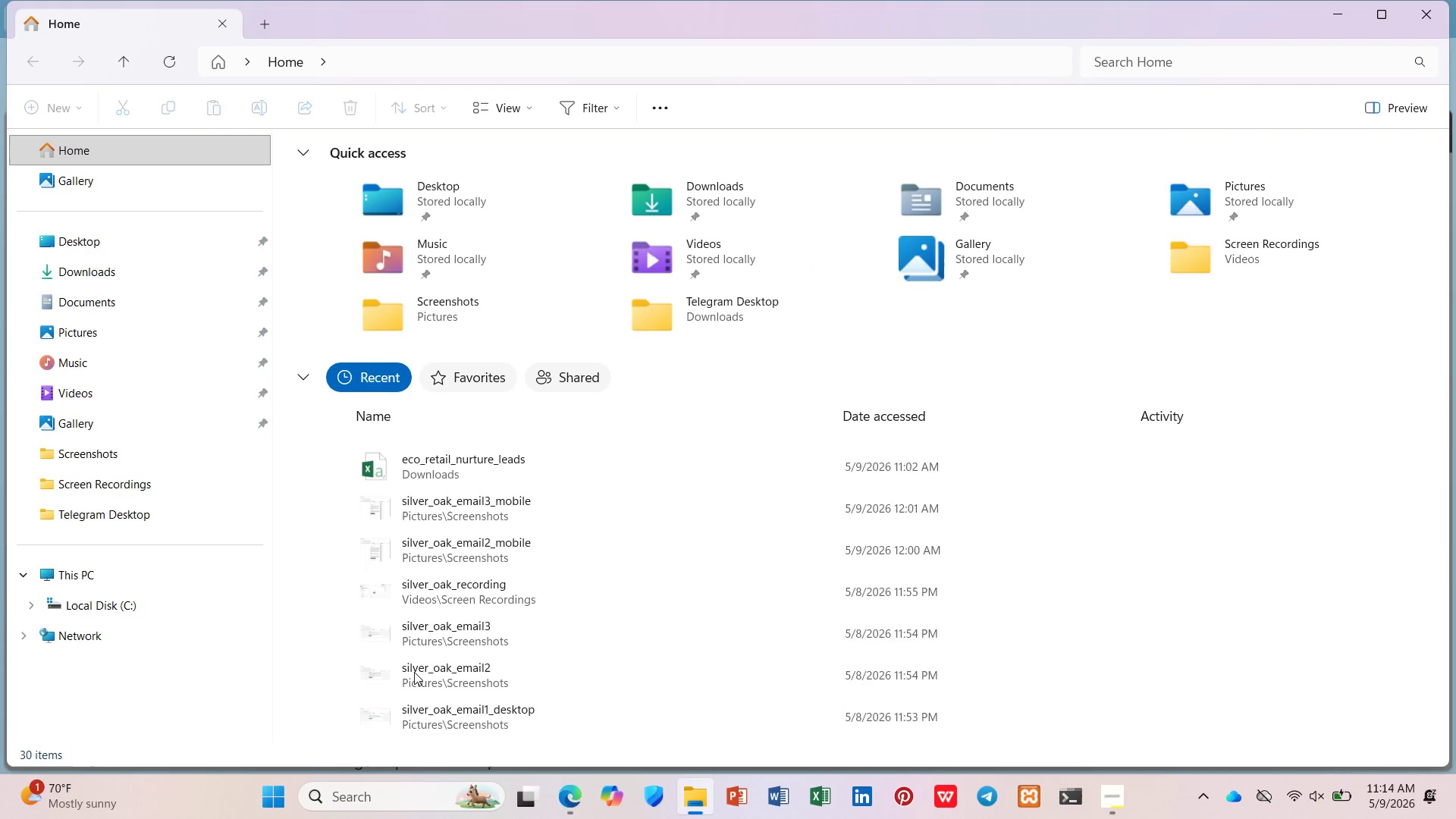 
double_click([510, 459])
 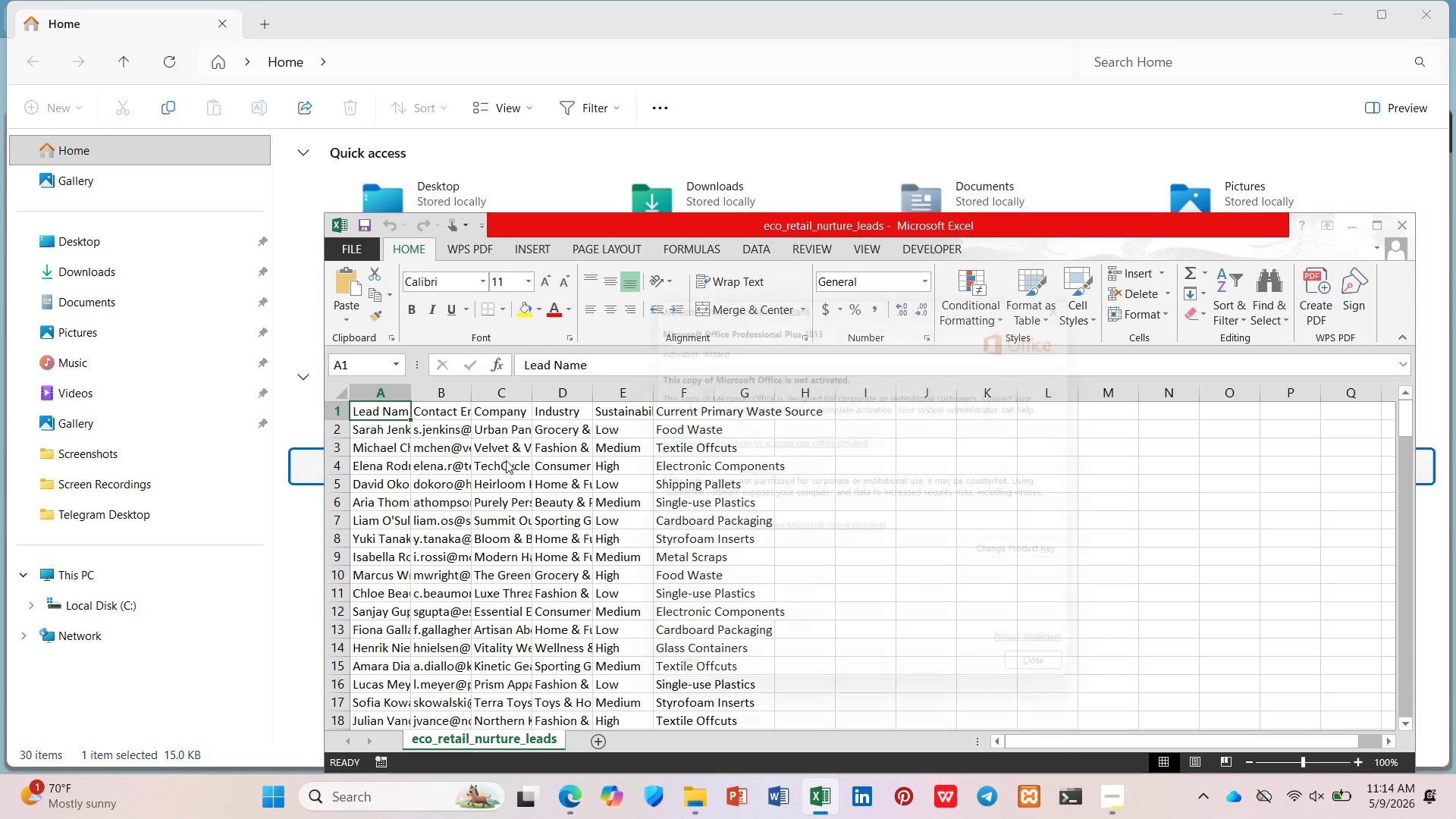 
wait(10.58)
 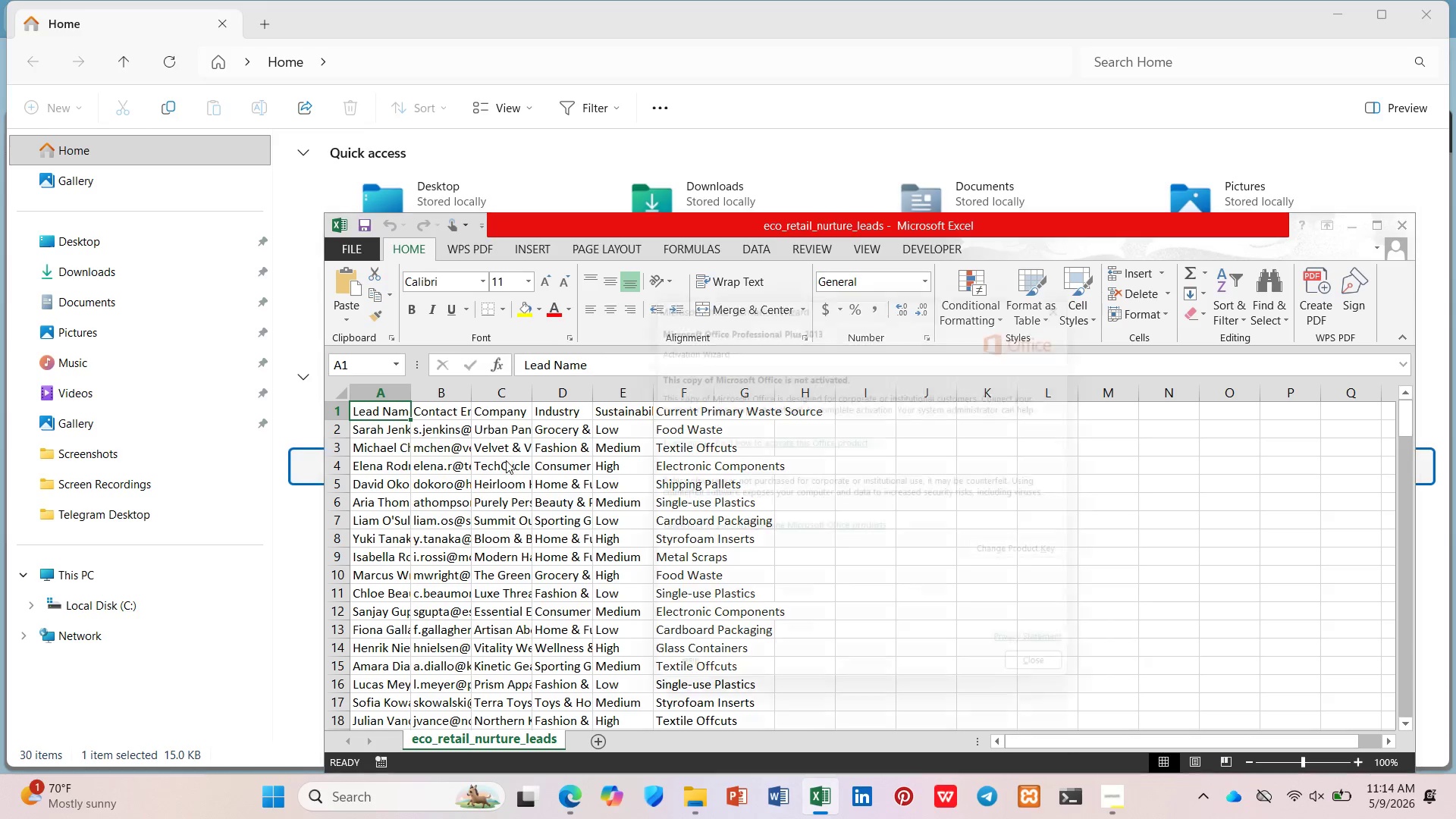 
left_click([1362, 227])
 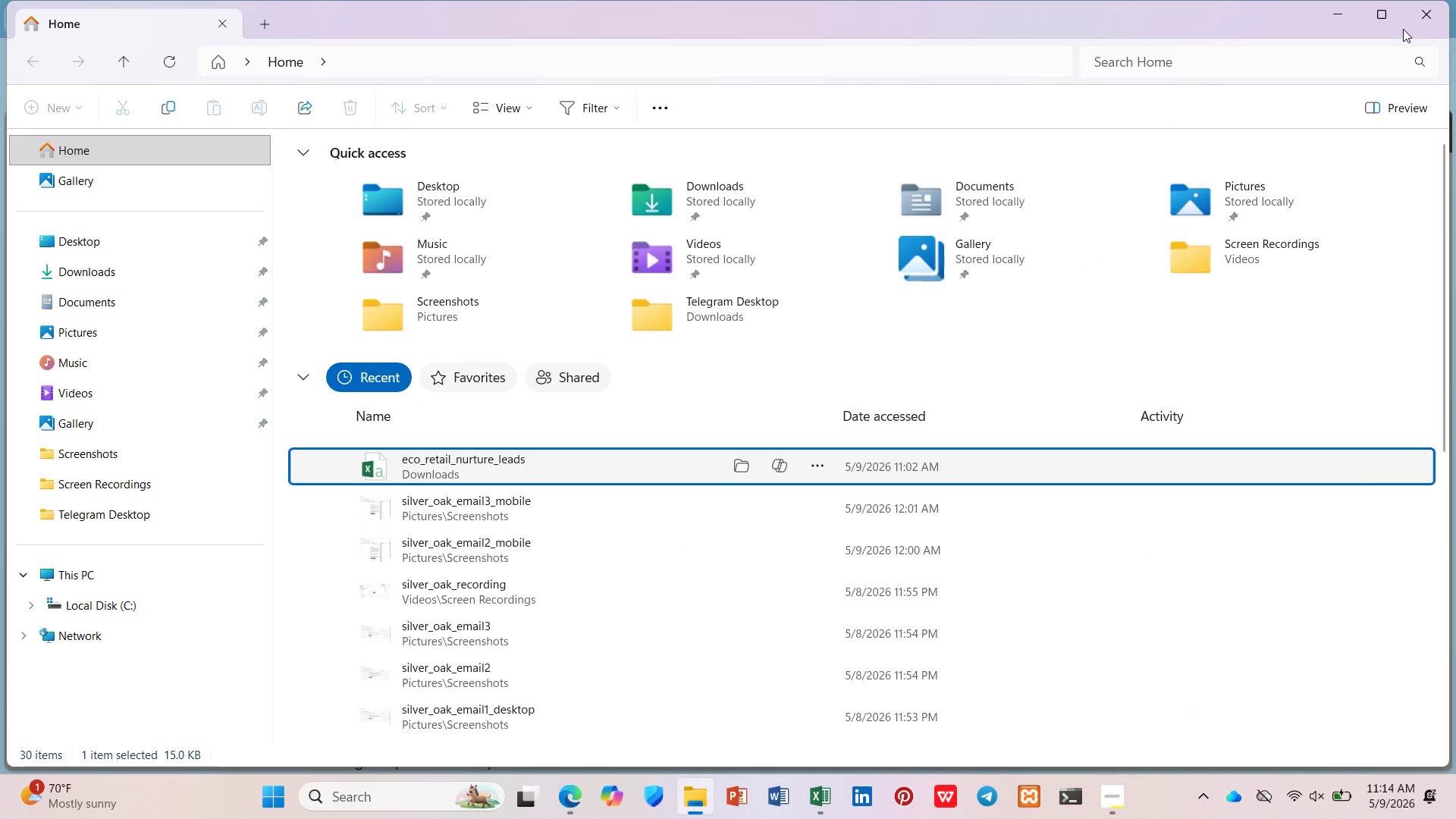 
left_click([1420, 11])
 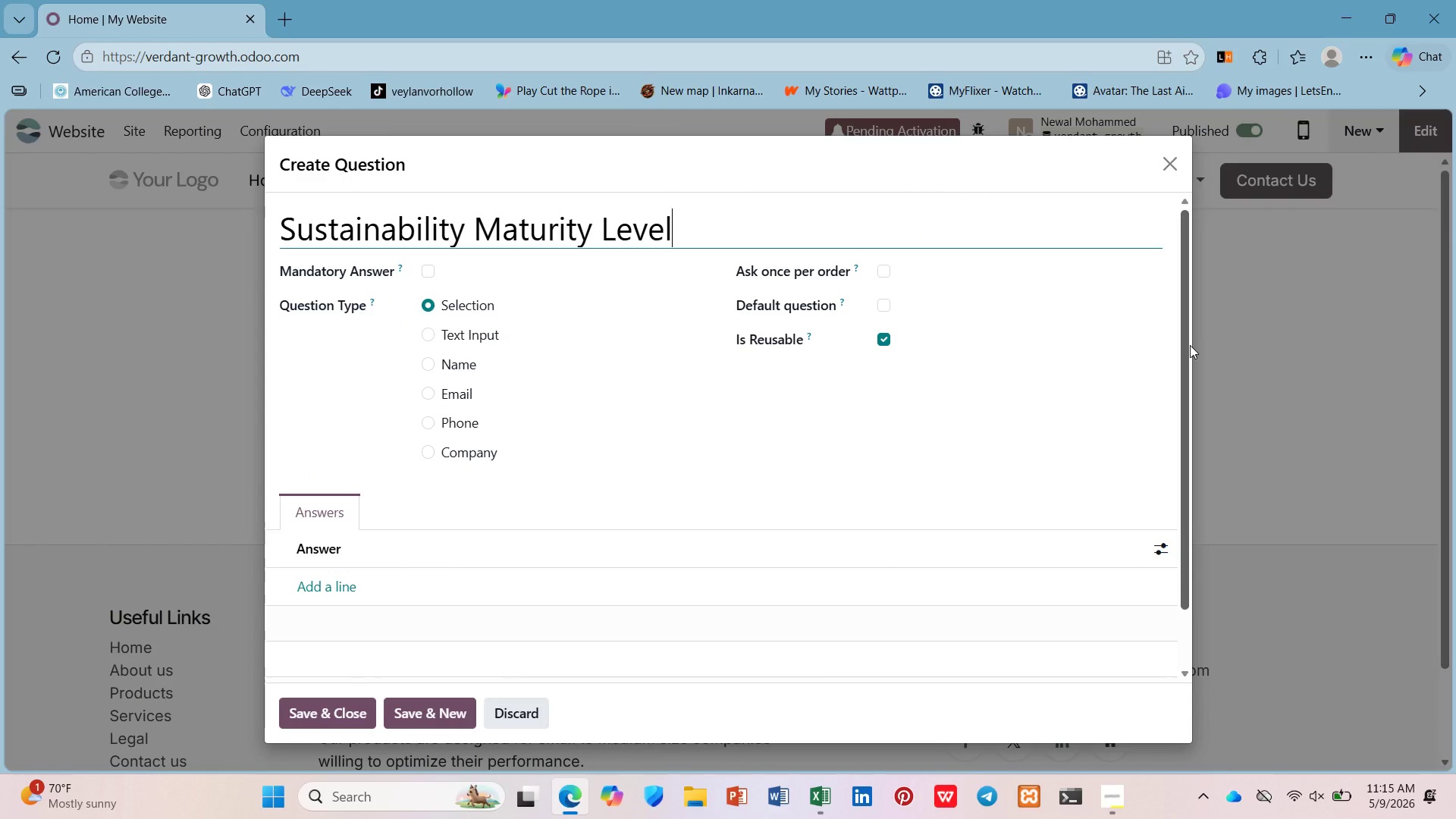 
wait(11.73)
 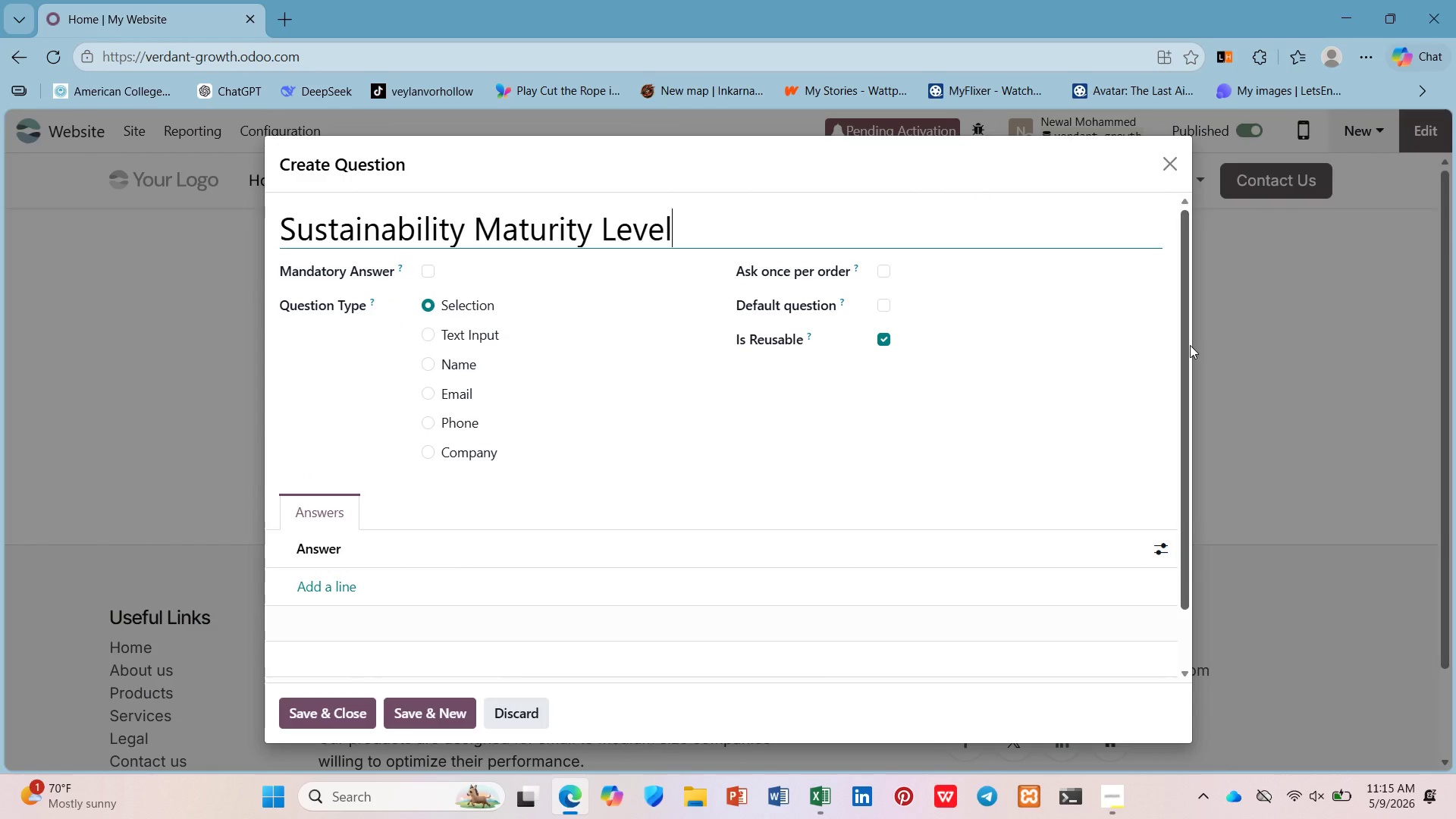 
left_click([883, 268])
 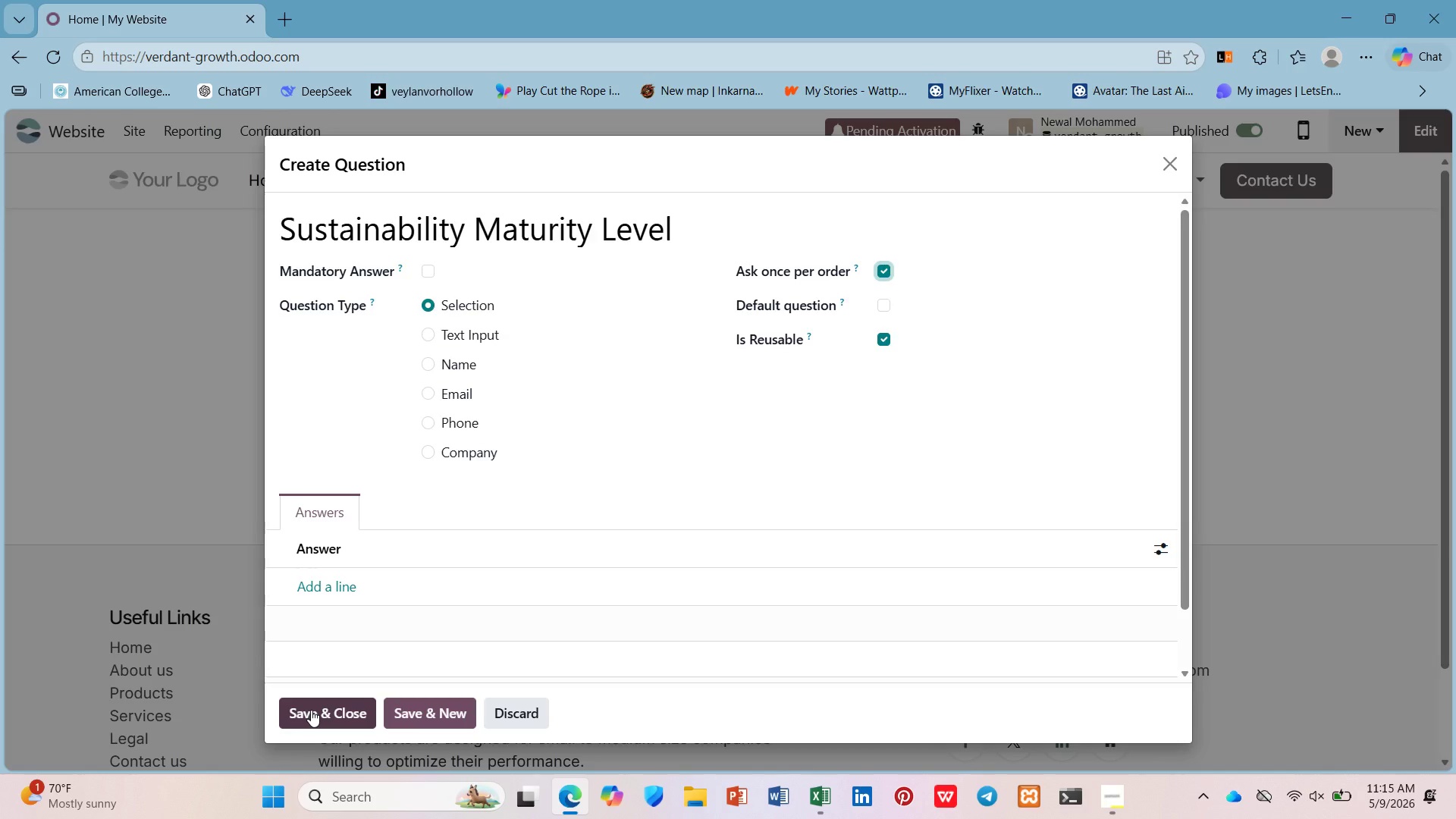 
left_click([311, 710])
 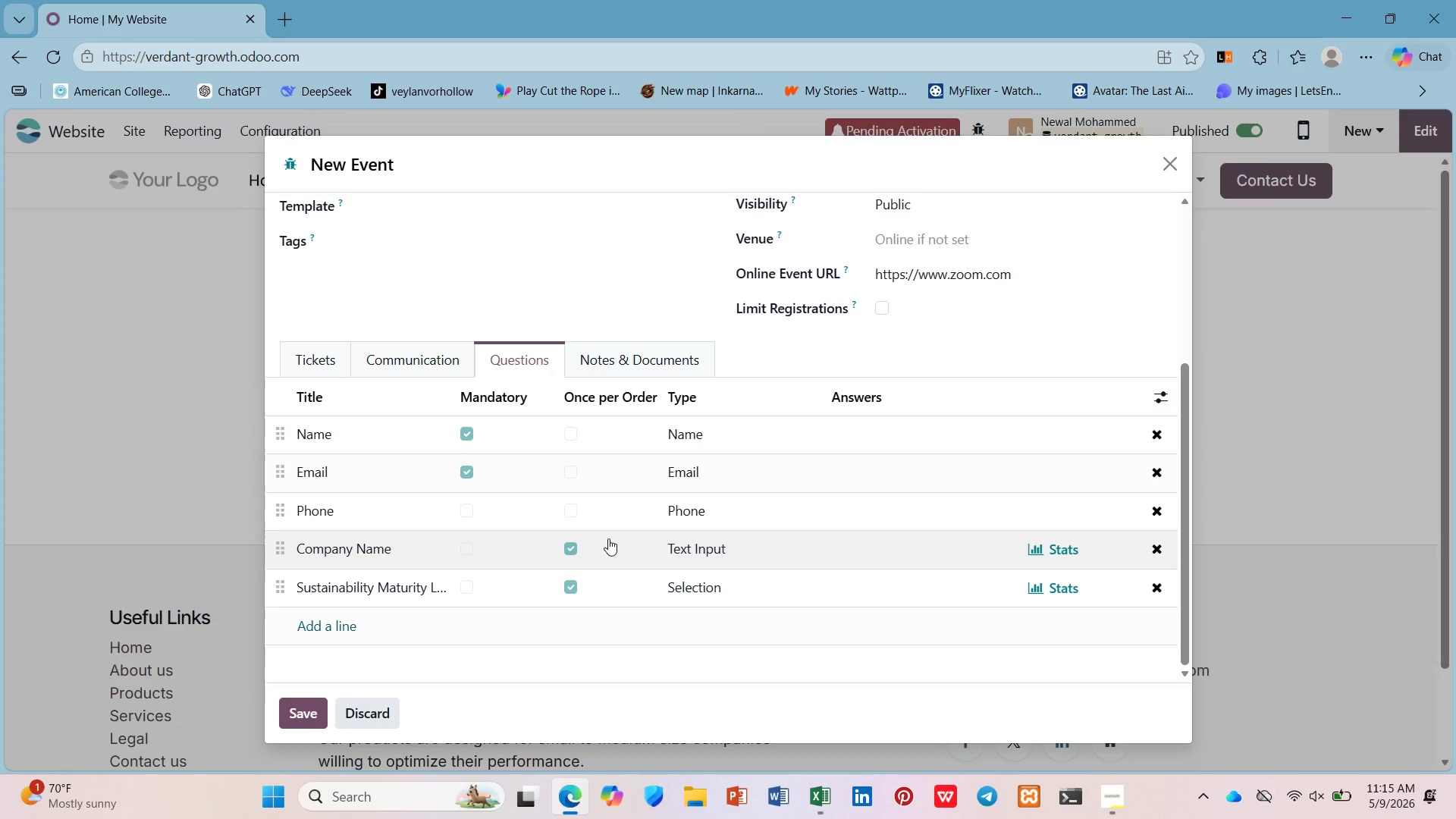 
wait(9.17)
 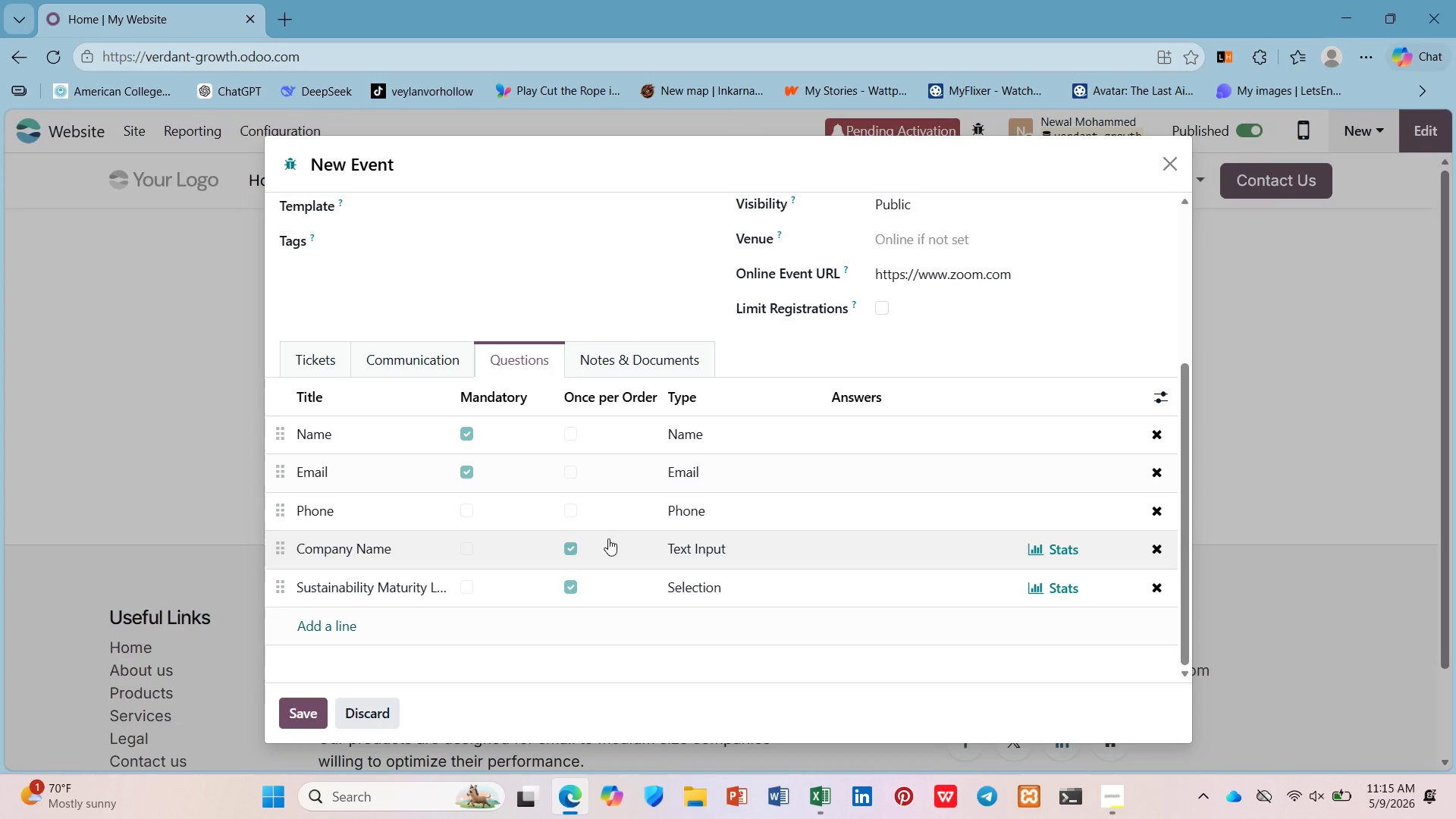 
left_click([1171, 252])
 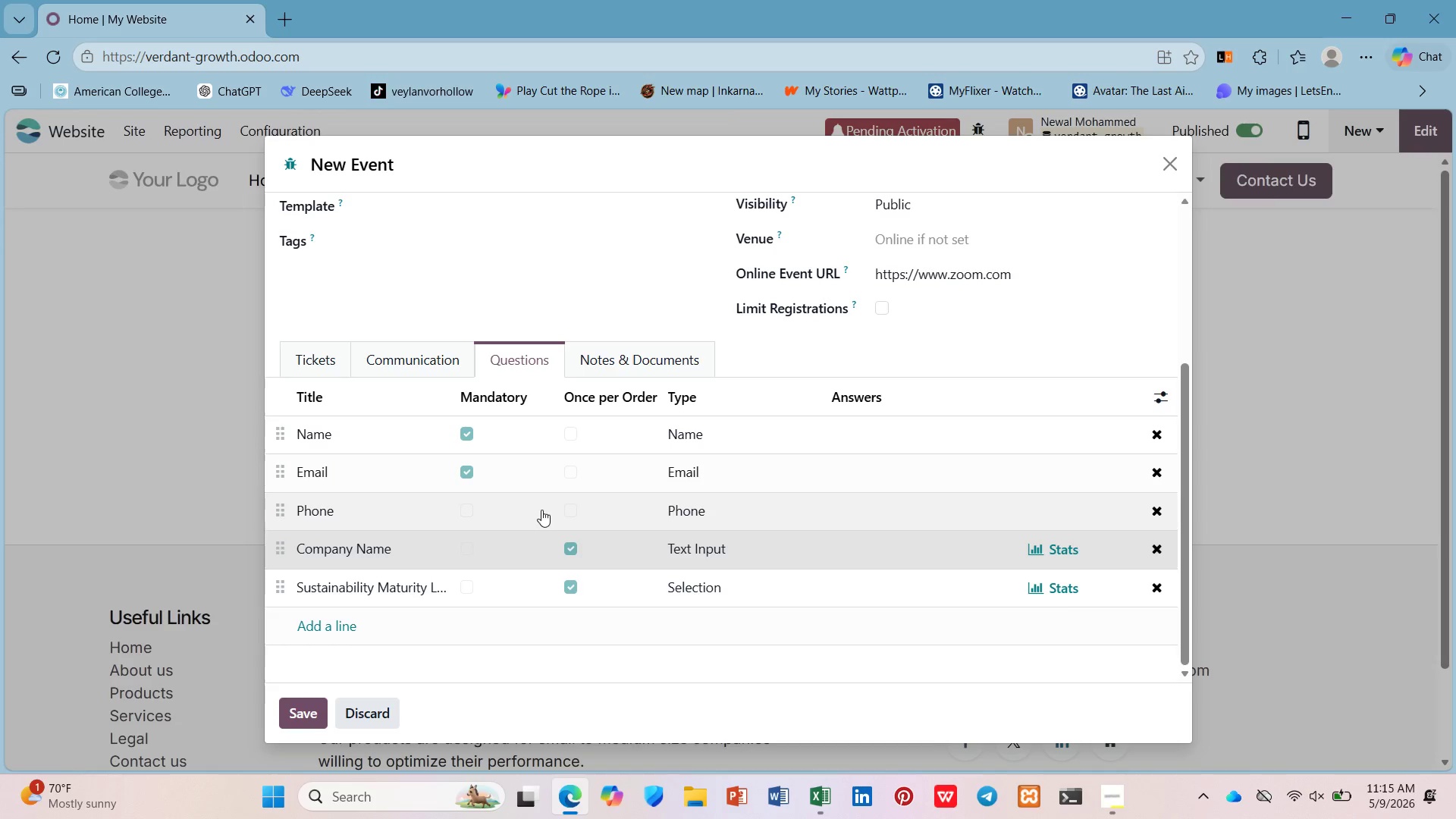 
left_click([546, 524])
 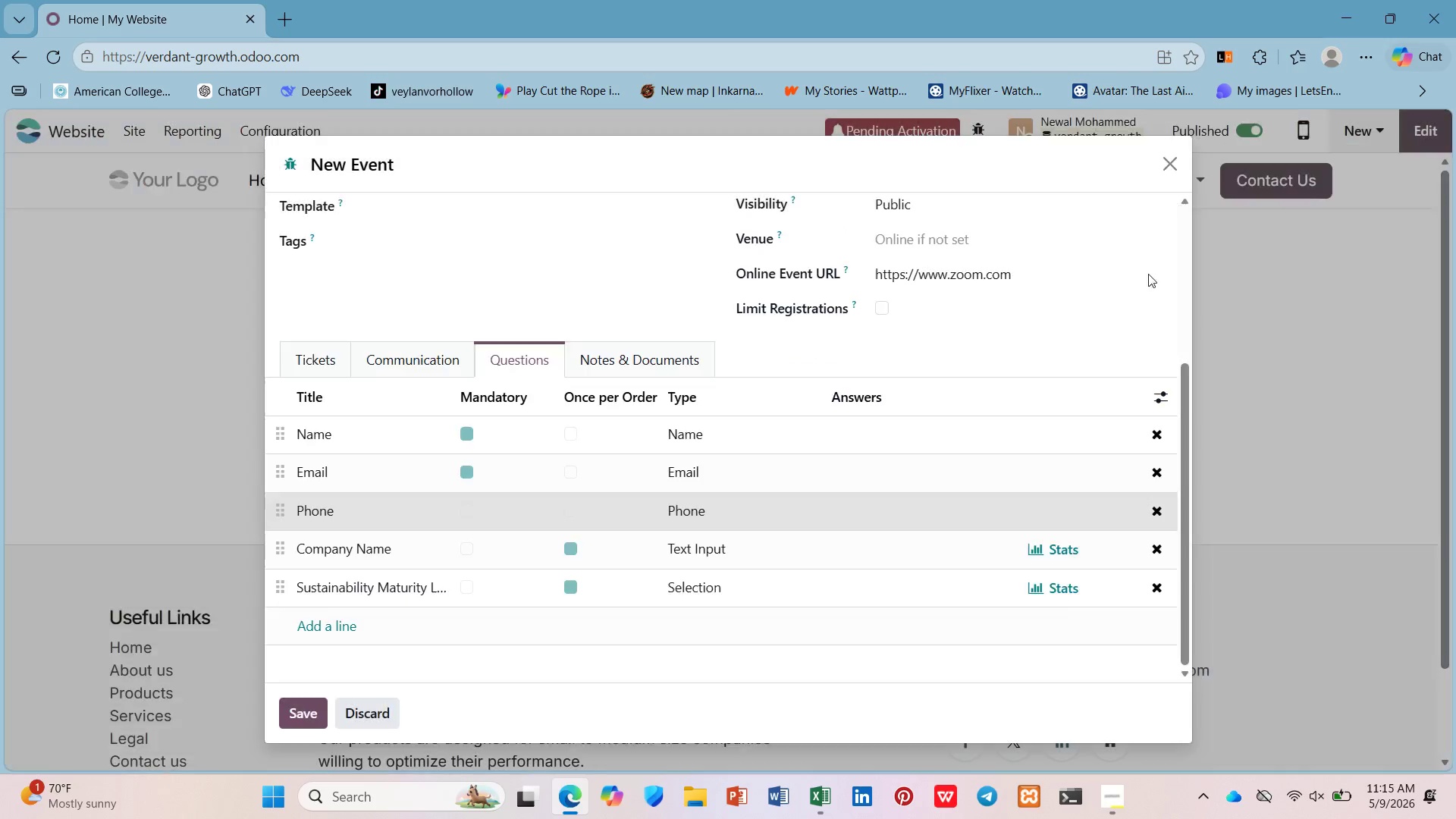 
left_click([701, 538])
 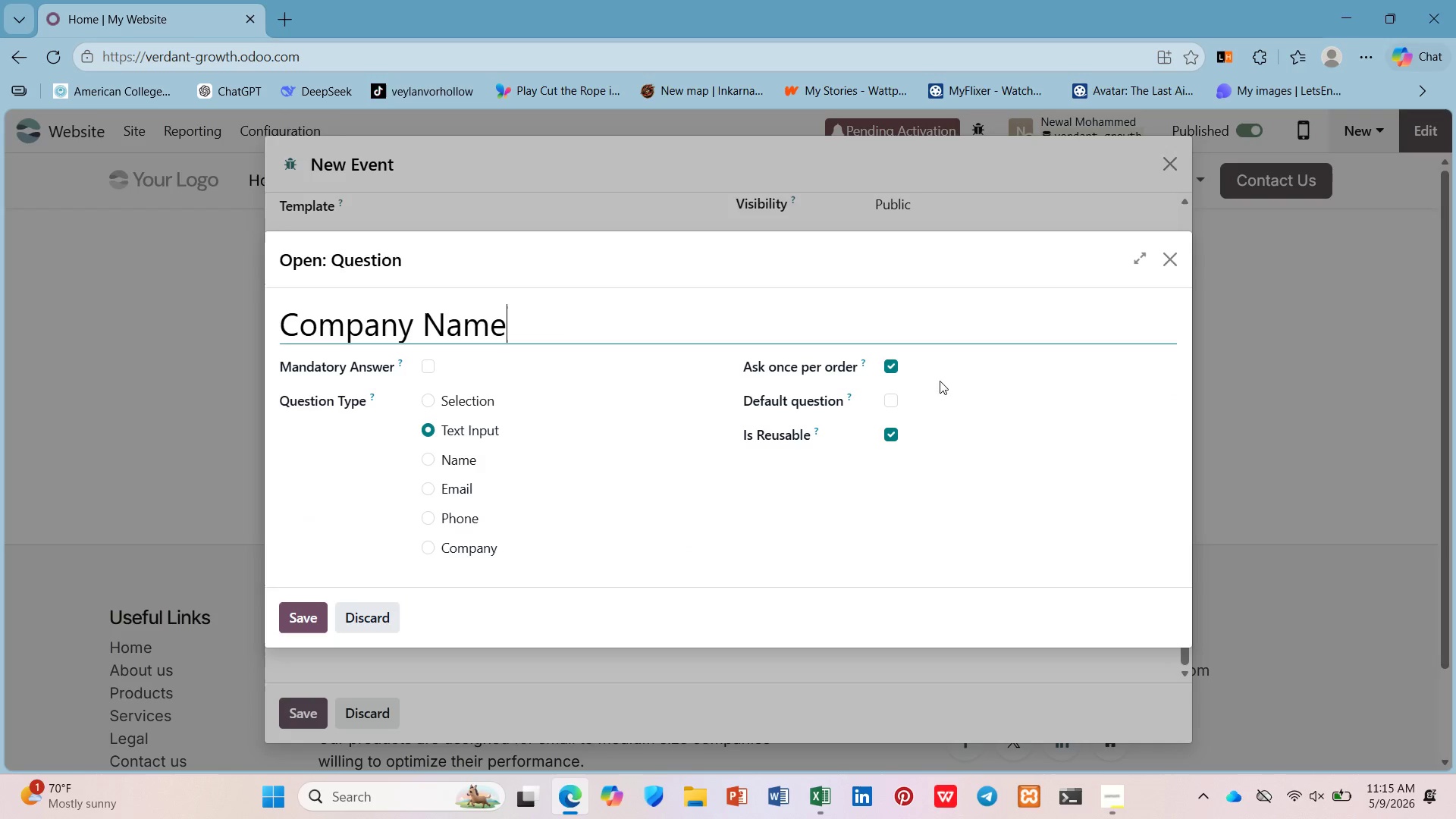 
left_click([883, 371])
 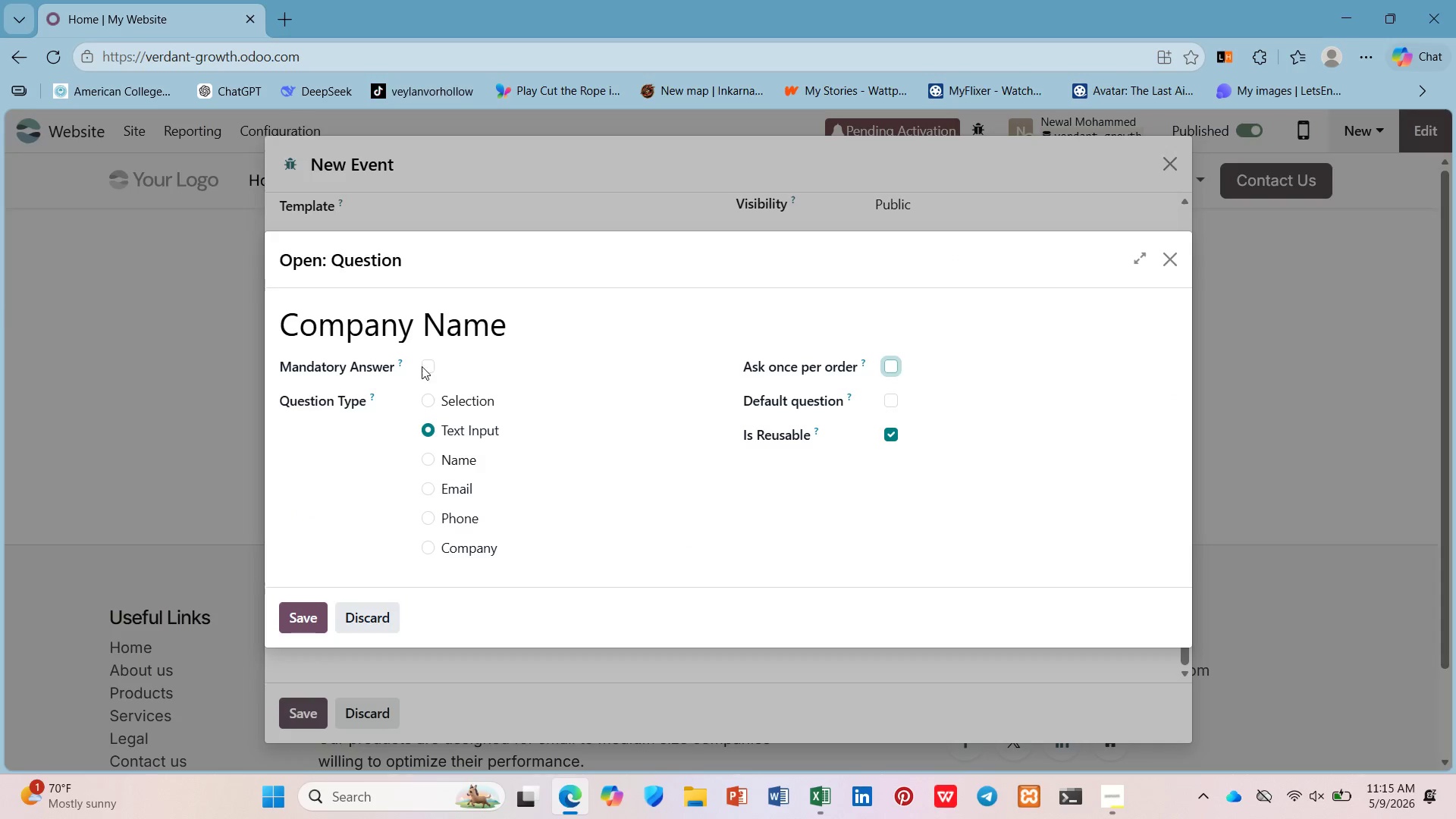 
left_click([428, 367])
 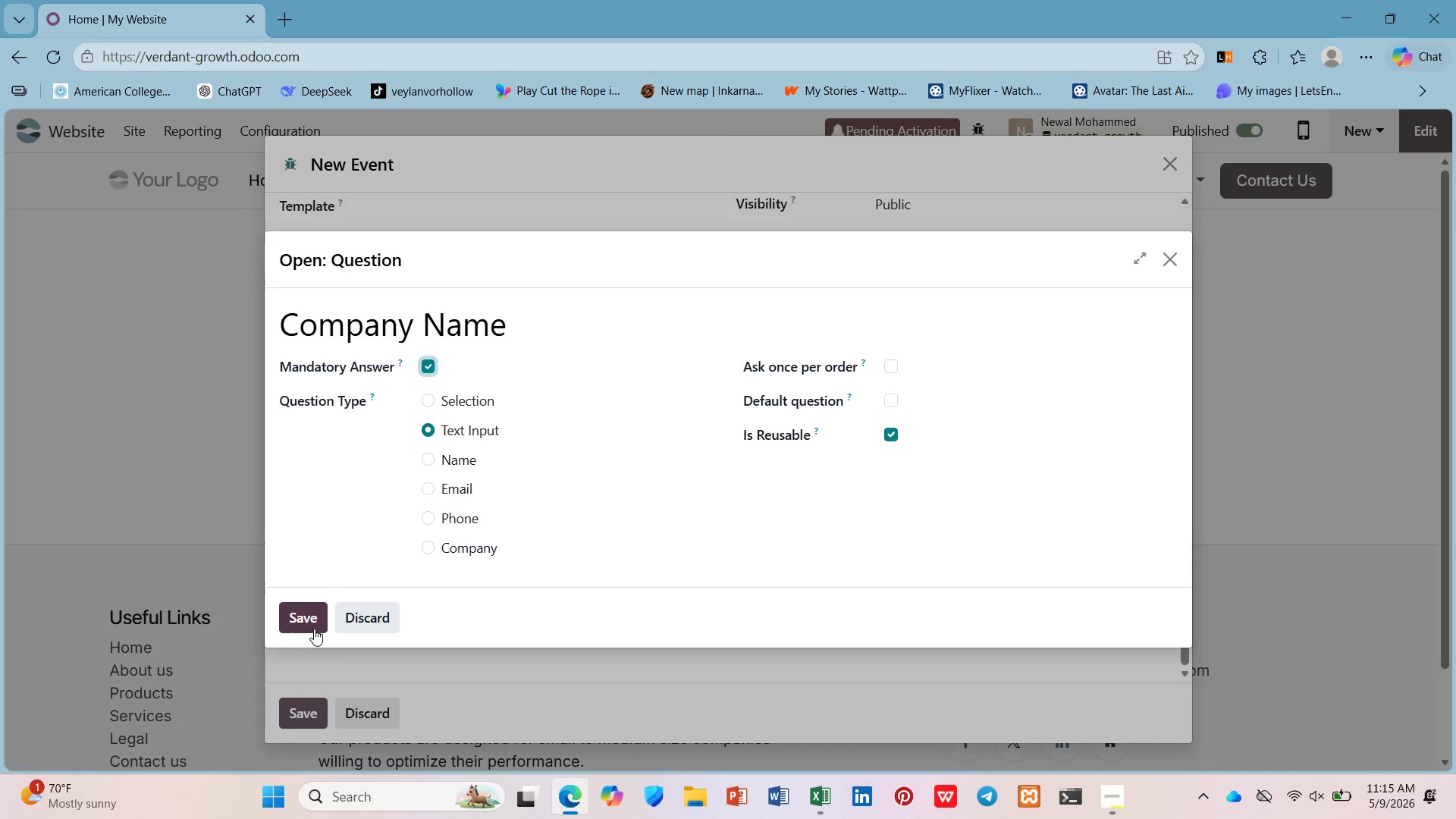 
left_click([309, 620])
 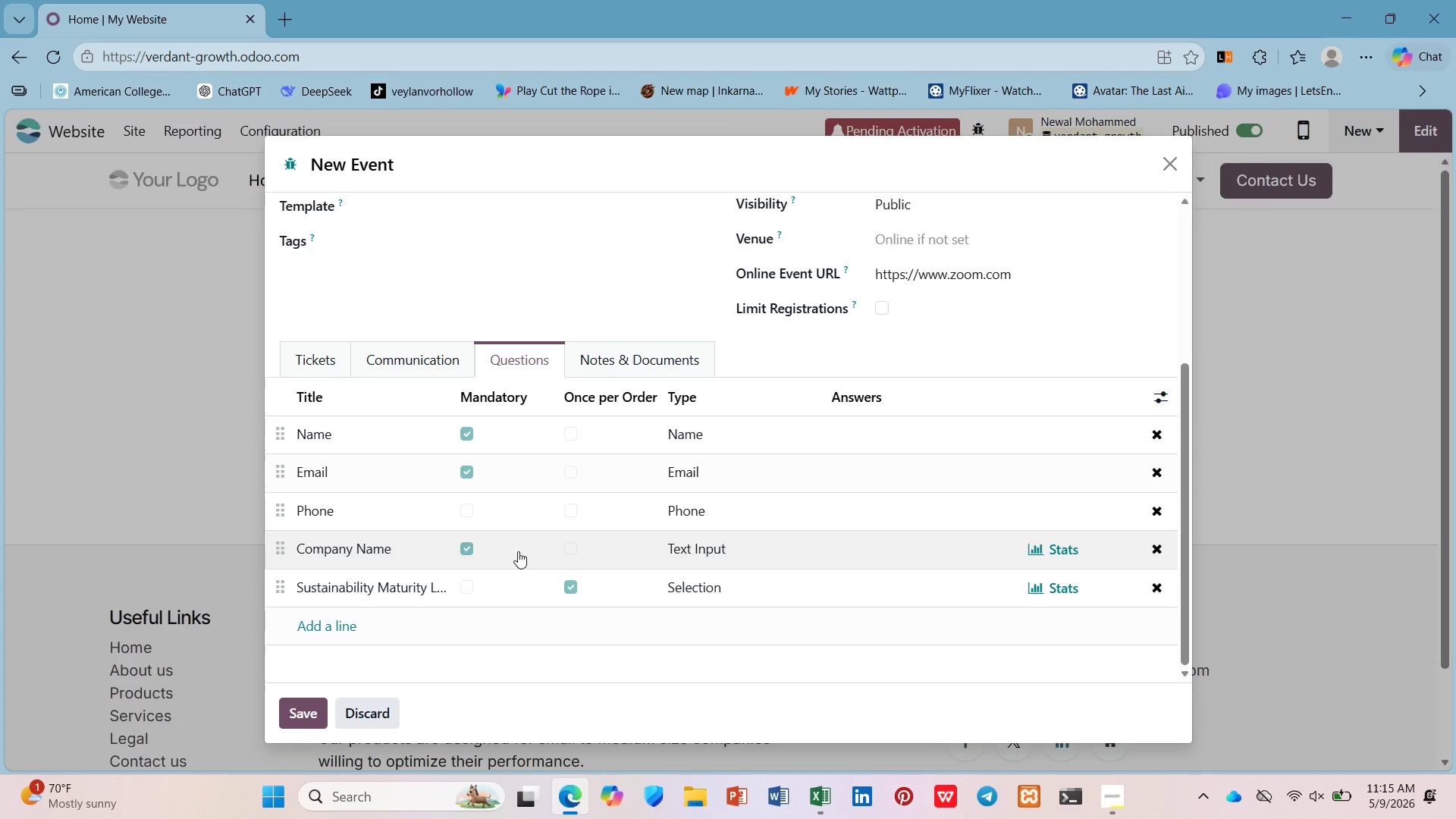 
left_click([528, 575])
 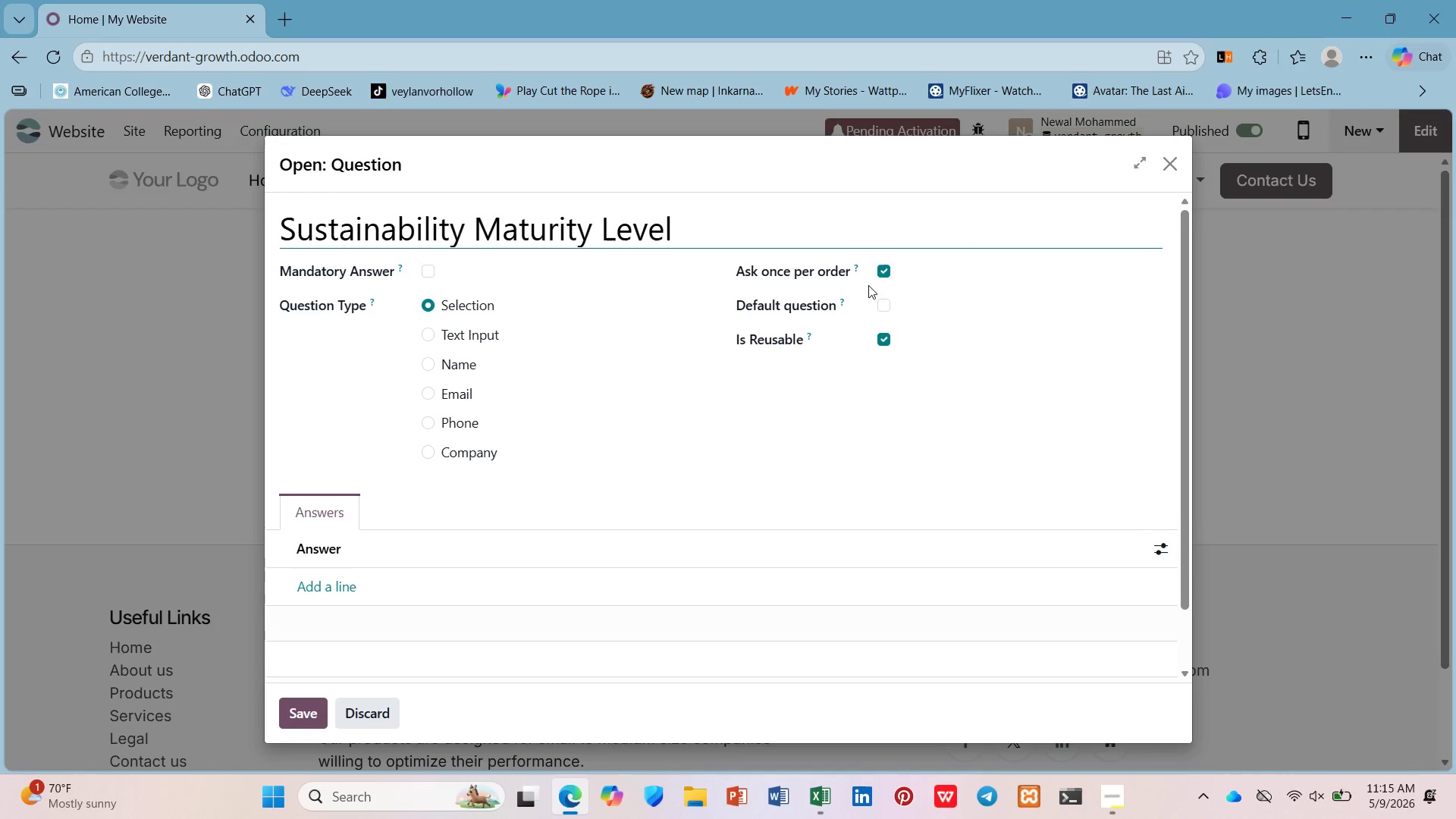 
left_click([880, 271])
 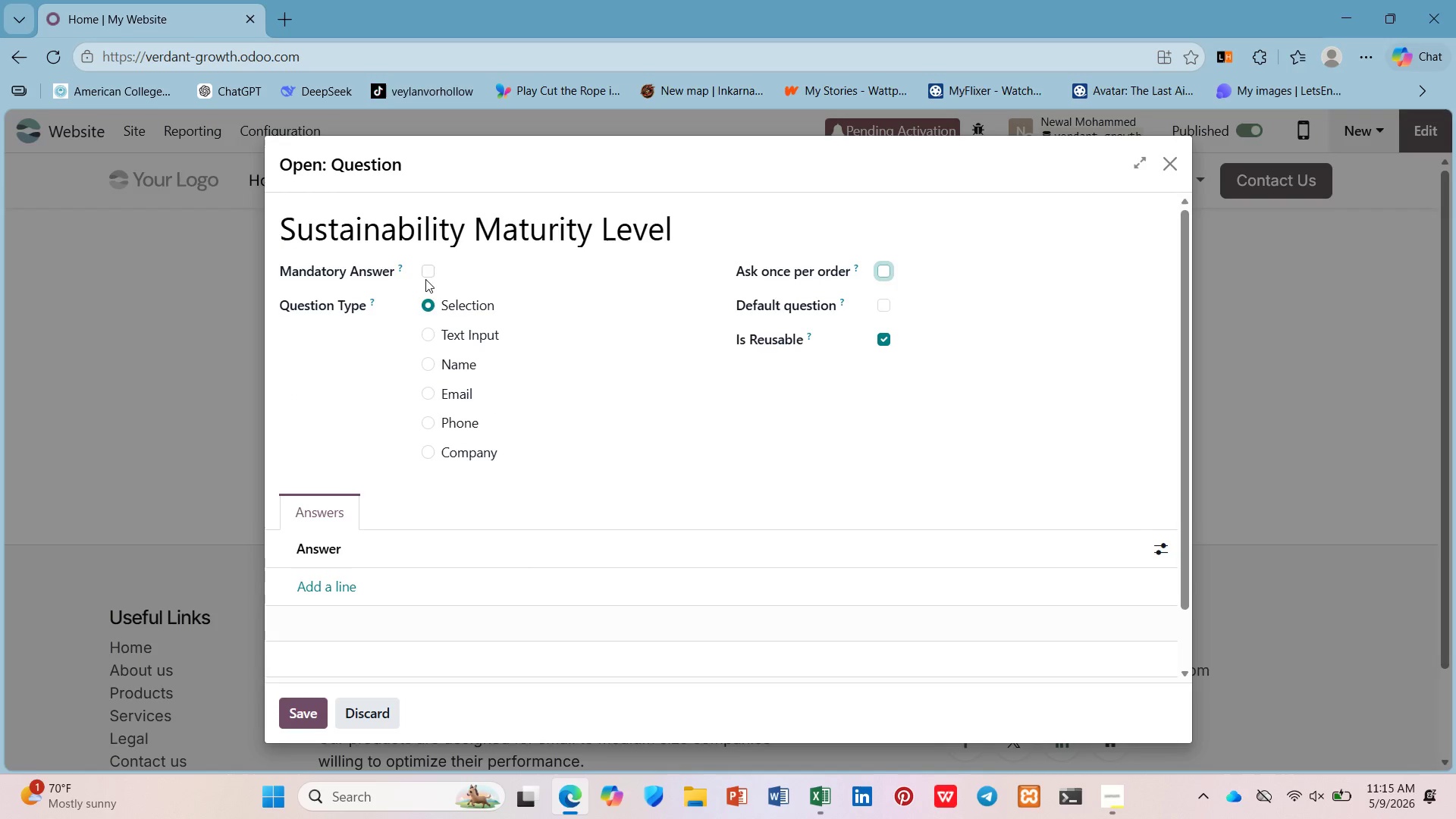 
left_click([425, 265])
 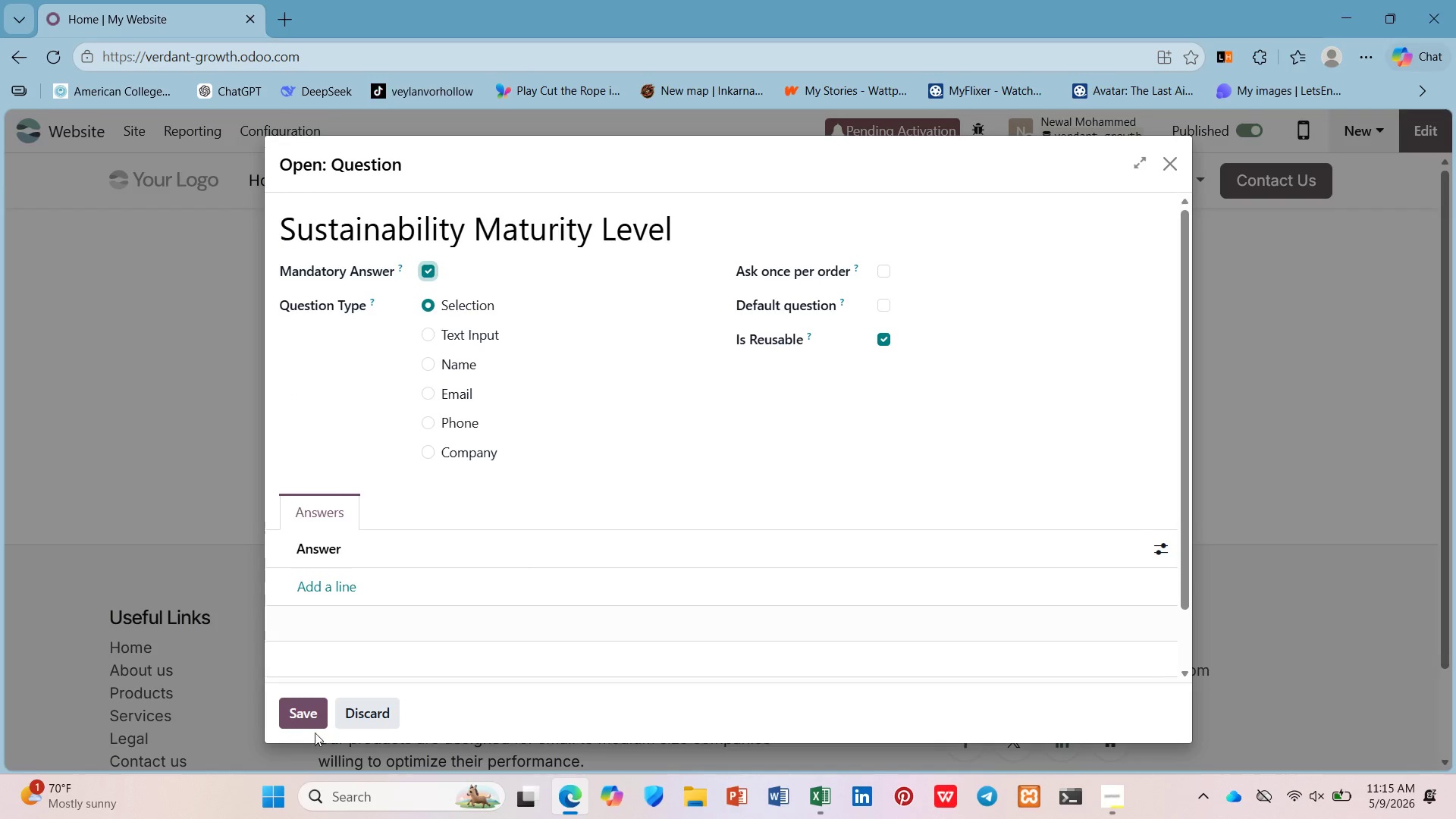 
left_click([309, 717])
 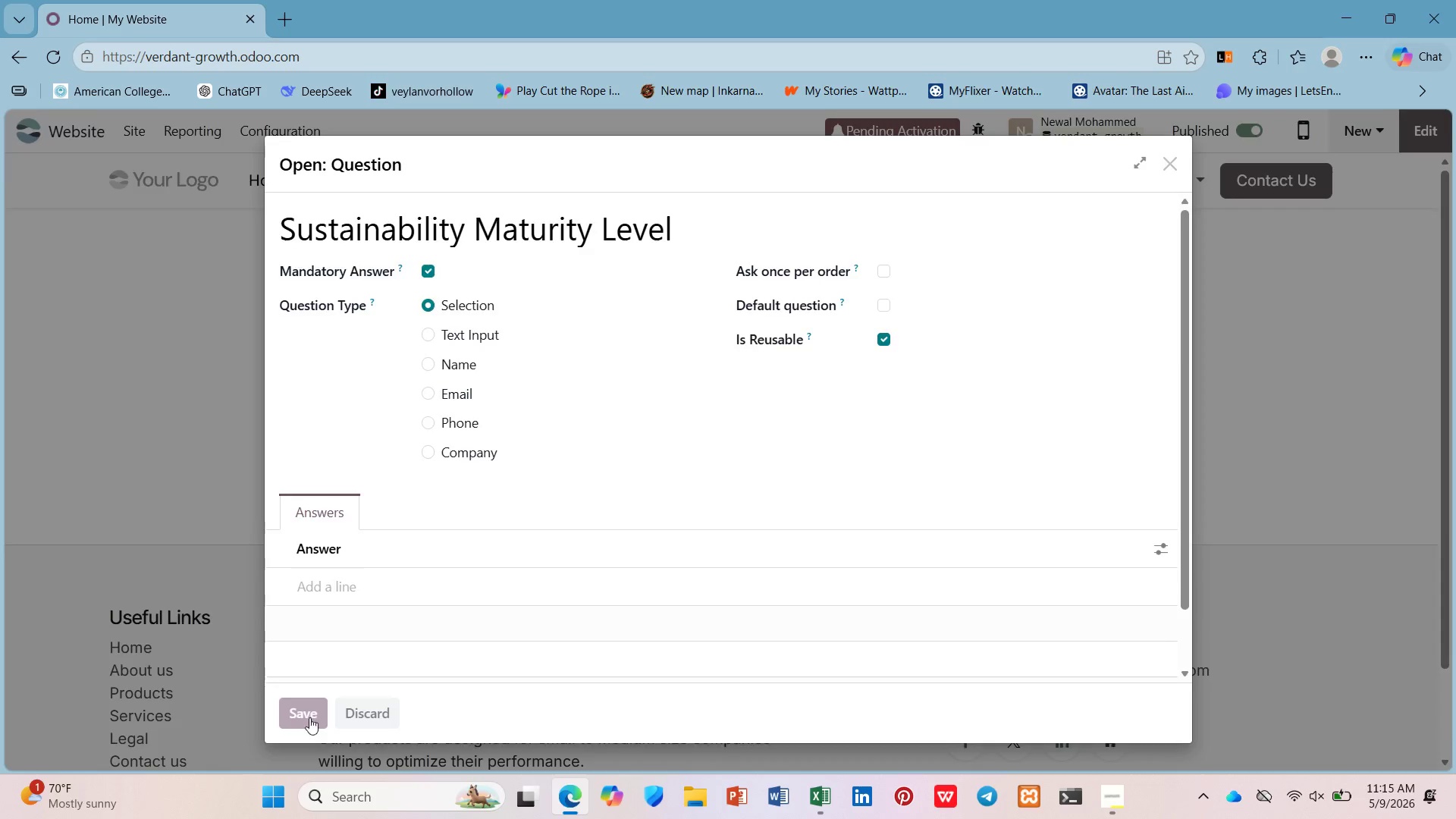 
mouse_move([285, 639])
 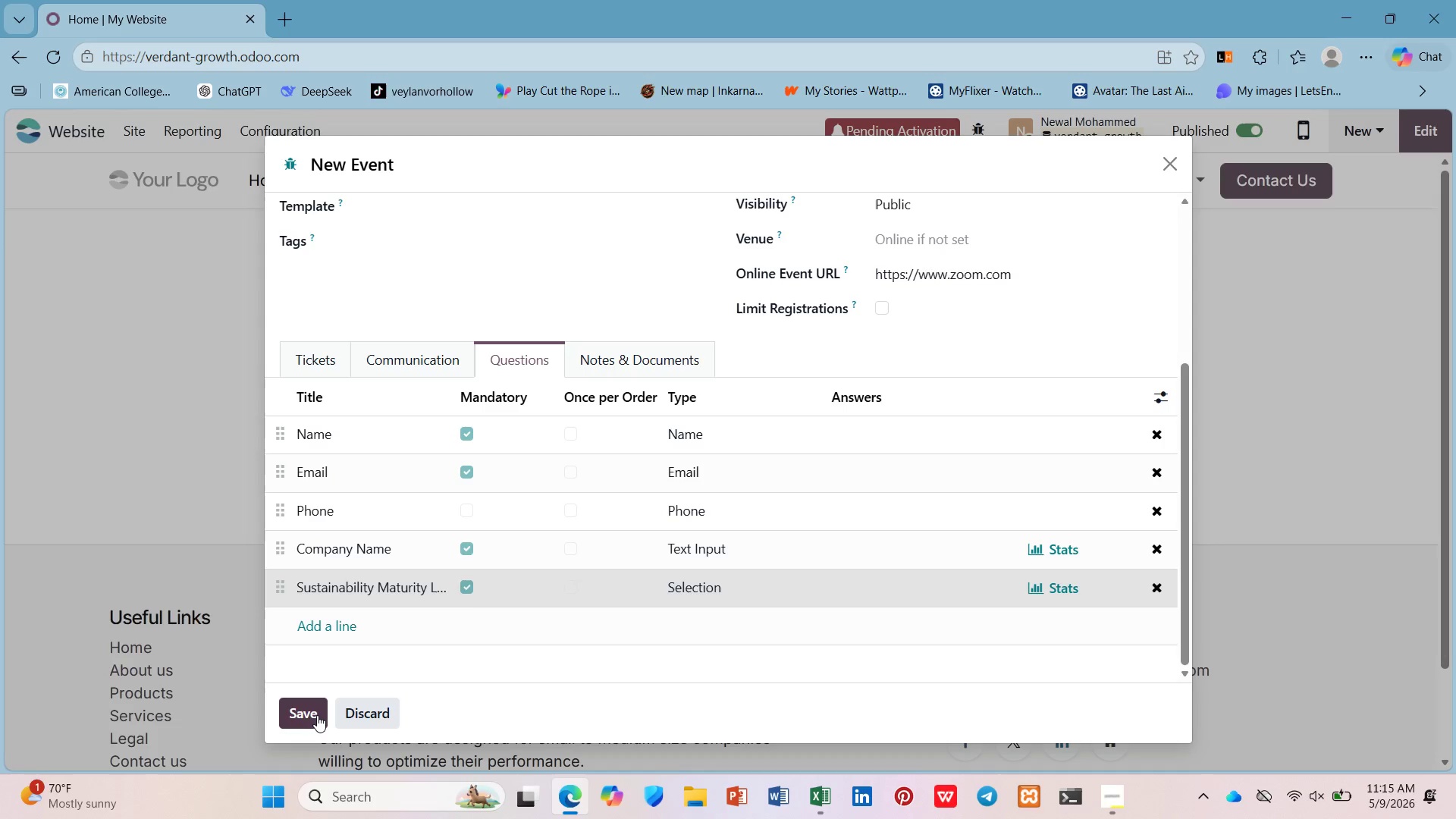 
left_click([317, 715])
 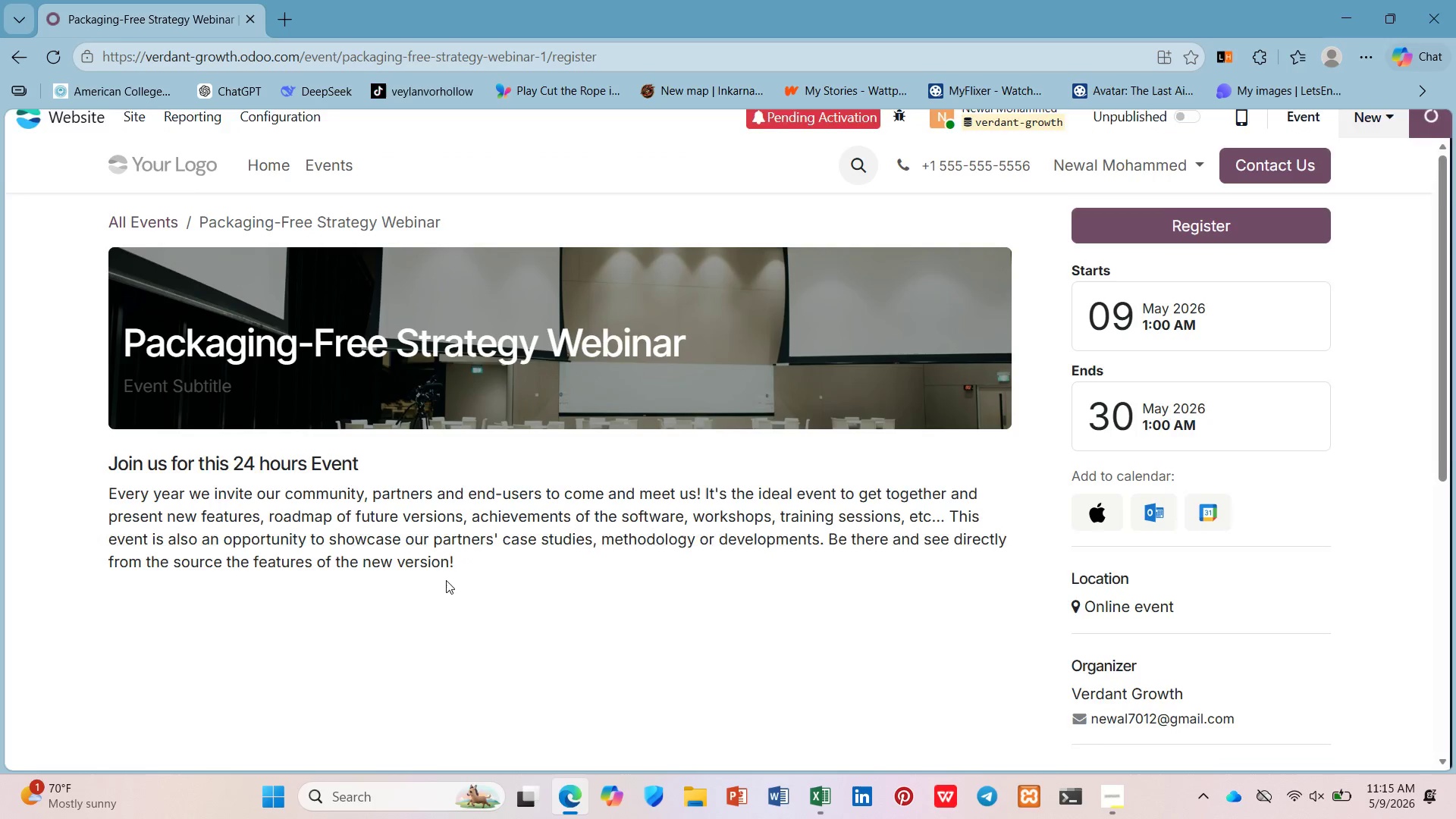 
scroll: coordinate [527, 513], scroll_direction: up, amount: 3.0
 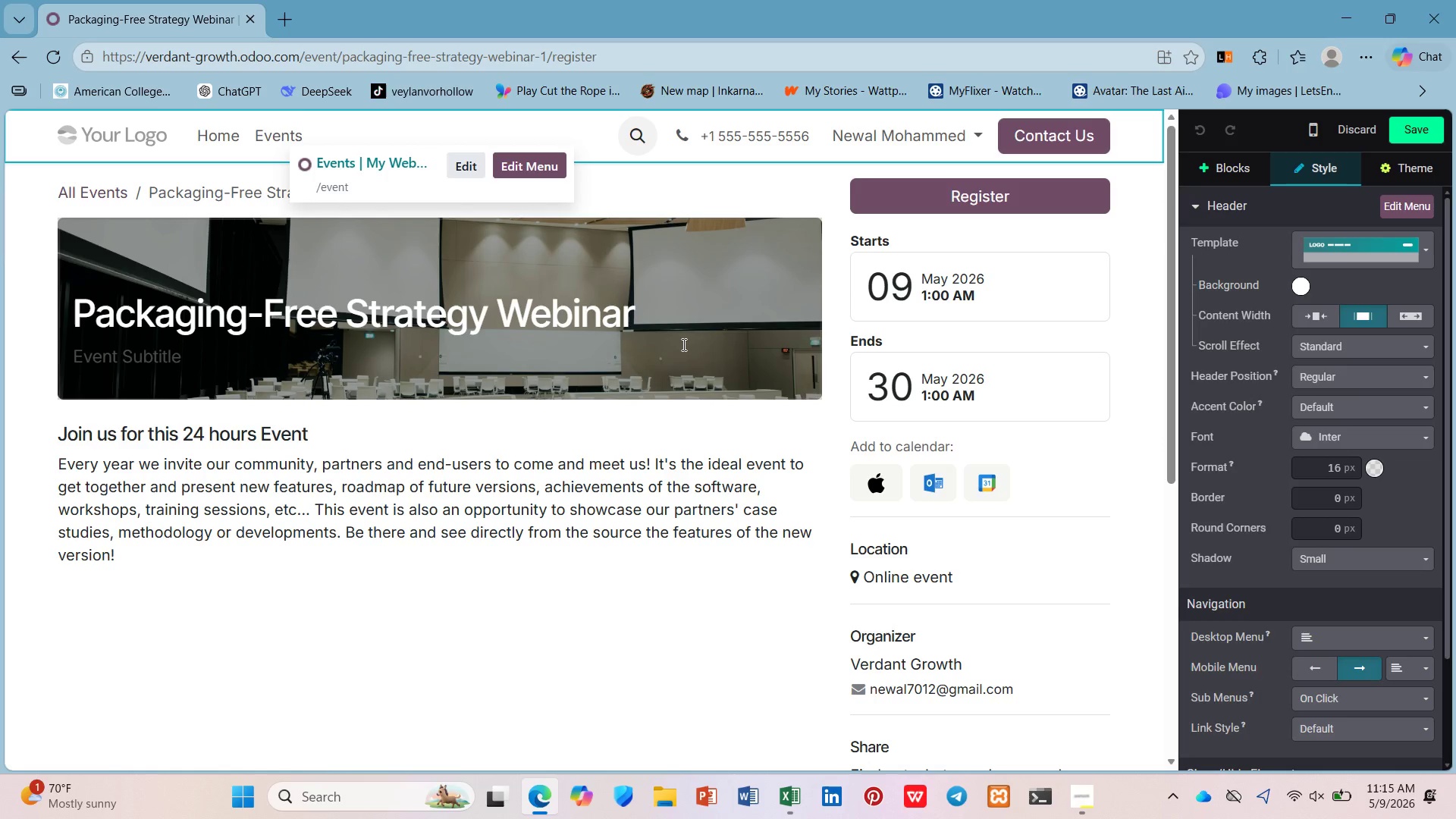 
wait(14.21)
 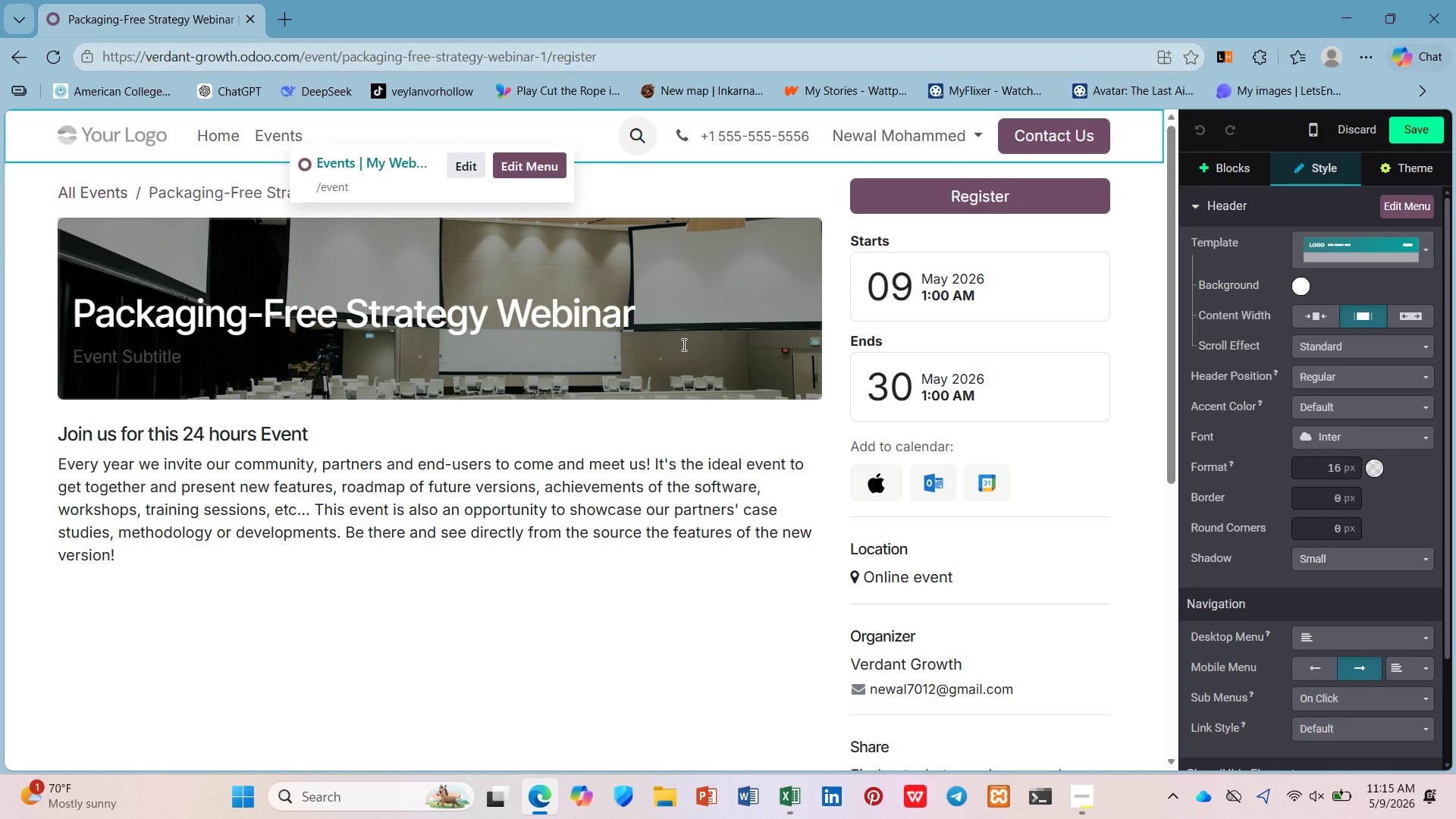 
left_click([693, 355])
 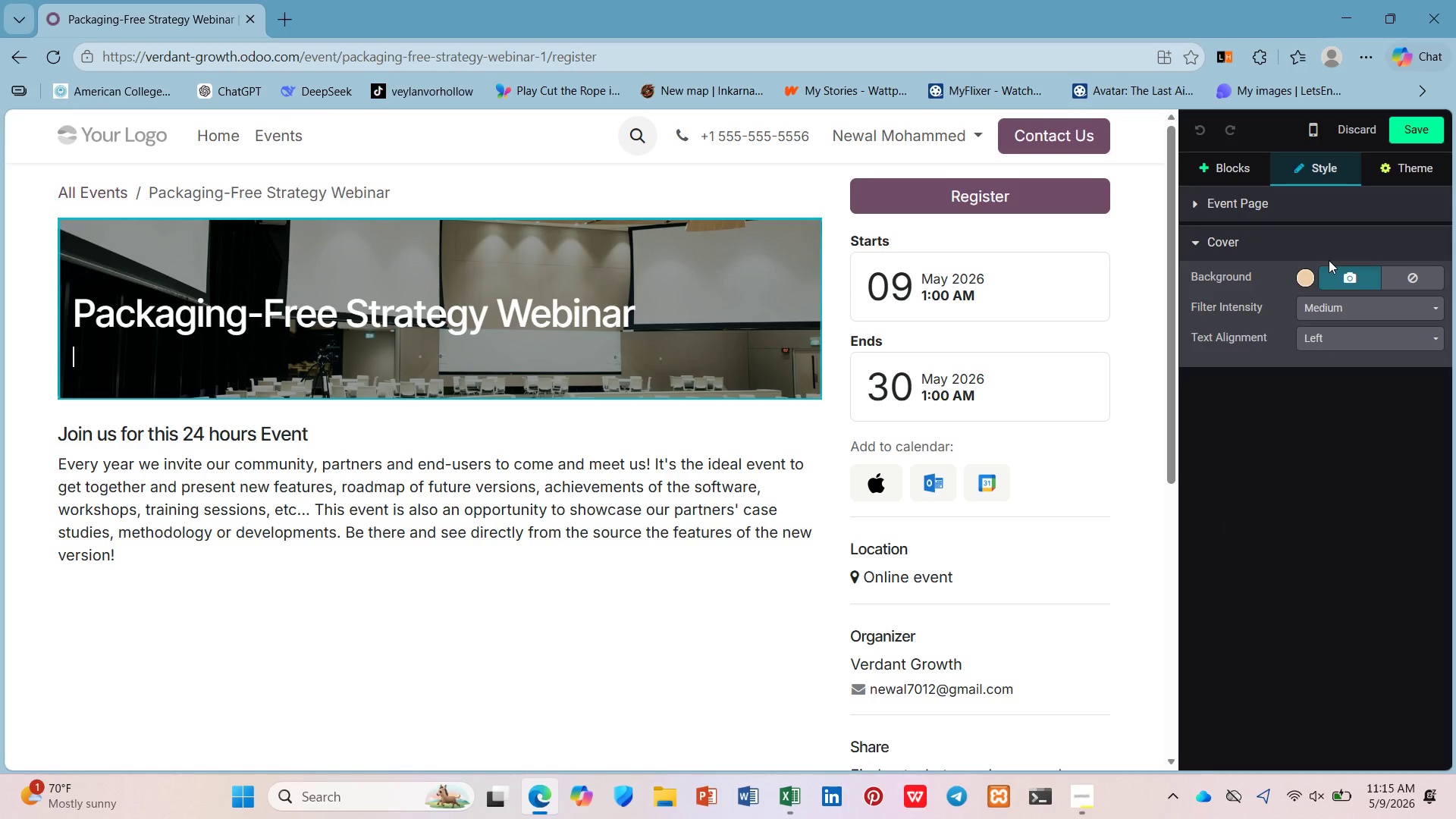 
left_click([1341, 271])
 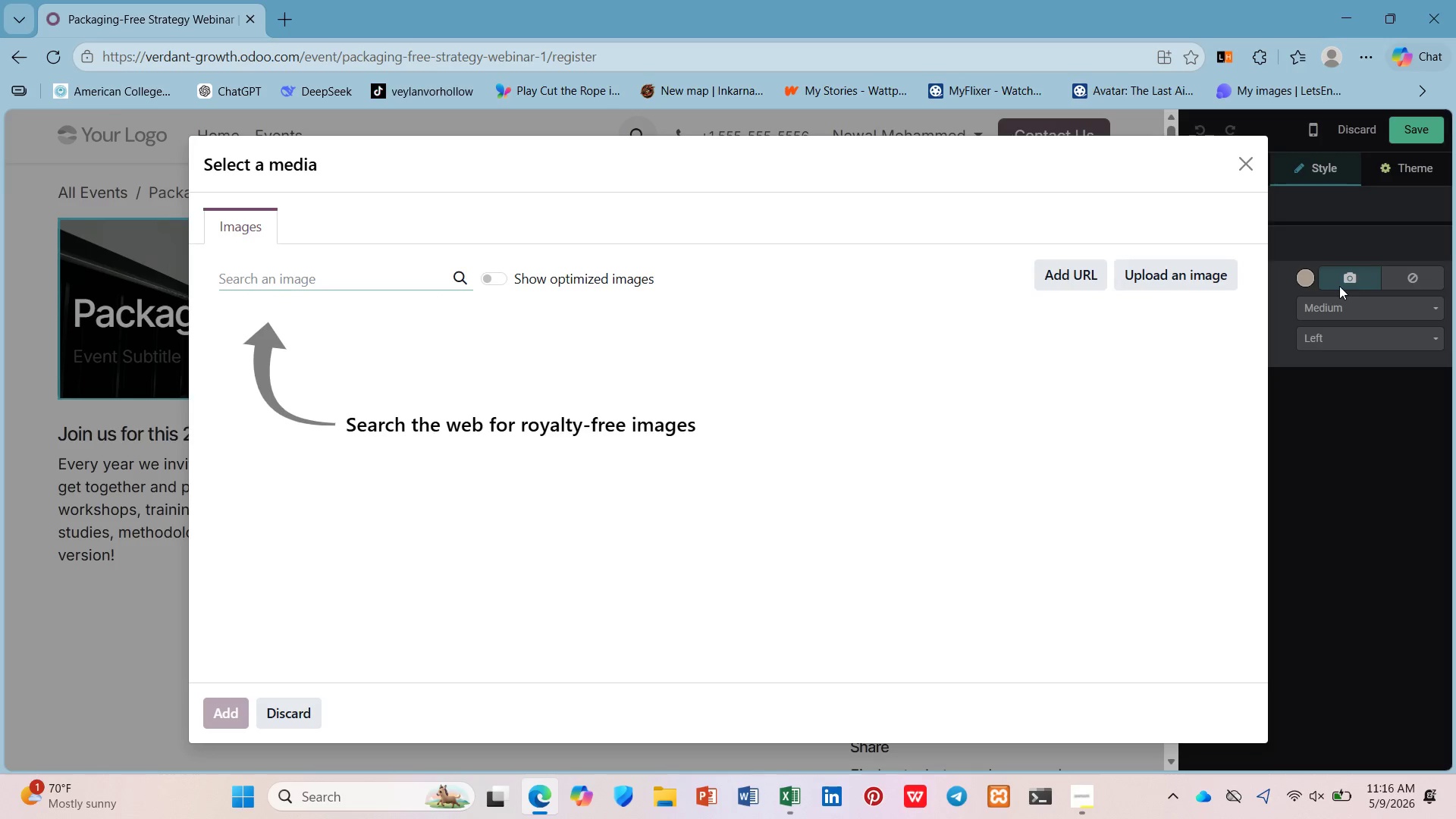 
type(webinar)
 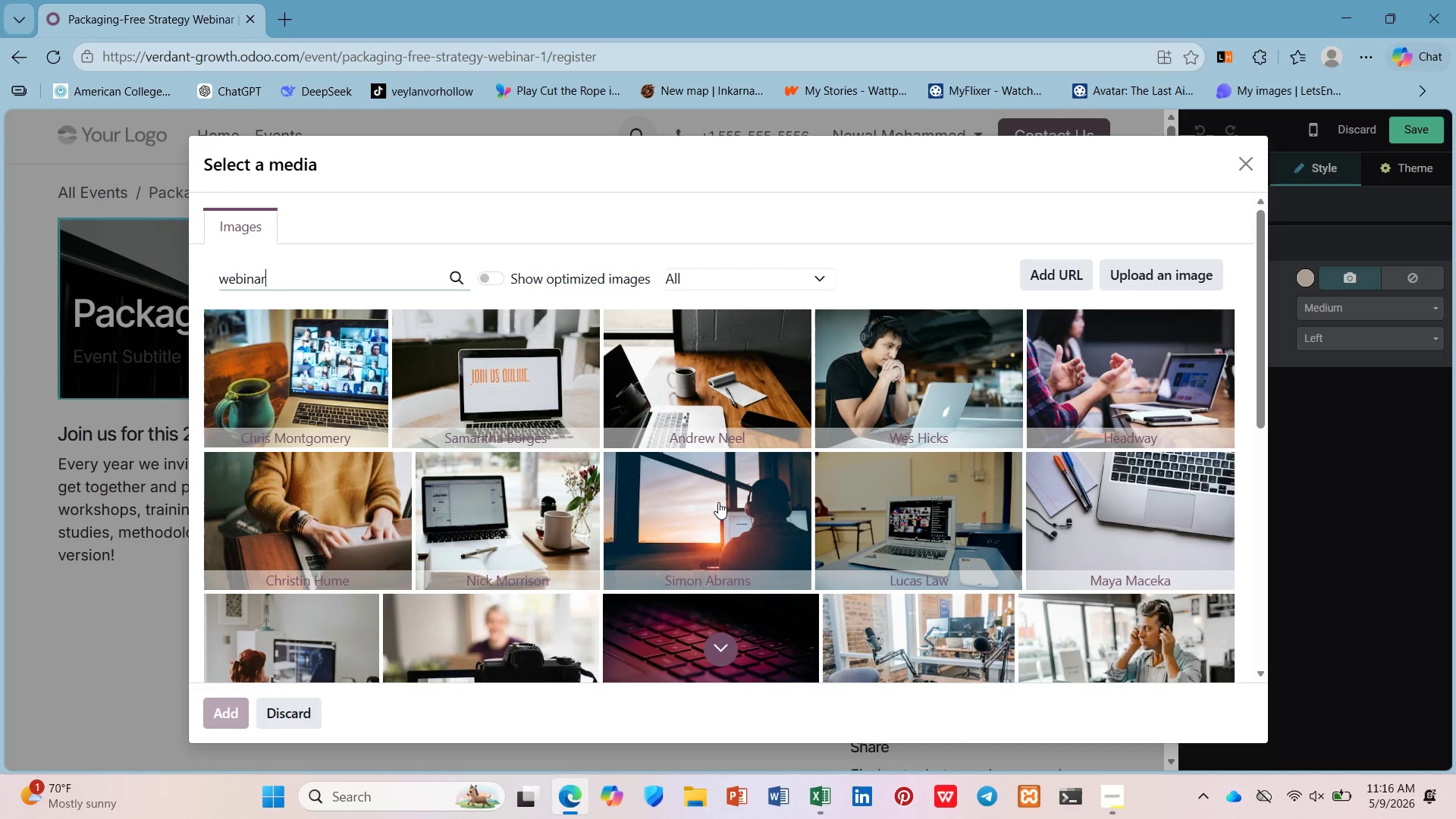 
wait(7.3)
 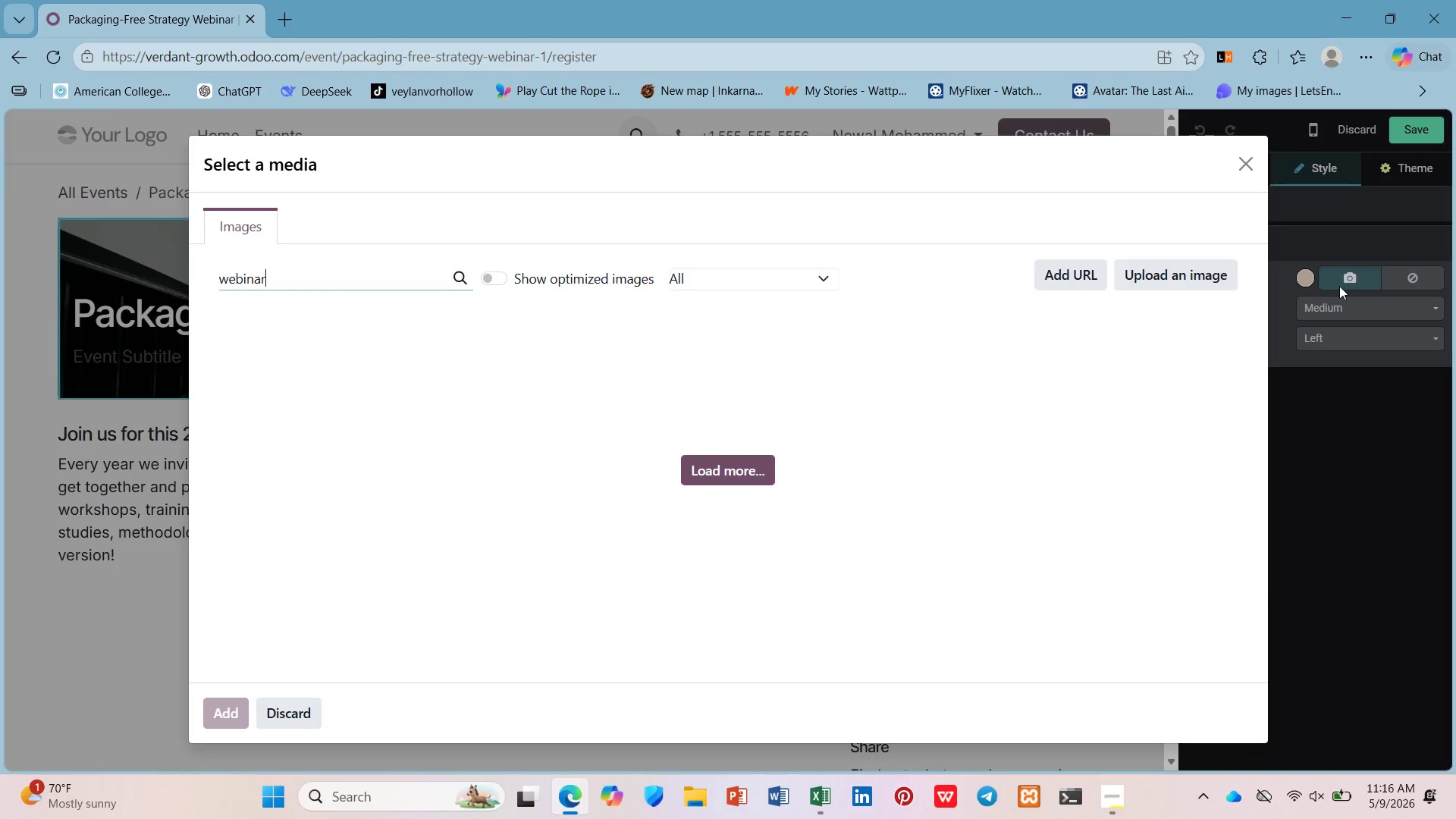 
scroll: coordinate [1028, 553], scroll_direction: down, amount: 5.0
 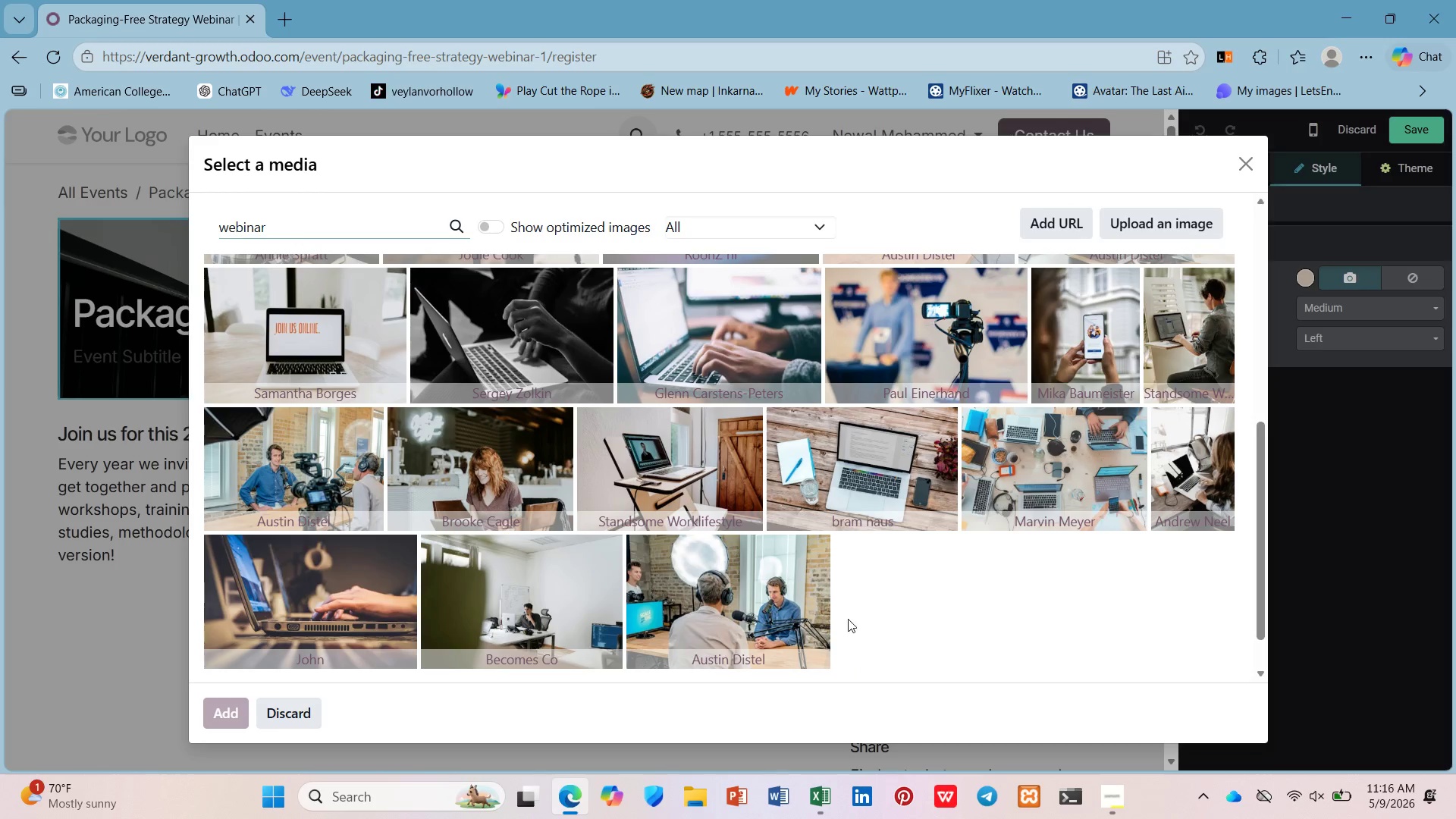 
wait(6.19)
 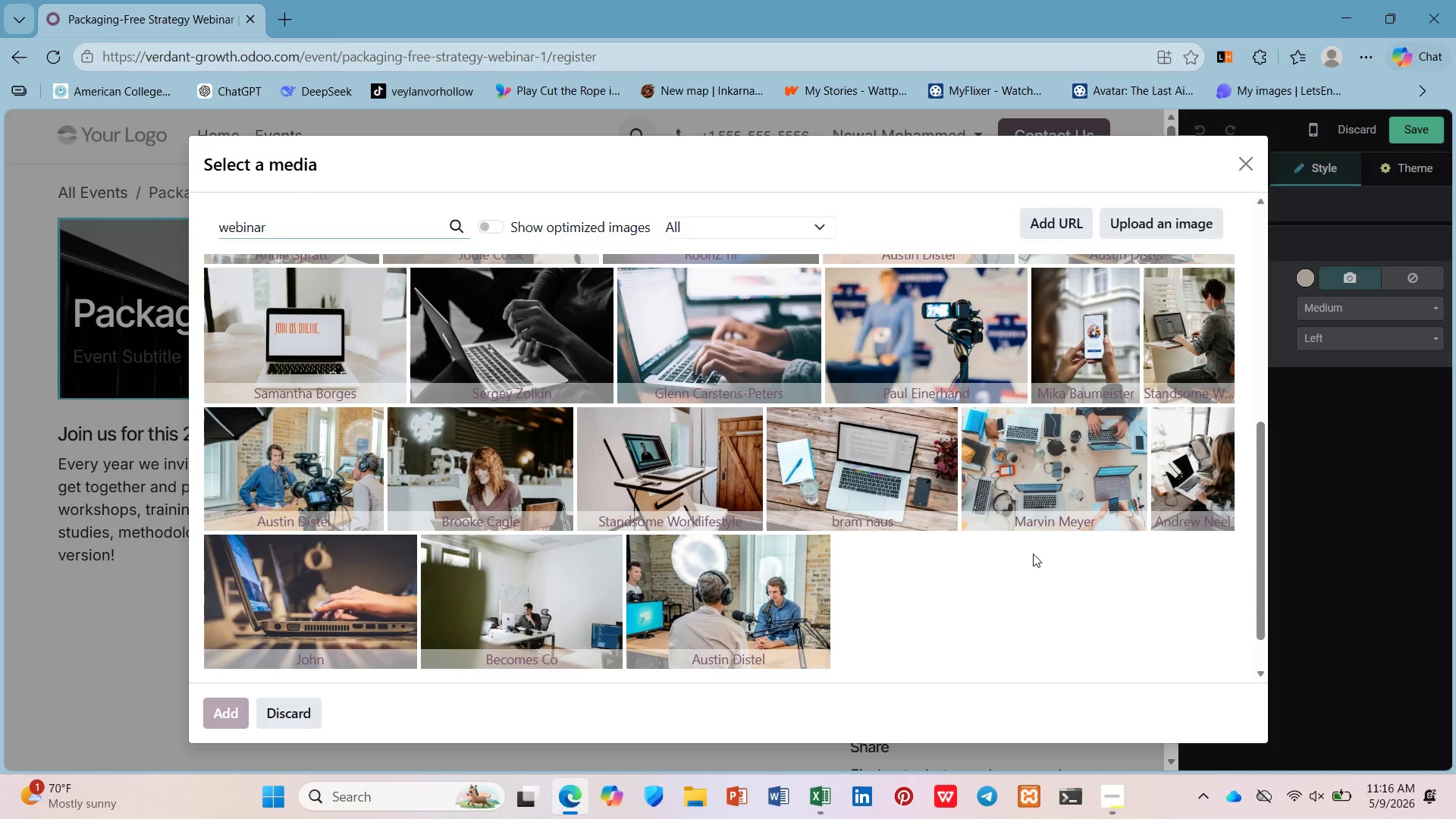 
mouse_move([763, 595])
 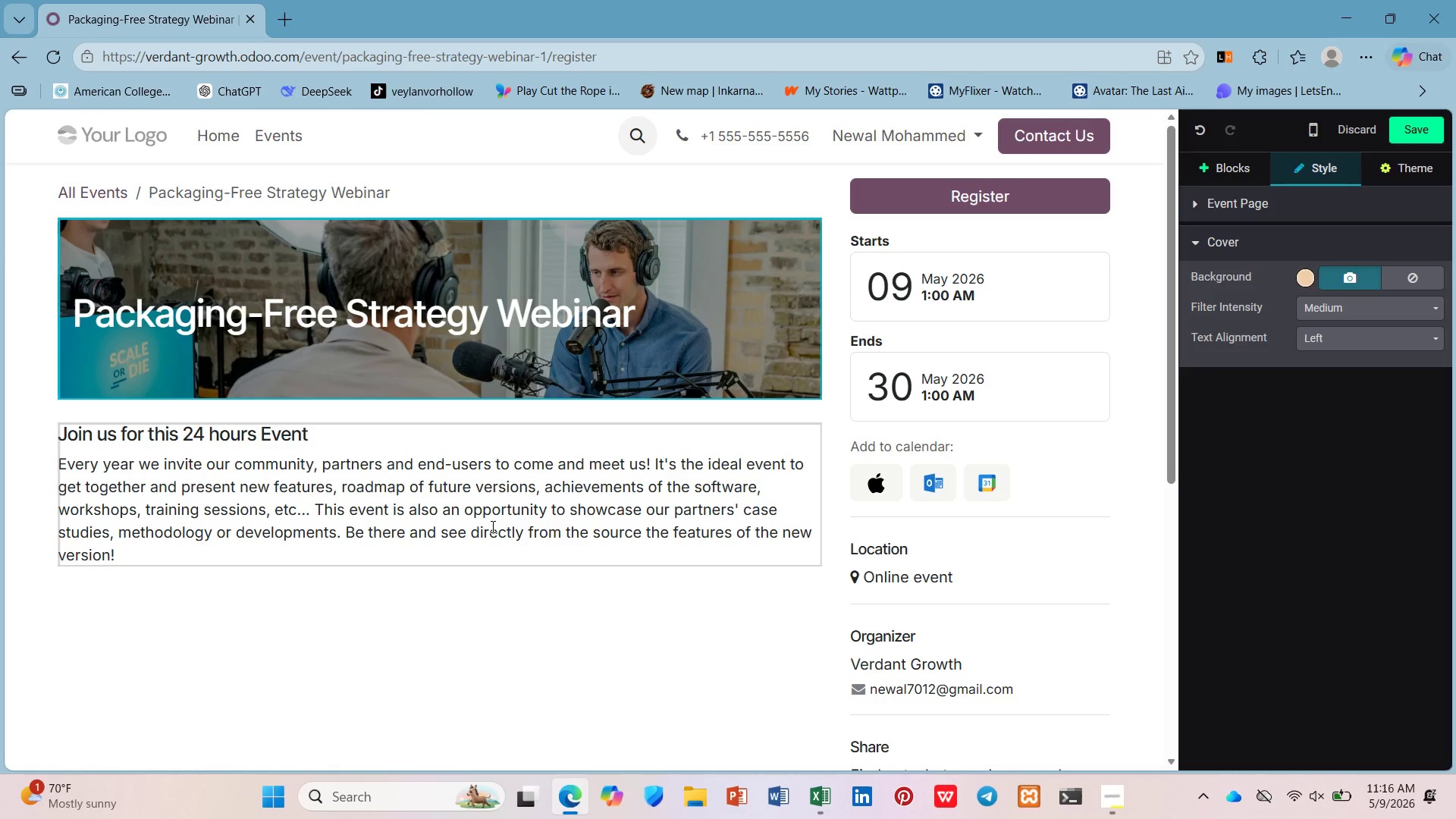 
wait(12.64)
 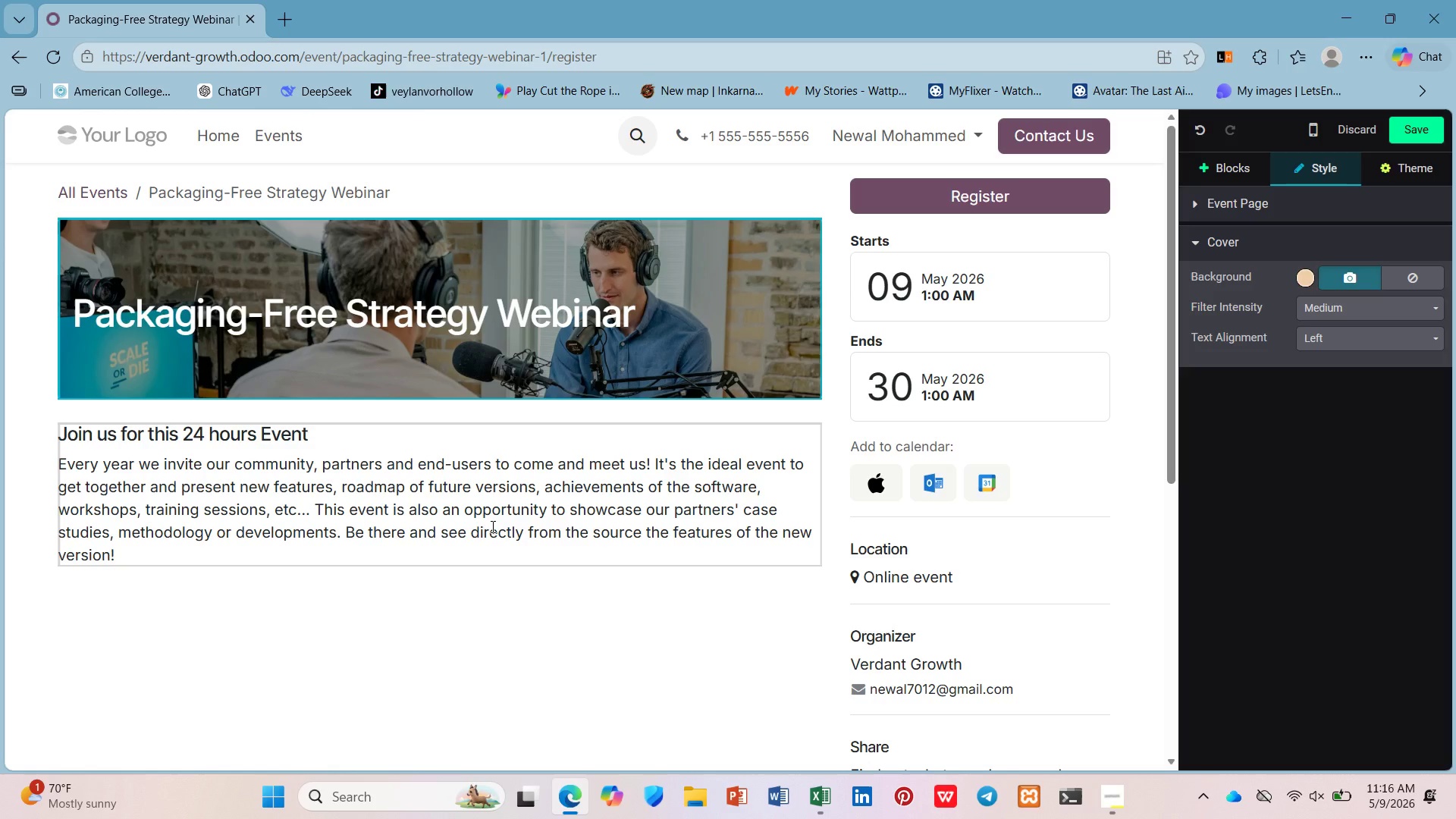 
scroll: coordinate [959, 560], scroll_direction: down, amount: 2.0
 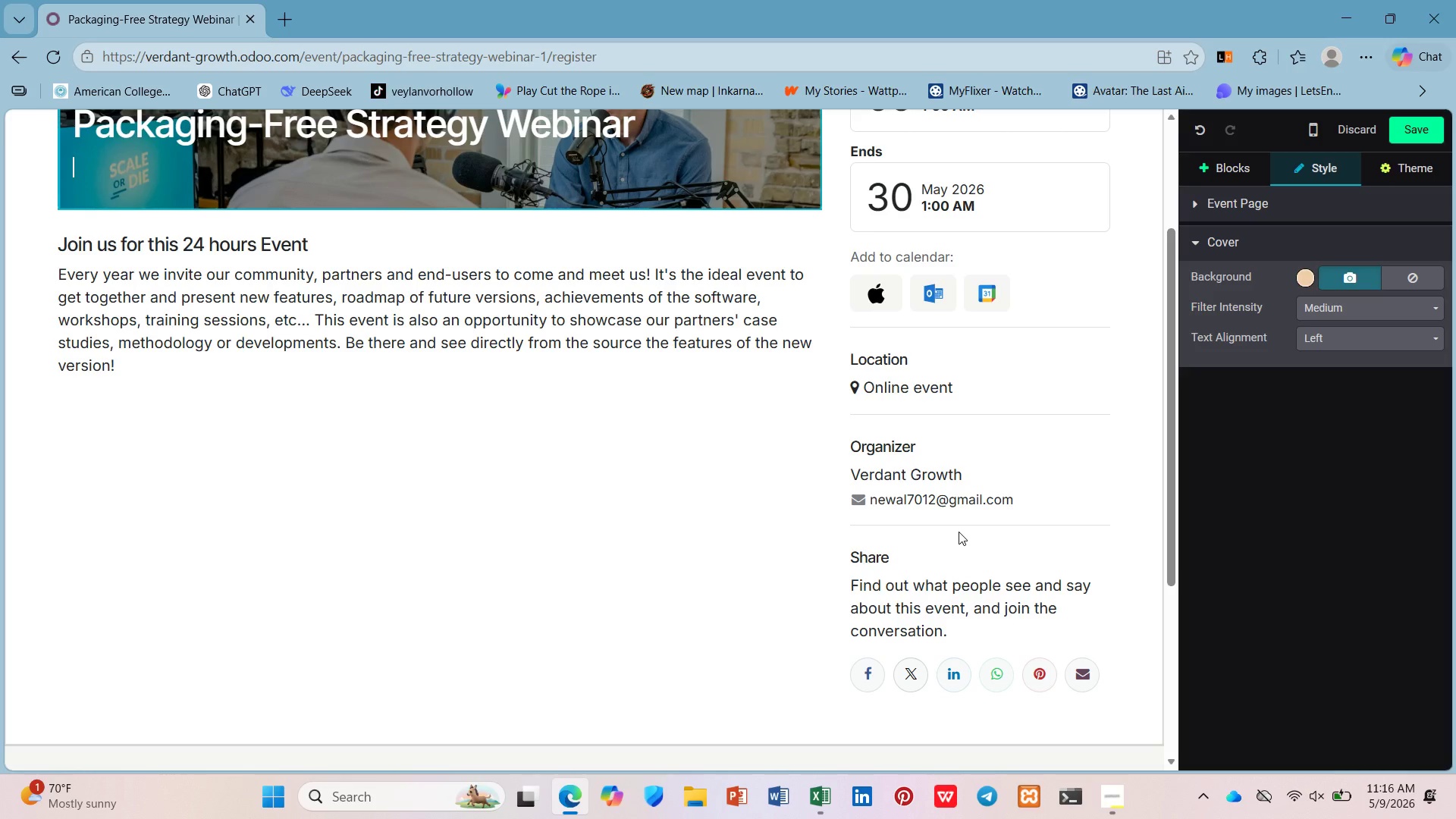 
scroll: coordinate [955, 529], scroll_direction: up, amount: 3.0
 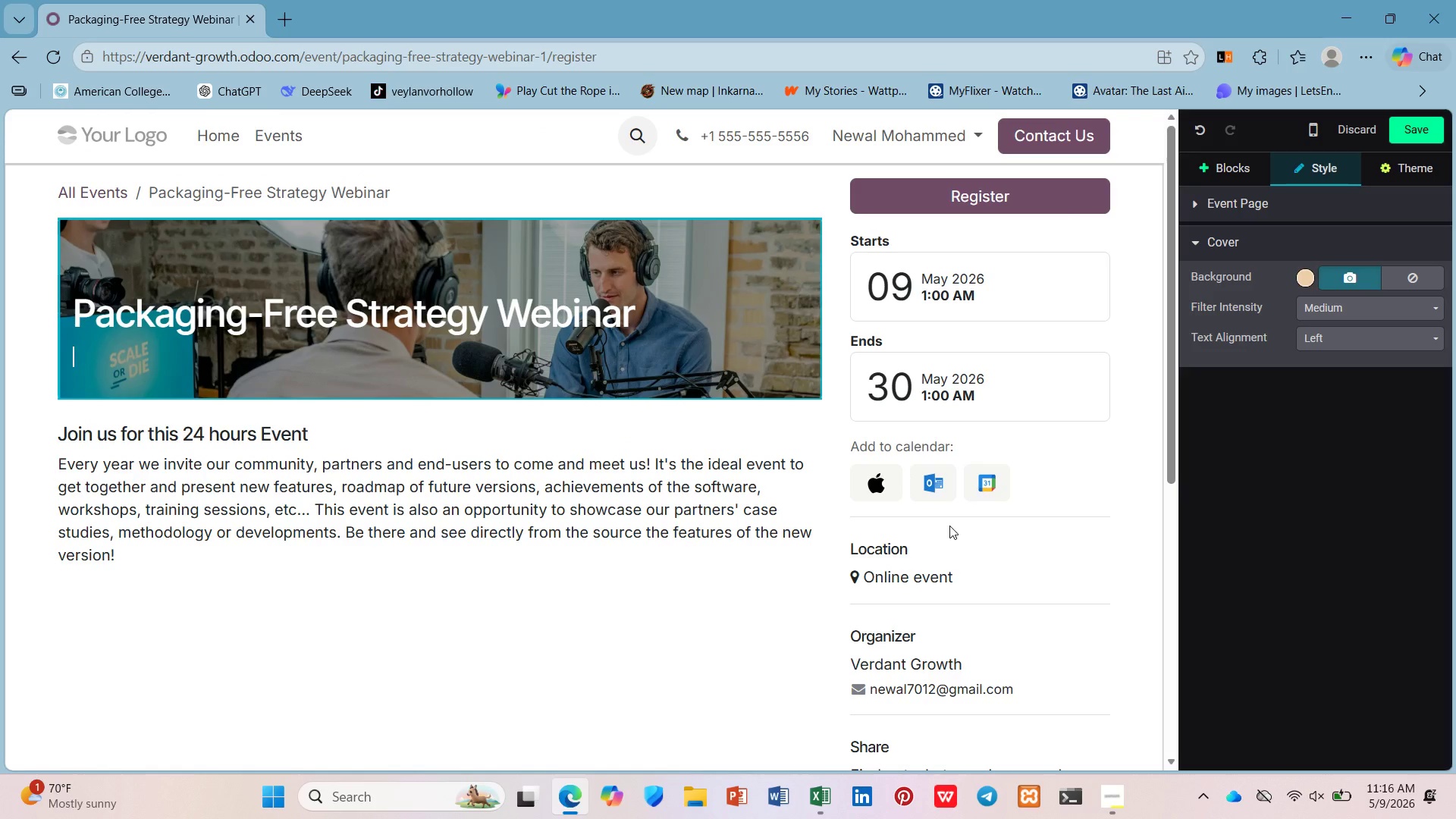 
wait(9.23)
 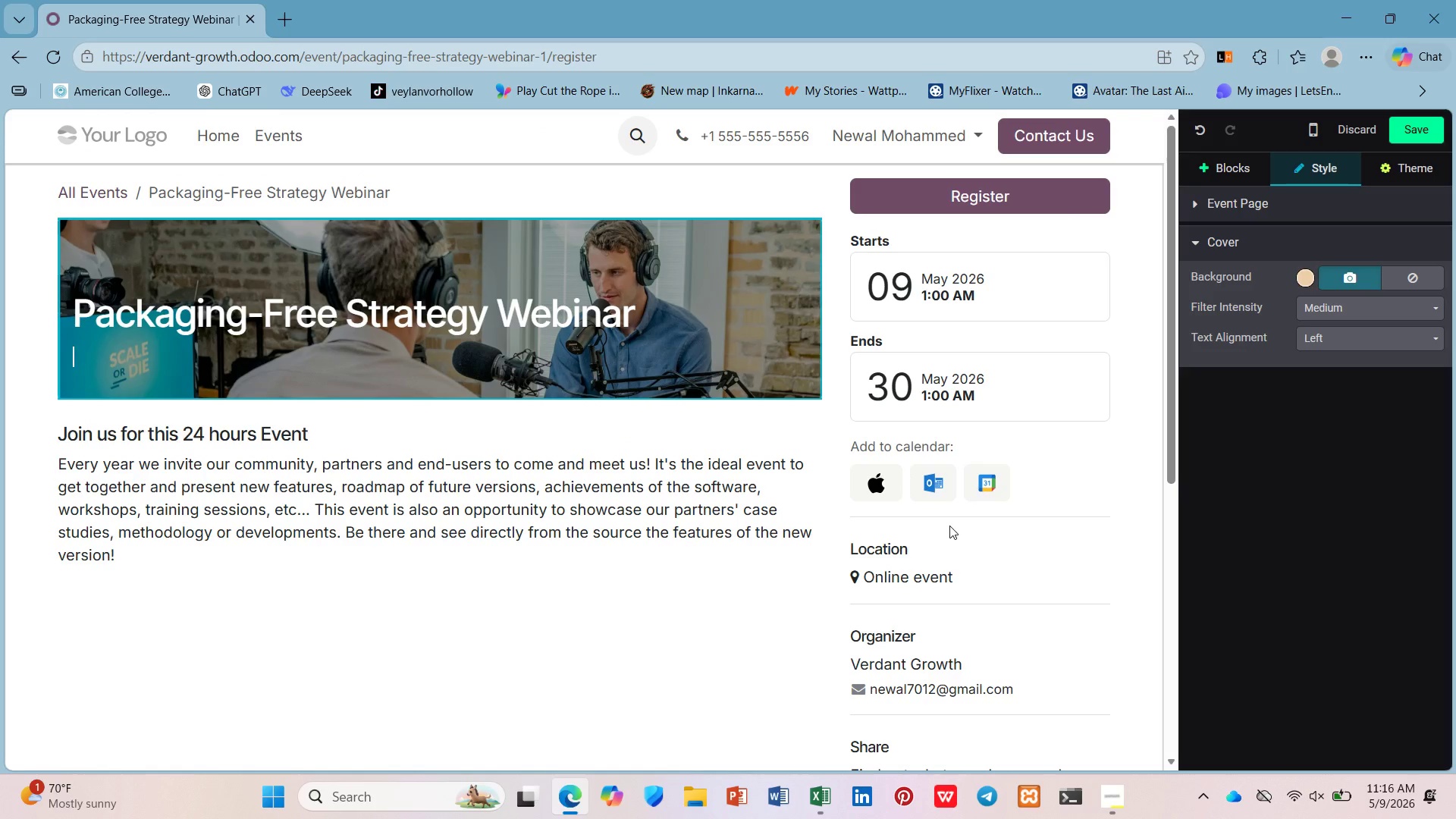 
scroll: coordinate [522, 629], scroll_direction: up, amount: 2.0
 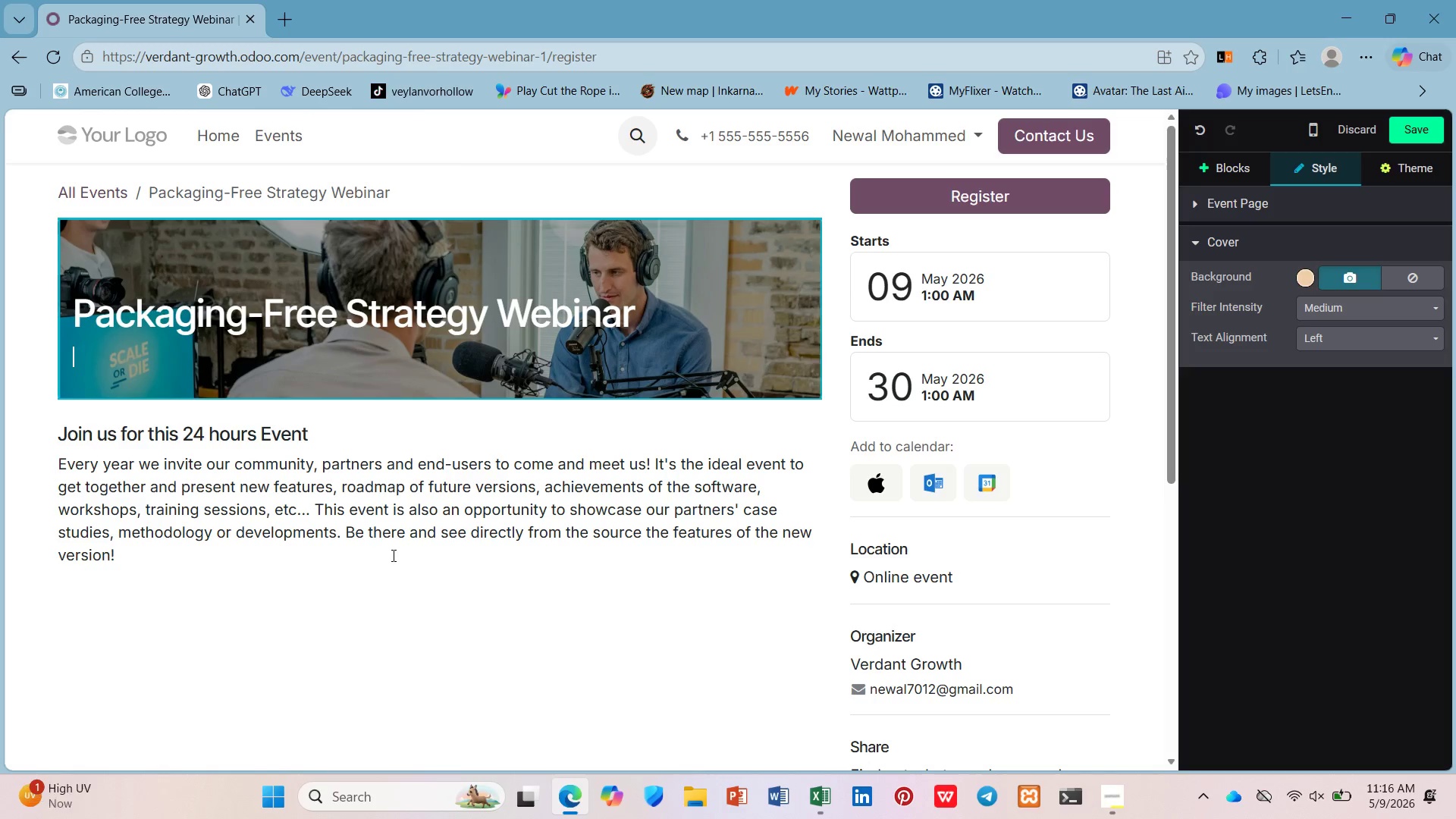 
left_click([403, 529])
 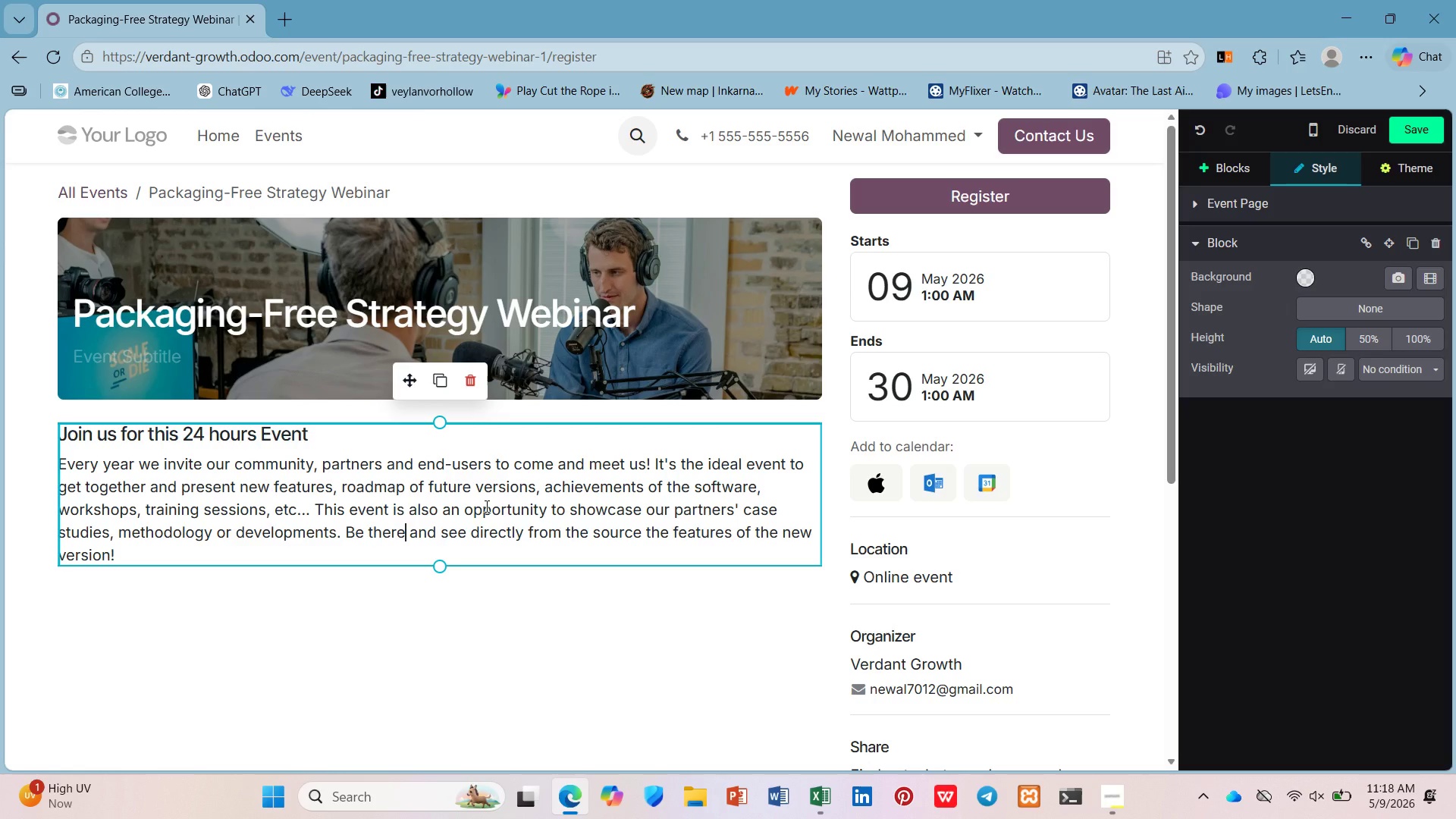 
wait(85.56)
 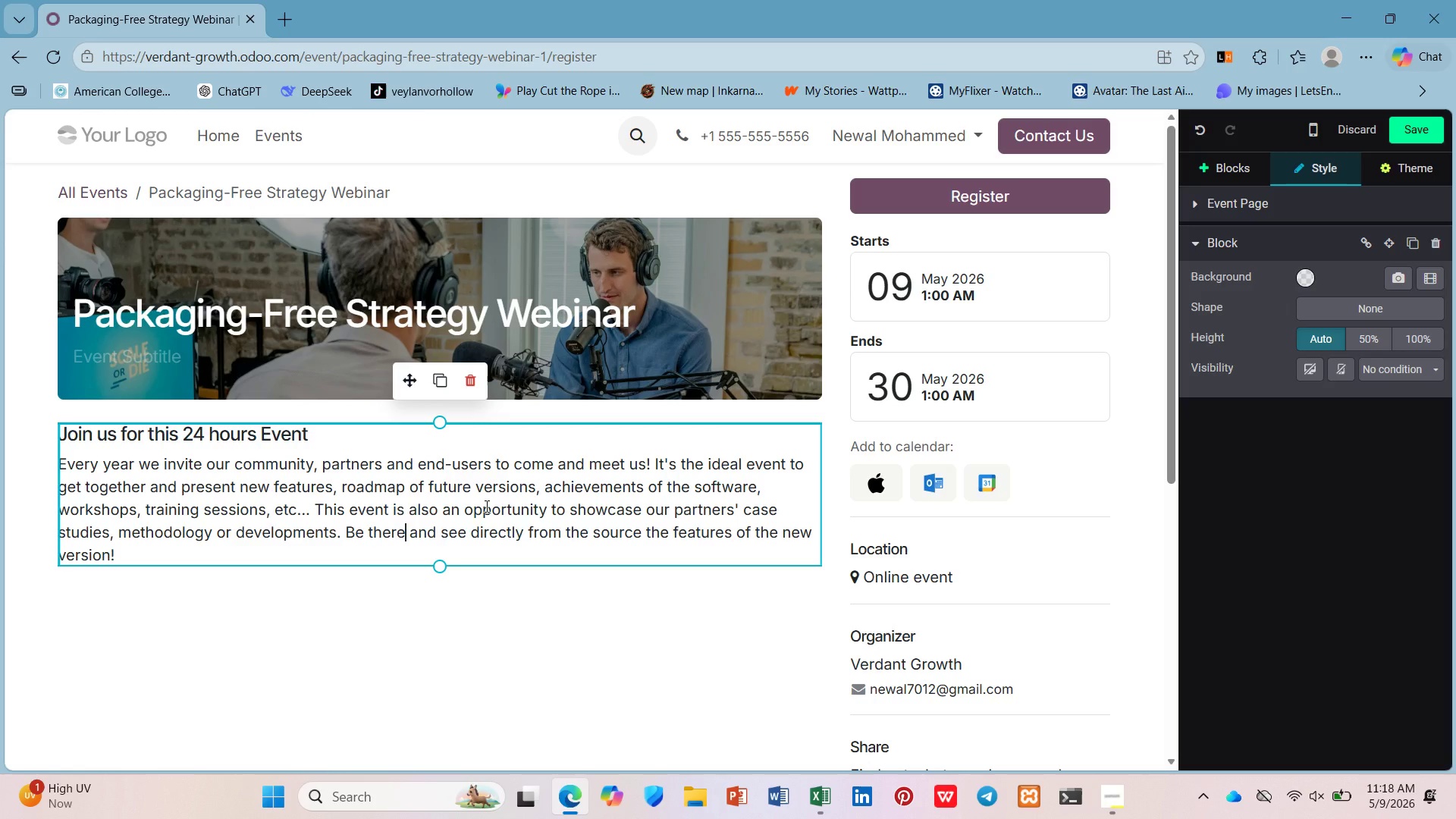 
left_click_drag(start_coordinate=[98, 441], to_coordinate=[117, 552])
 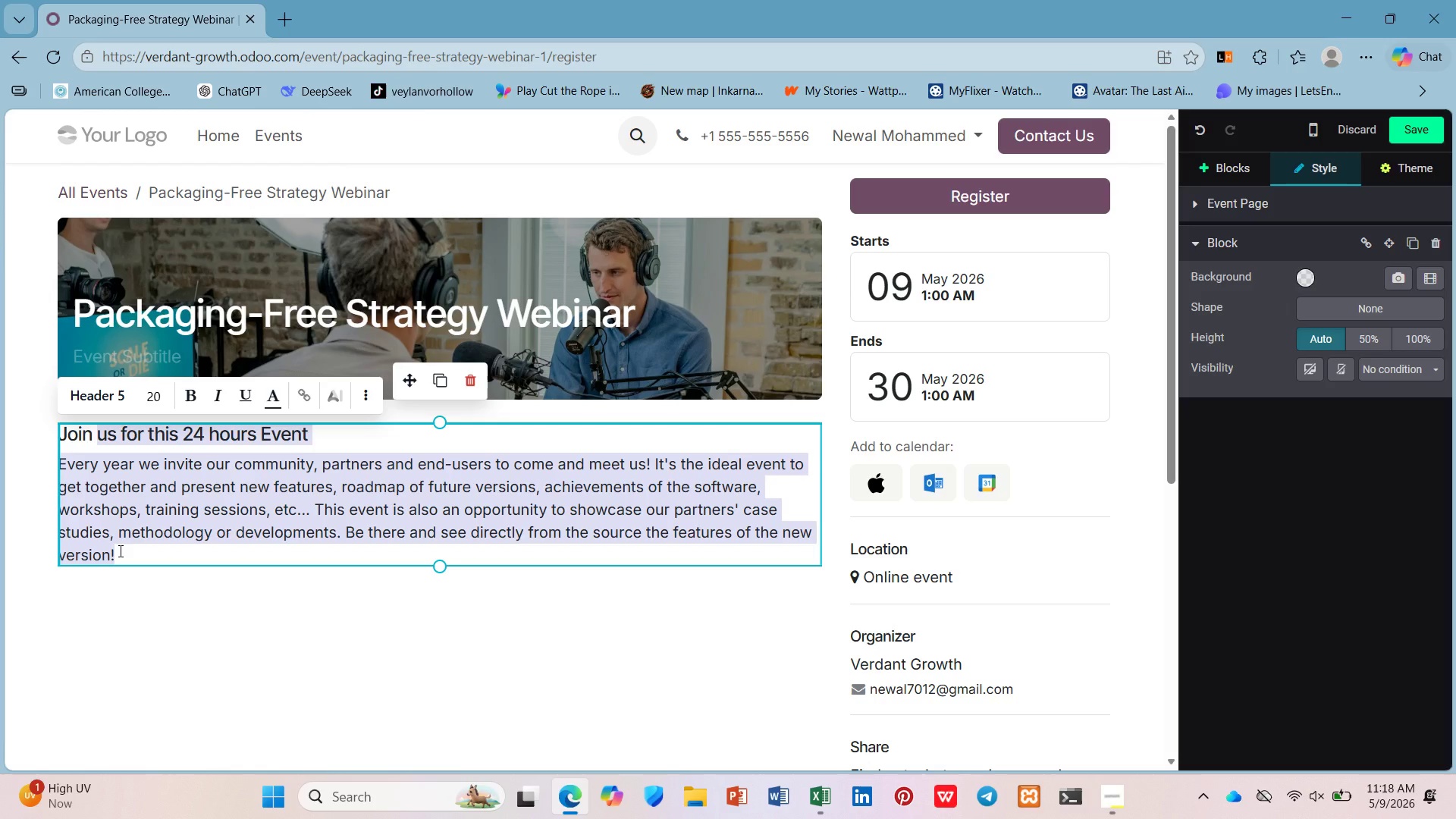 
wait(17.5)
 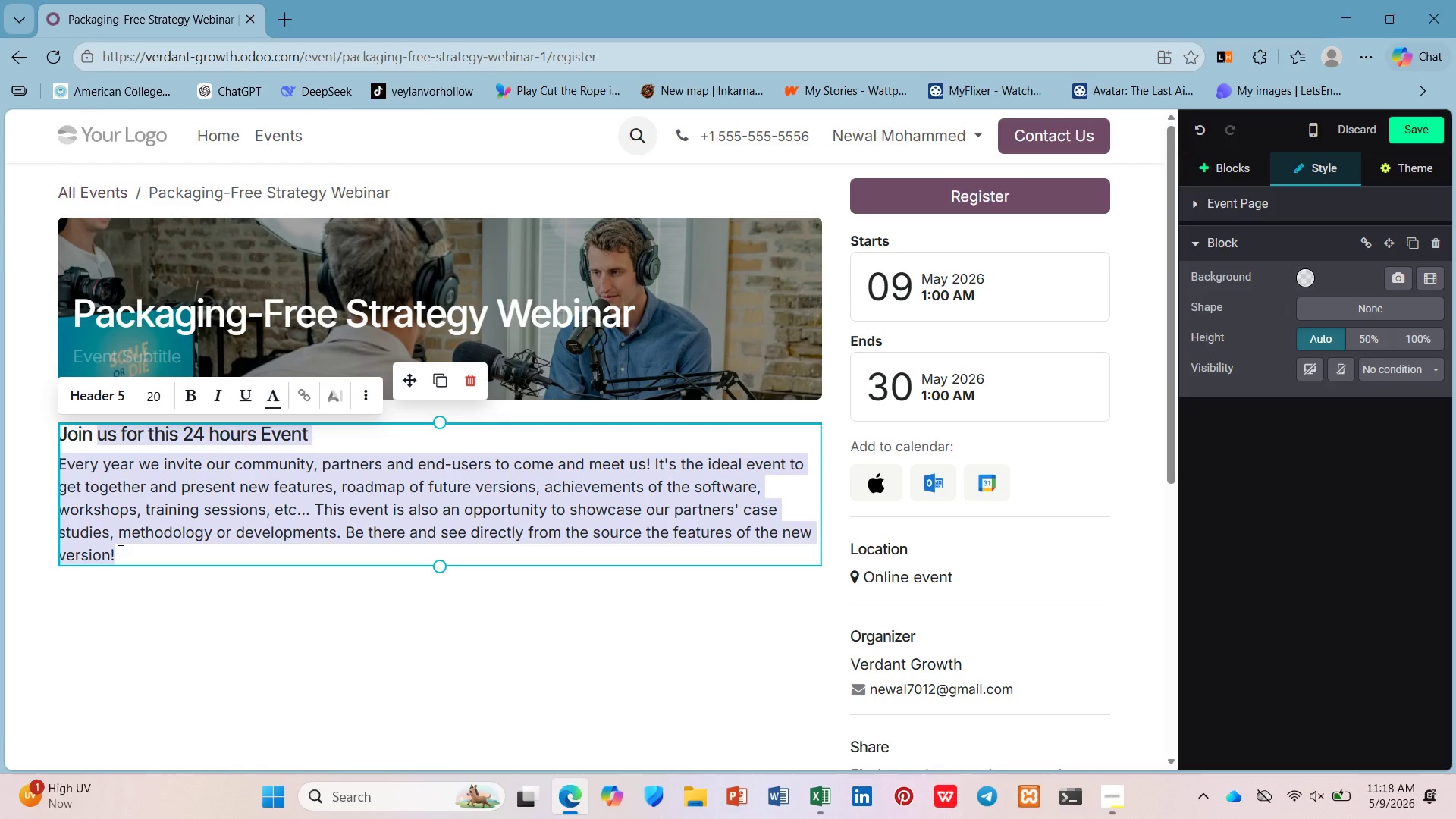 
key(Shift+V)
 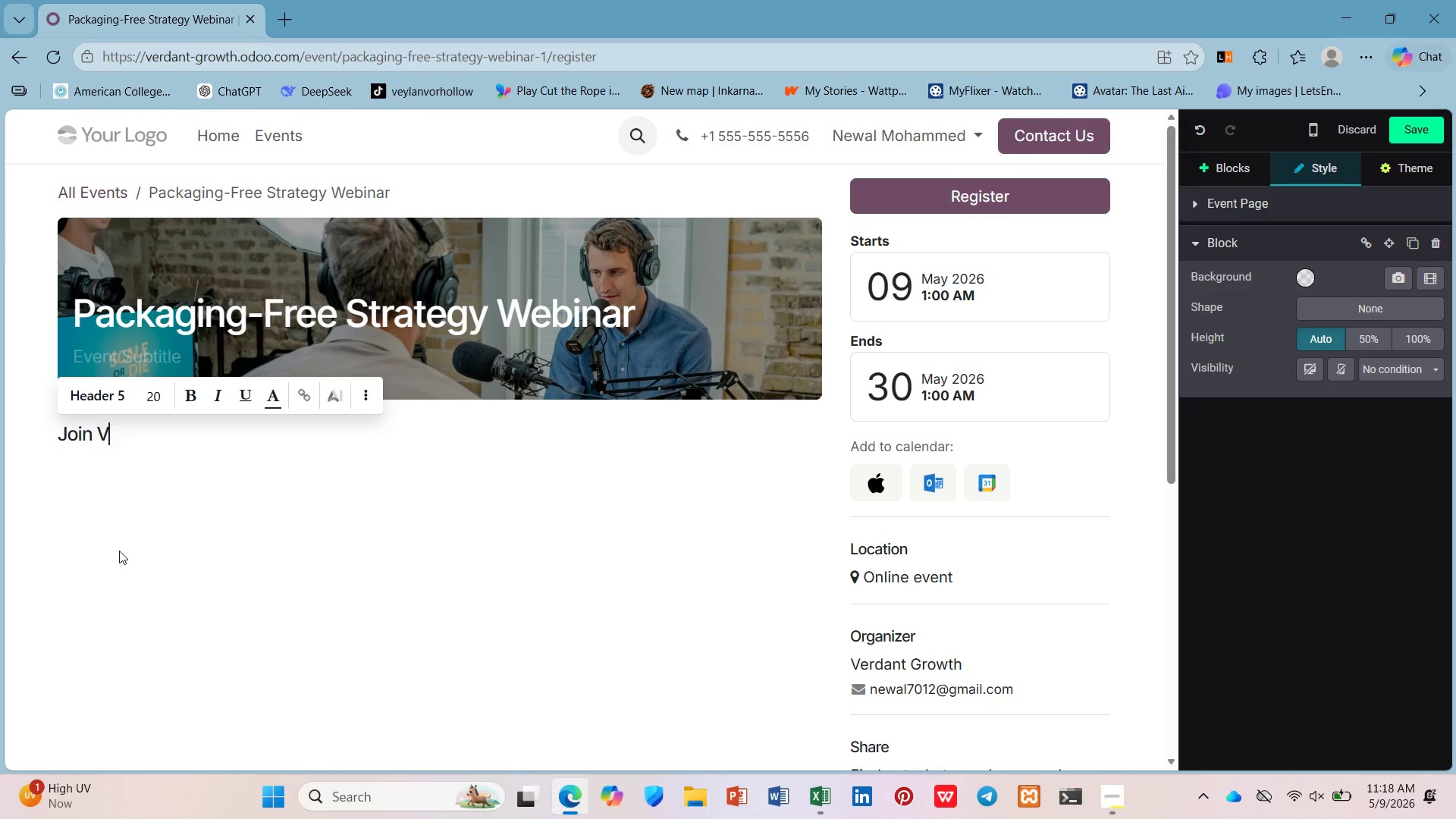 
type(erdant D)
key(Backspace)
 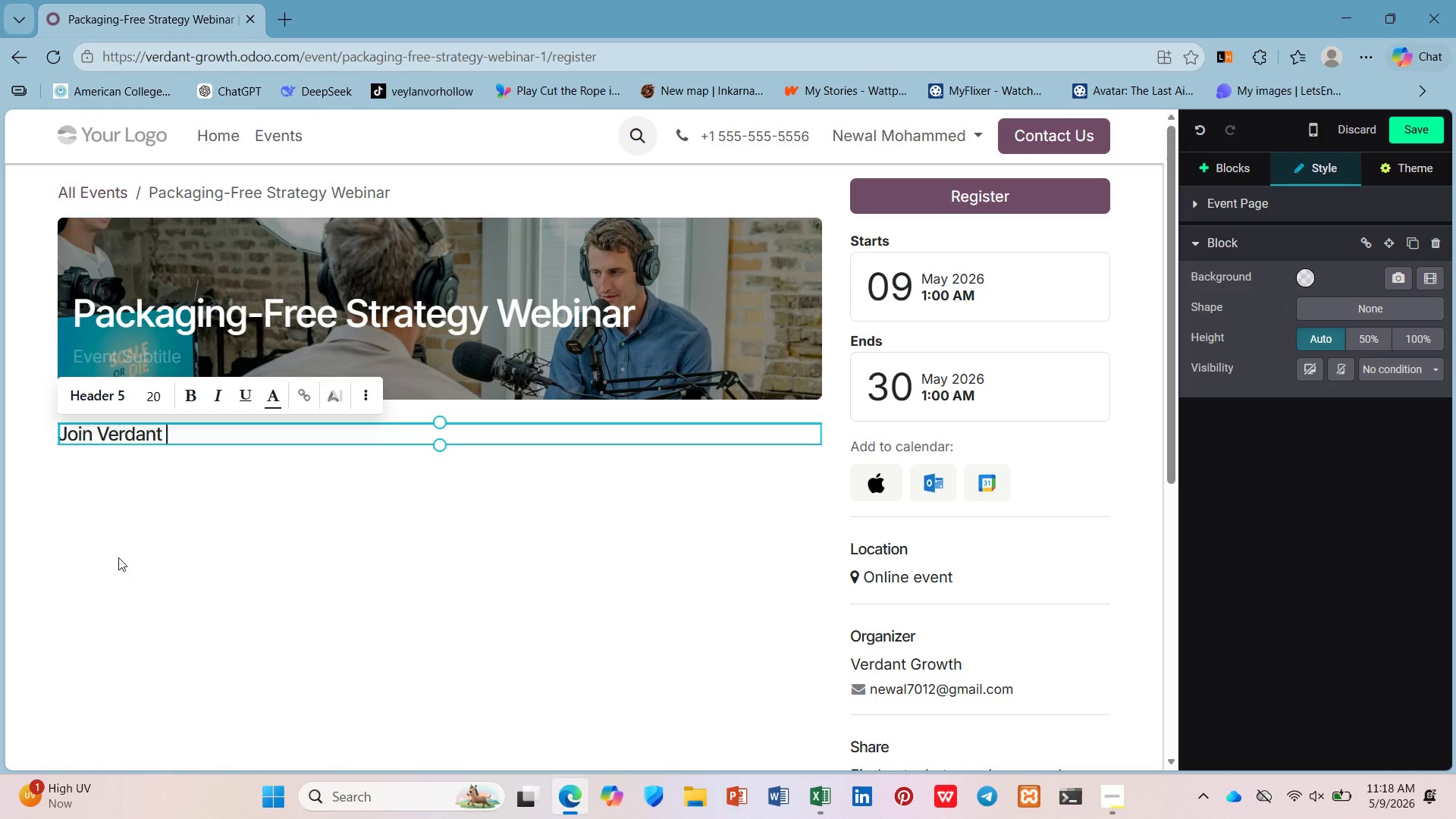 
type(Growth for a )
 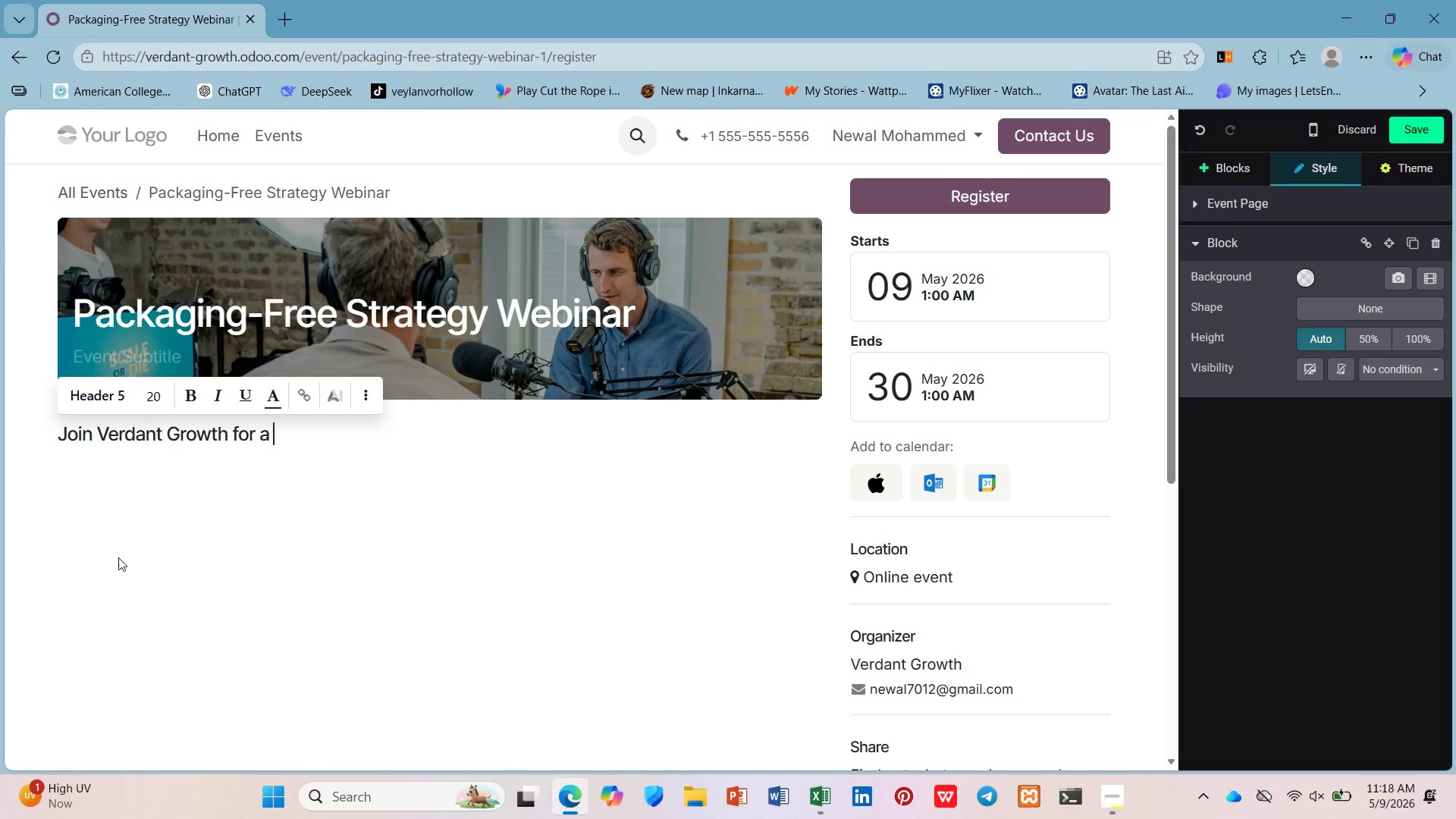 
hold_key(key=ShiftLeft, duration=0.83)
 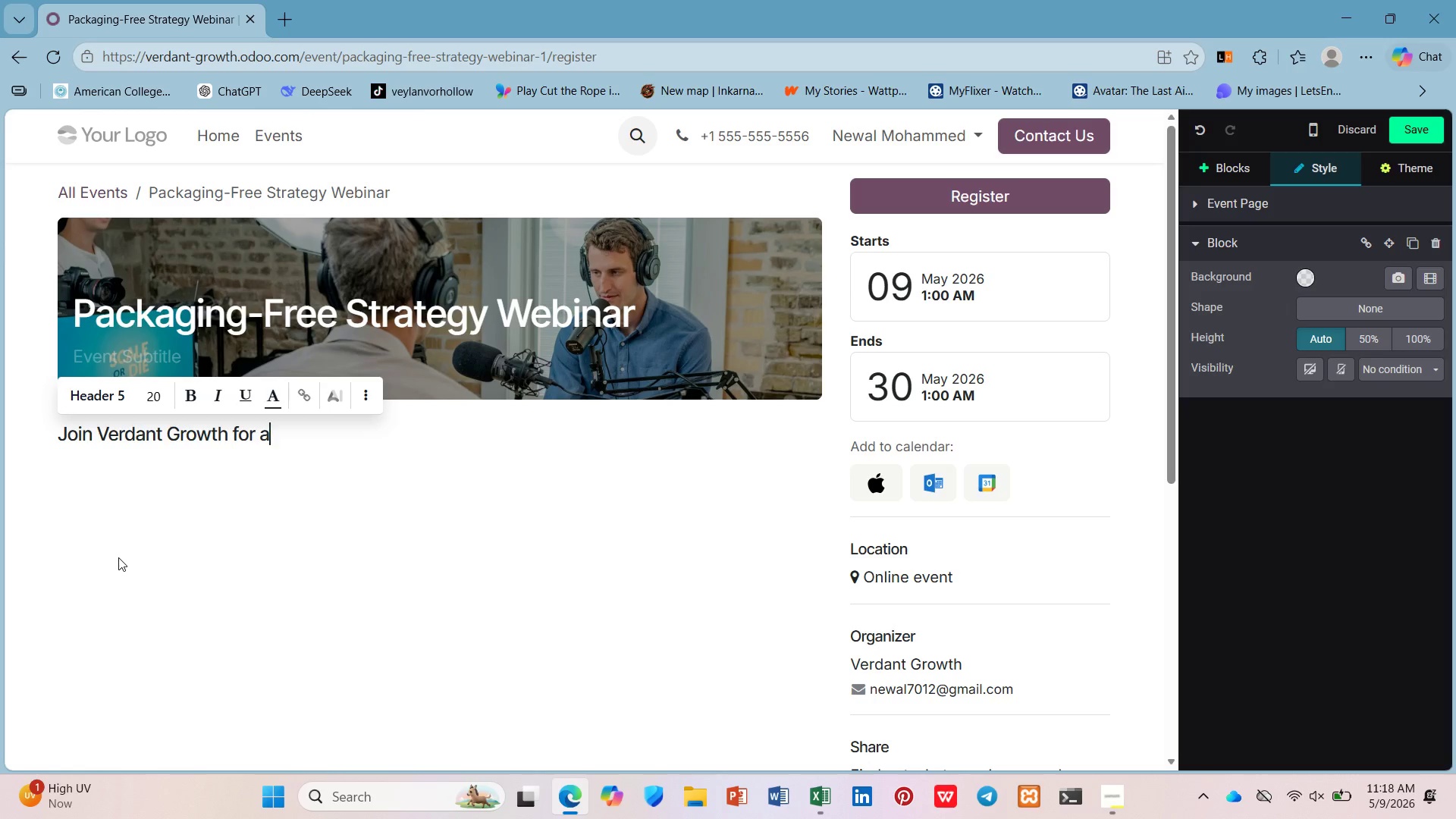 
key(Backspace)
 